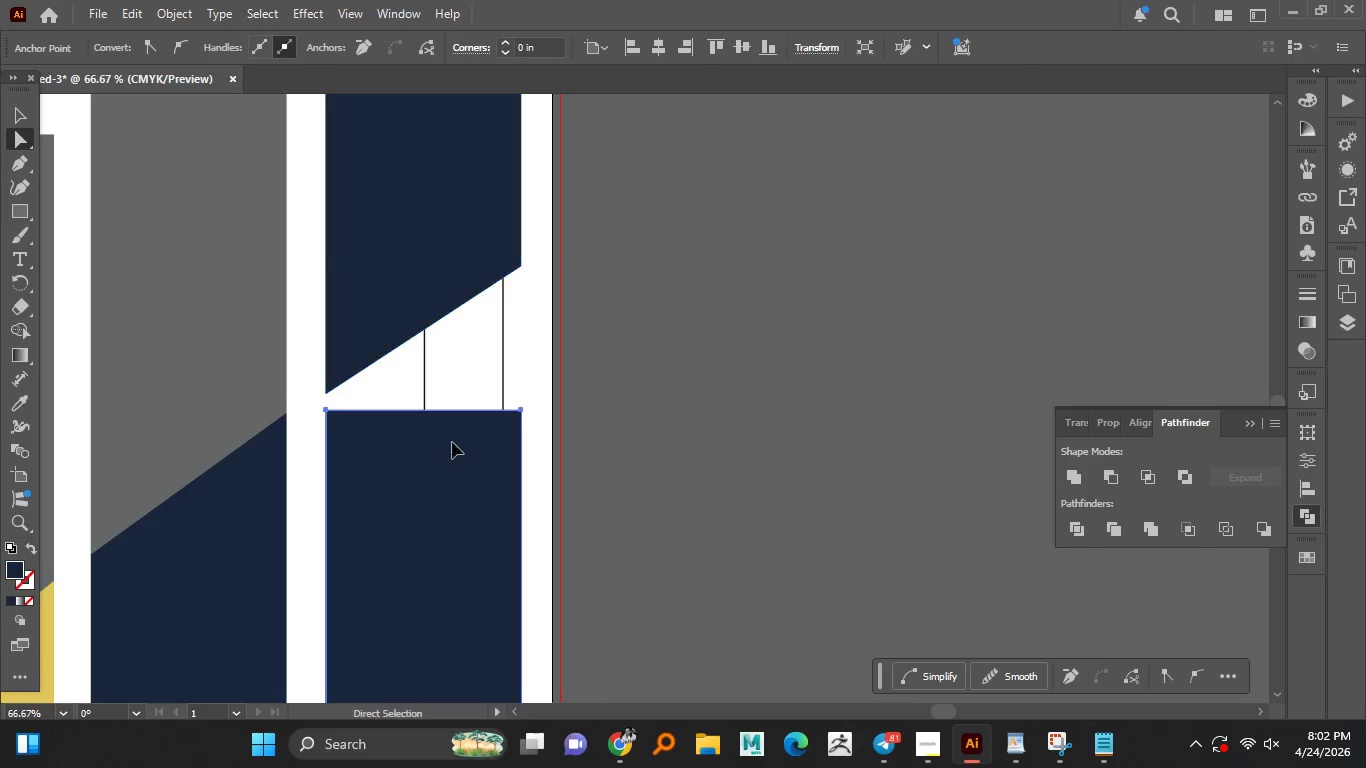 
left_click([452, 442])
 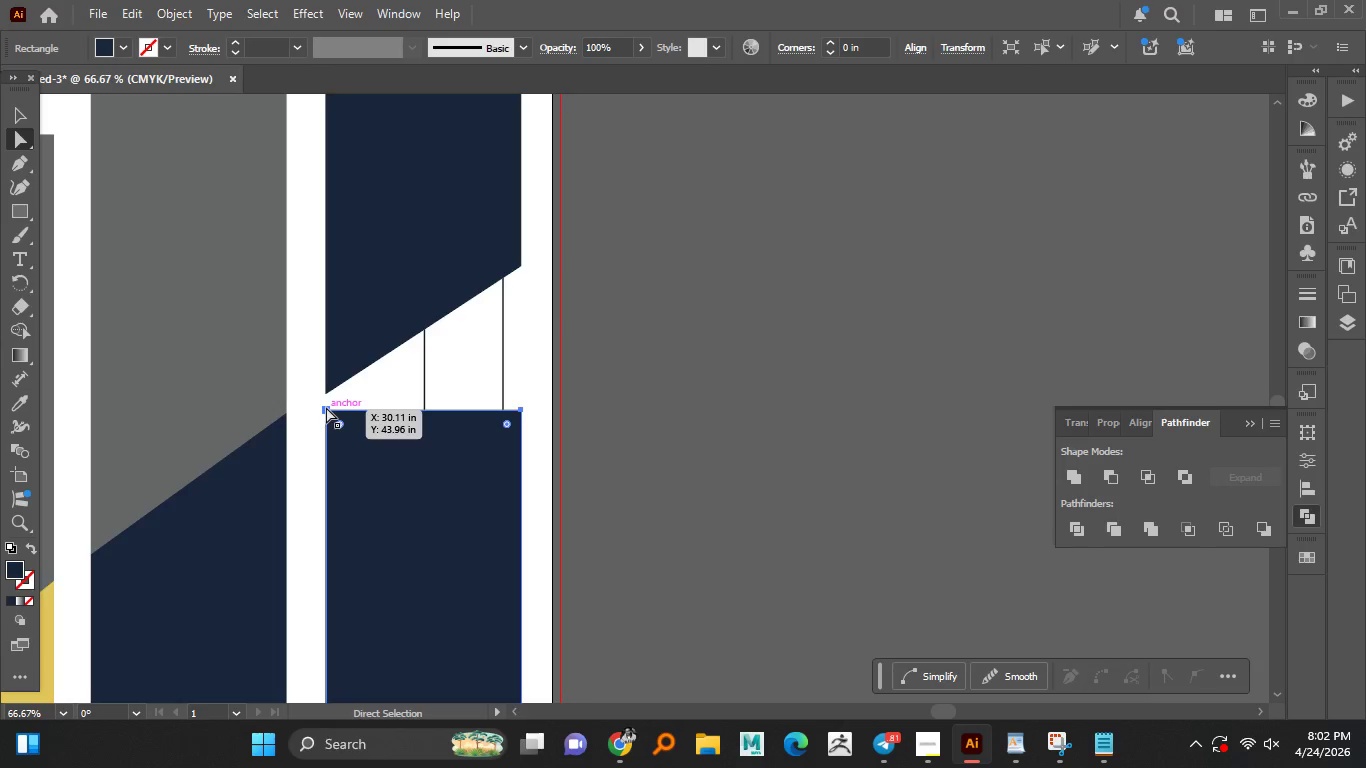 
left_click([326, 407])
 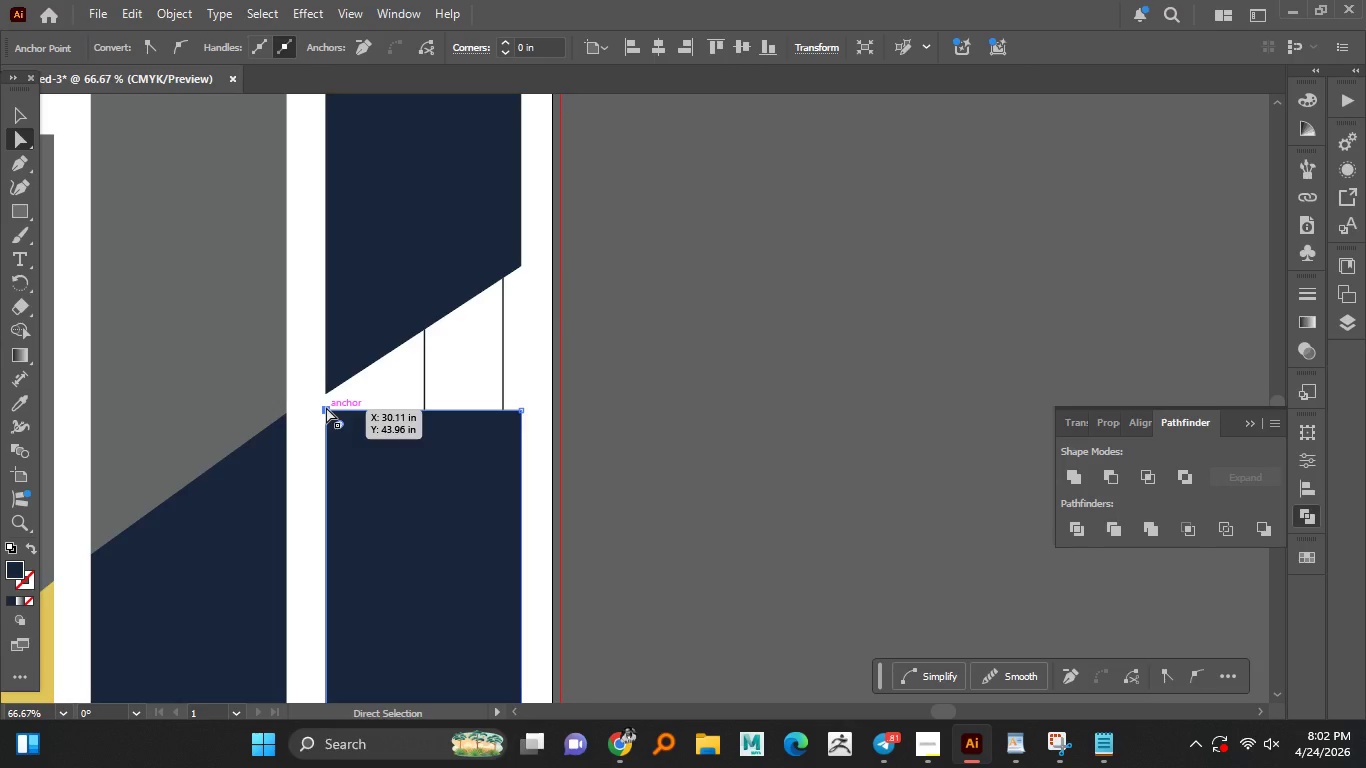 
left_click_drag(start_coordinate=[326, 407], to_coordinate=[326, 394])
 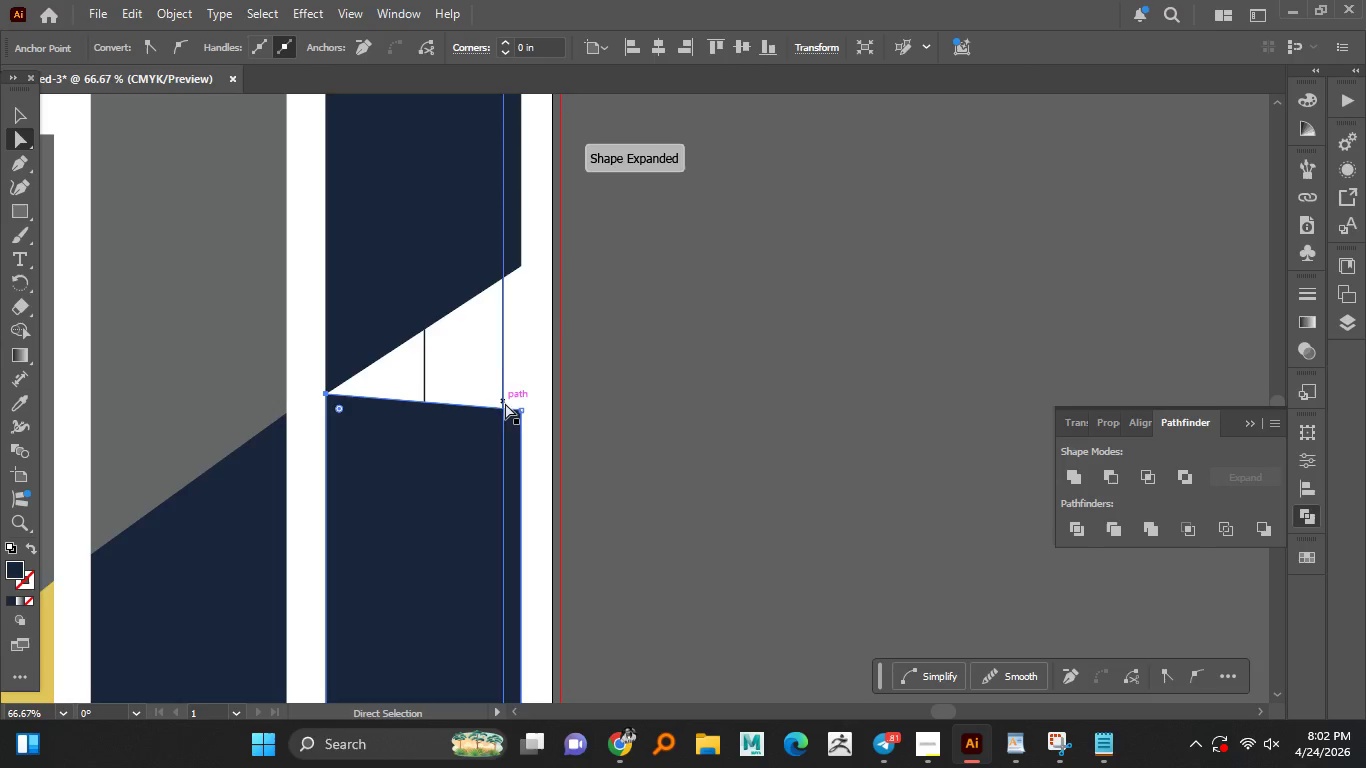 
hold_key(key=ShiftLeft, duration=0.61)
 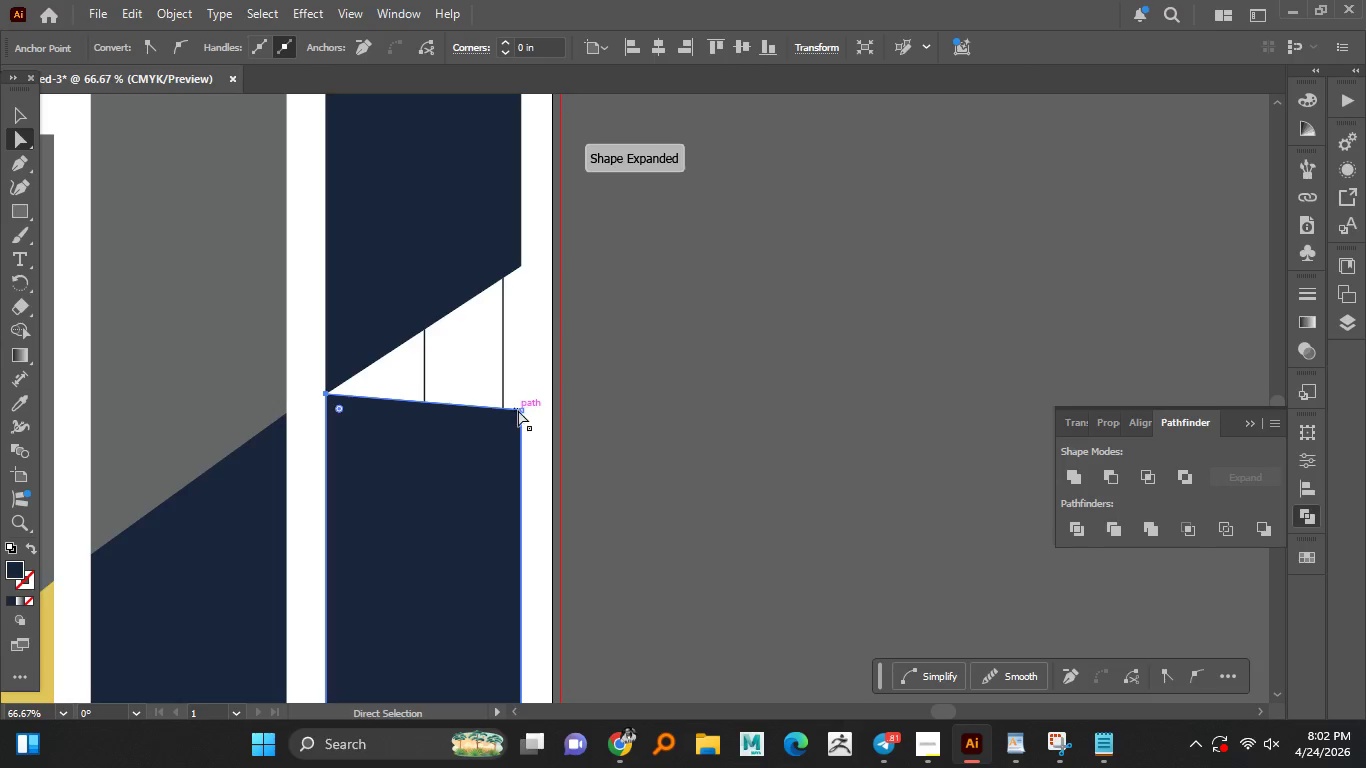 
left_click([519, 410])
 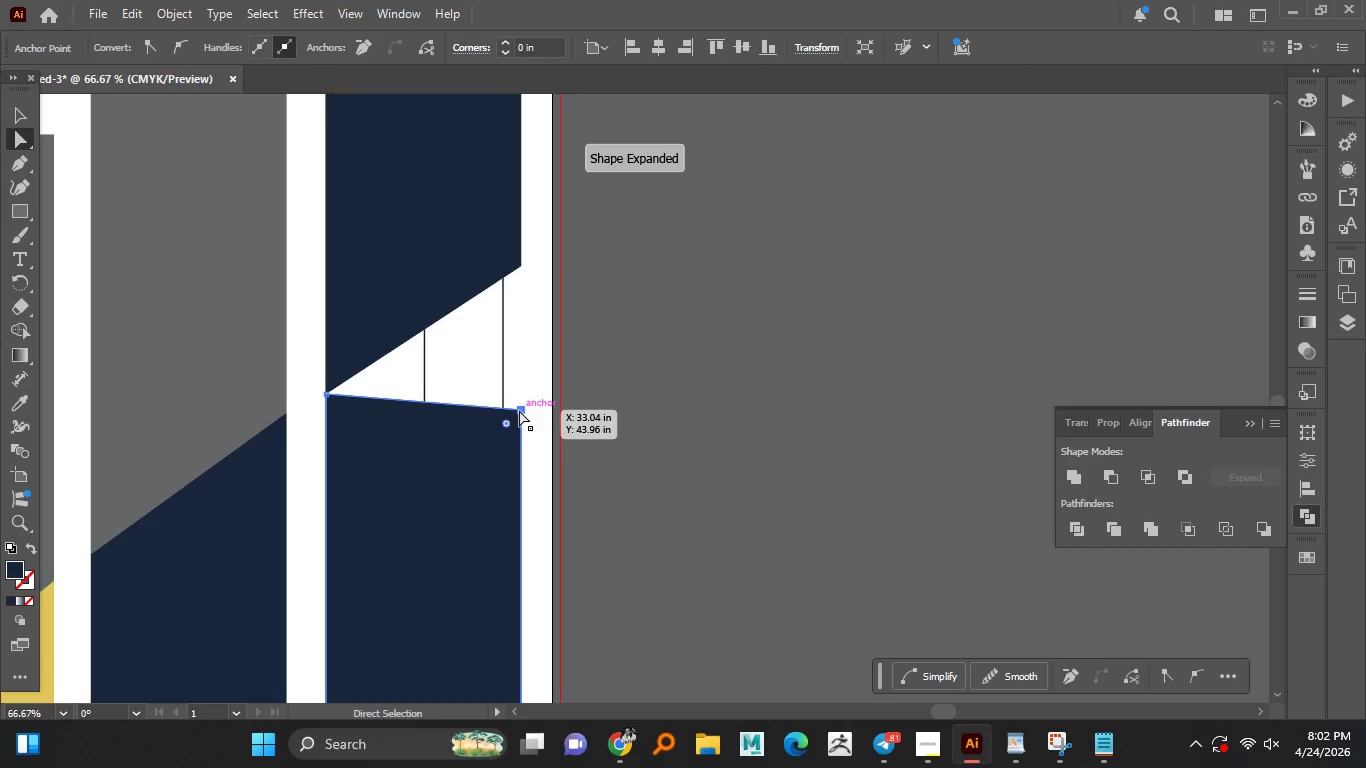 
left_click_drag(start_coordinate=[519, 410], to_coordinate=[523, 267])
 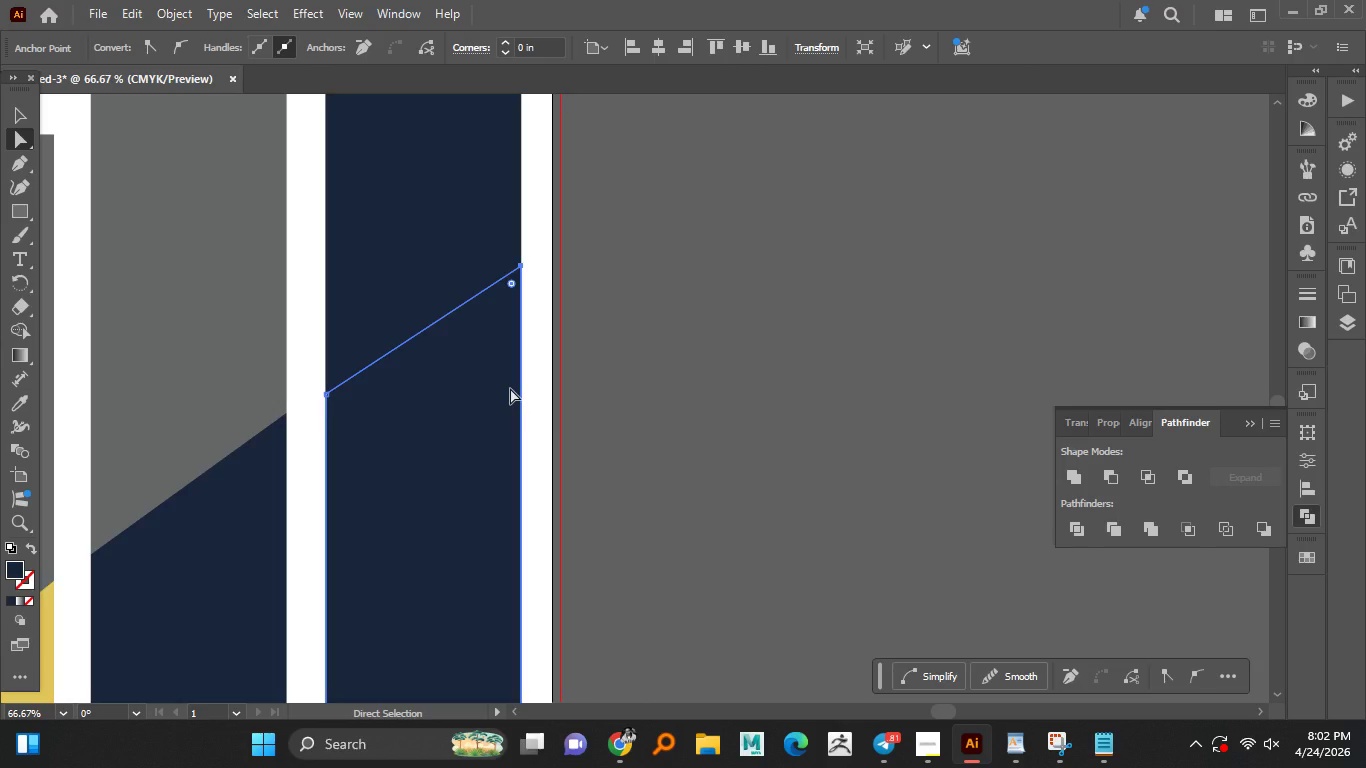 
hold_key(key=ShiftLeft, duration=1.53)
 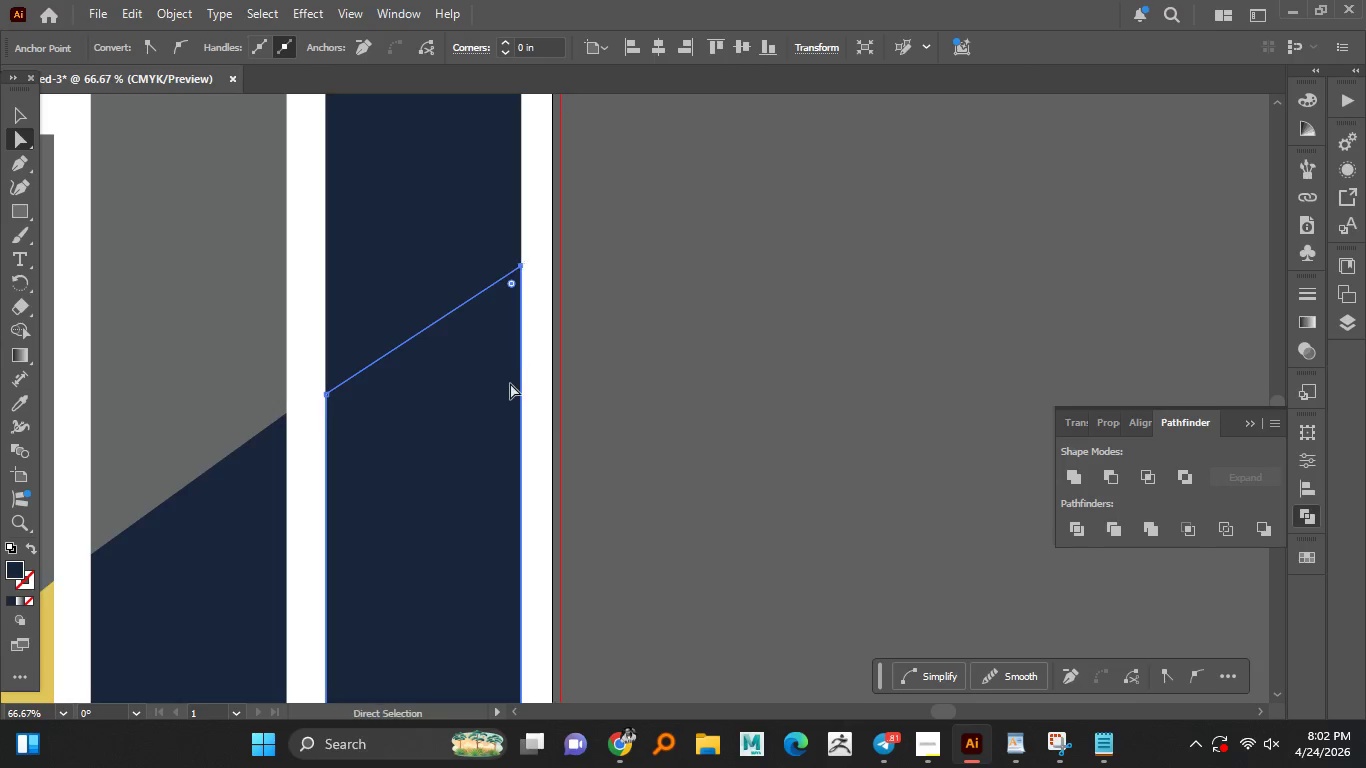 
hold_key(key=ShiftLeft, duration=15.58)
hold_key(key=AltLeft, duration=0.98)
scroll: coordinate [510, 388], scroll_direction: down, amount: 3.0
 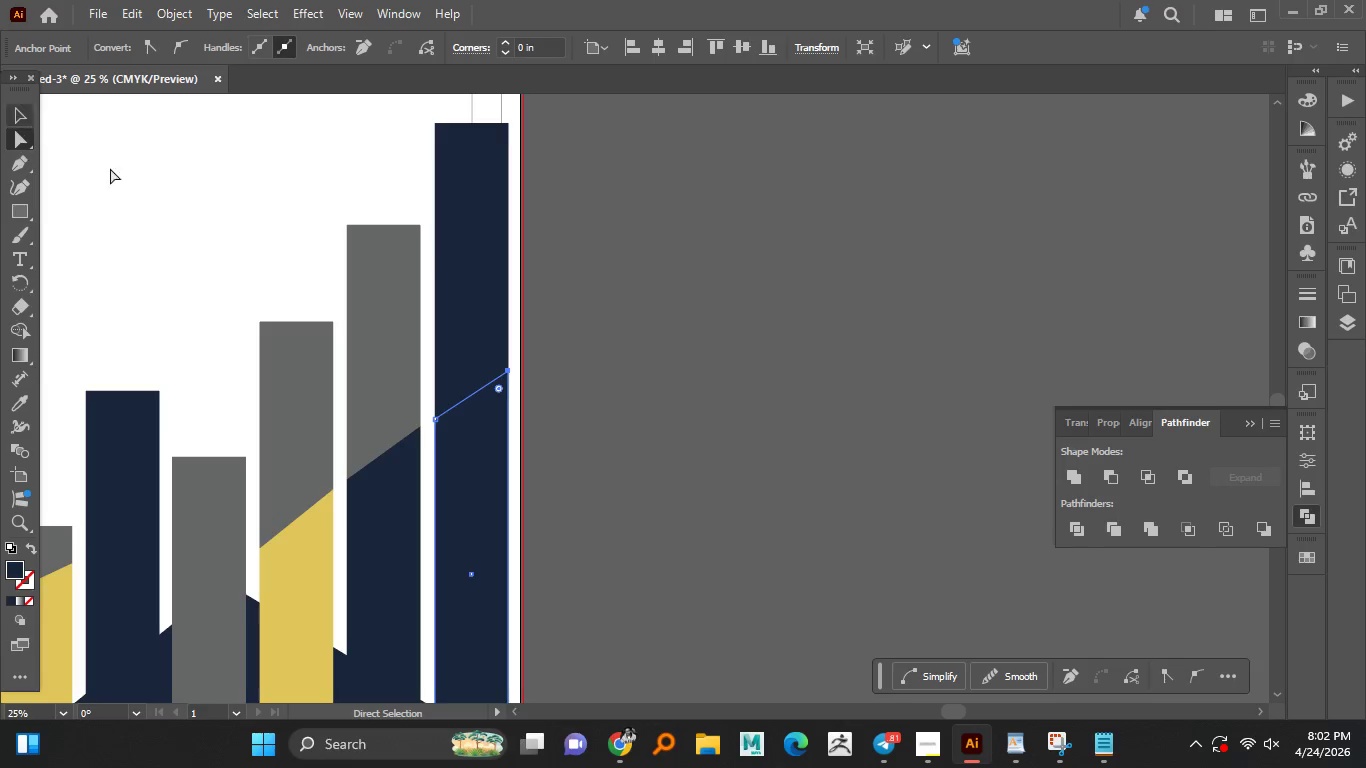 
left_click([437, 342])
 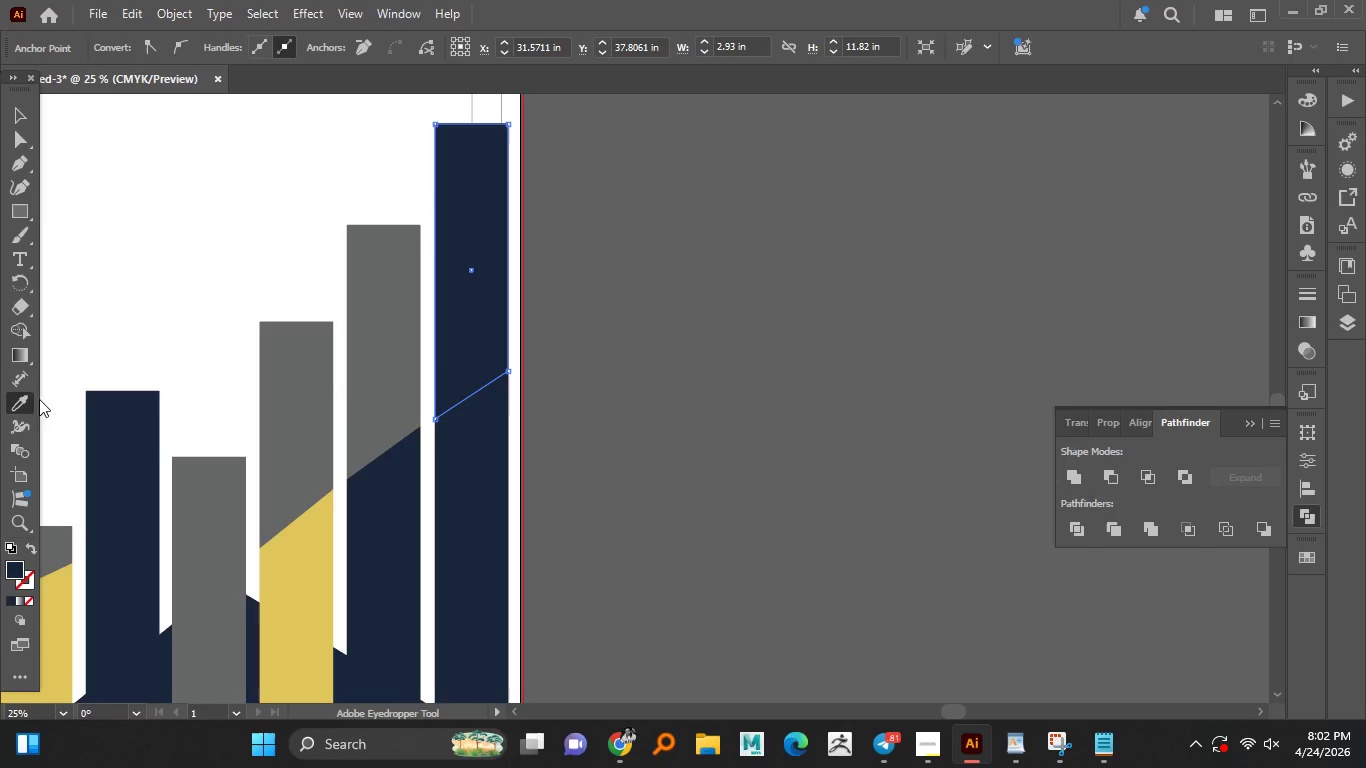 
double_click([334, 399])
 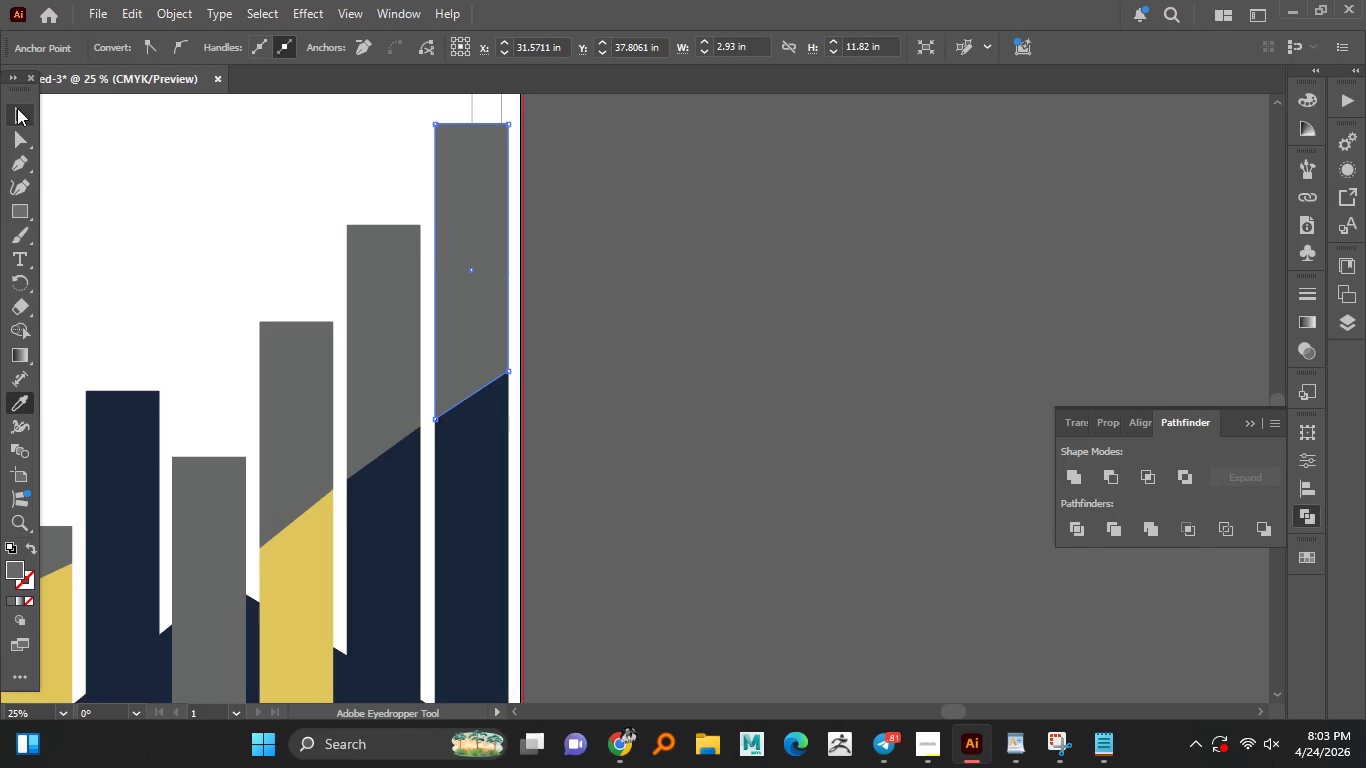 
double_click([789, 305])
 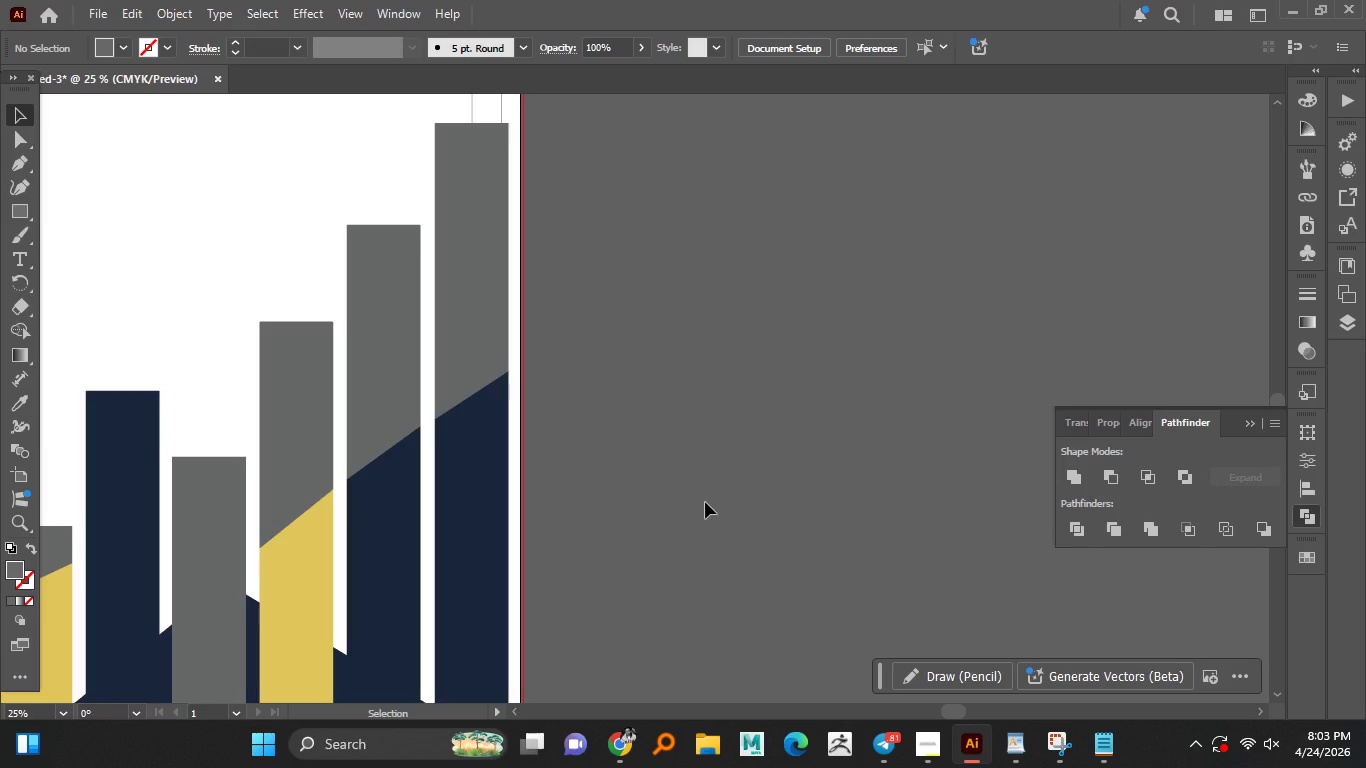 
hold_key(key=AltLeft, duration=1.5)
scroll: coordinate [634, 478], scroll_direction: down, amount: 3.0
 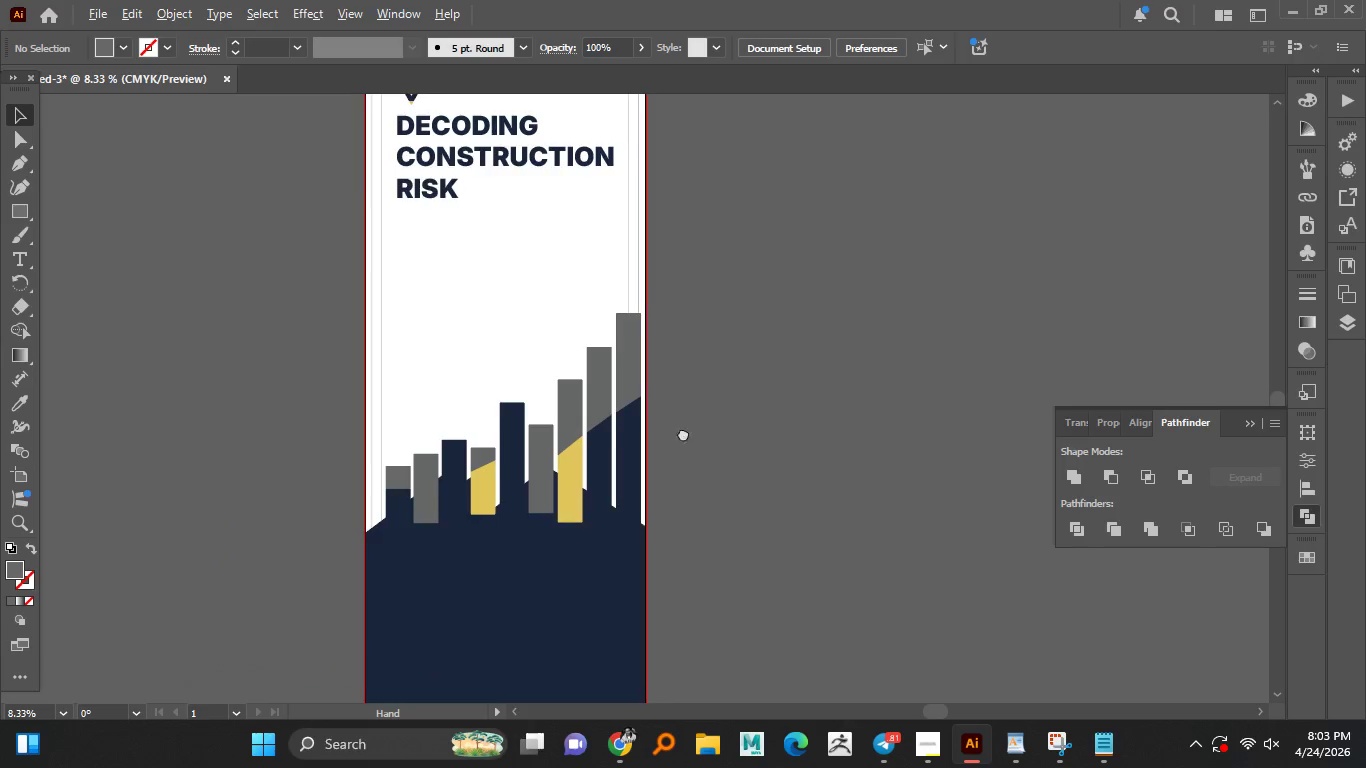 
hold_key(key=AltLeft, duration=1.5)
 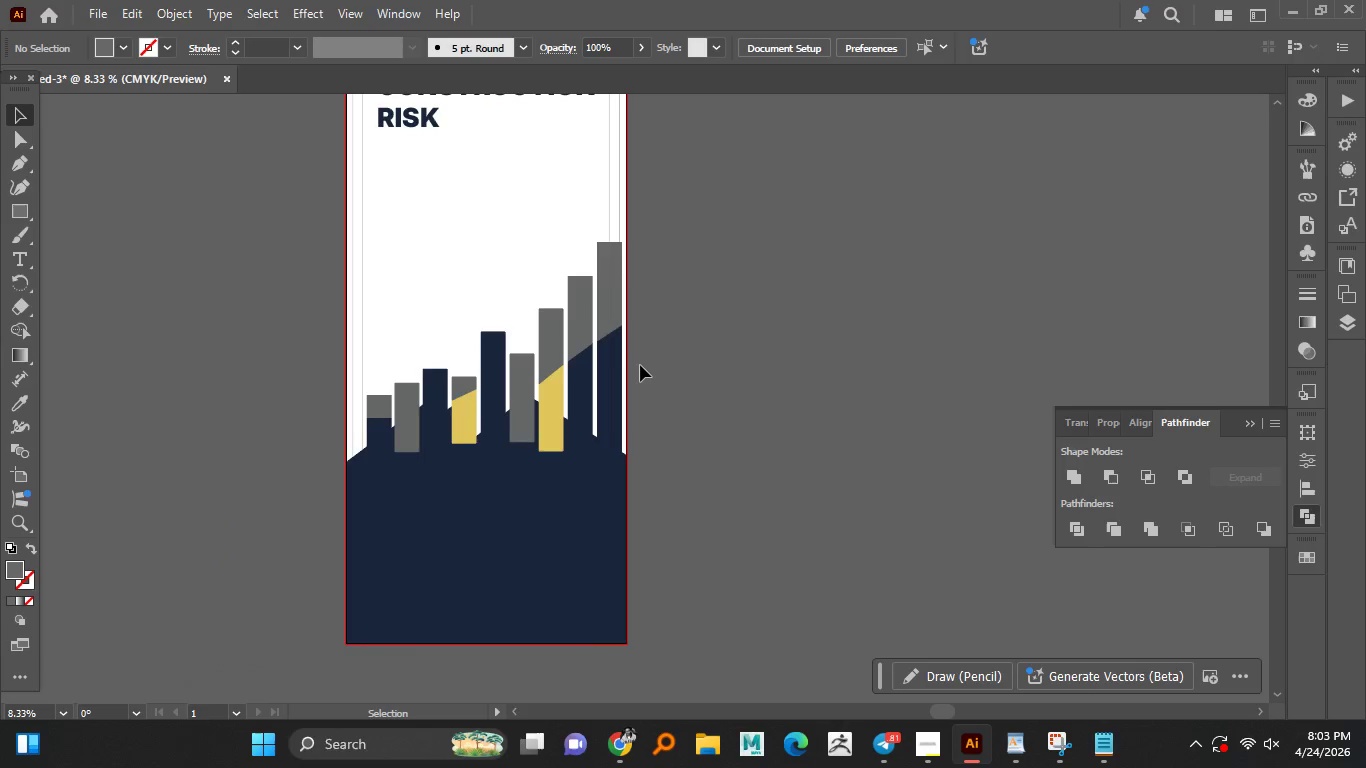 
hold_key(key=AltLeft, duration=0.41)
 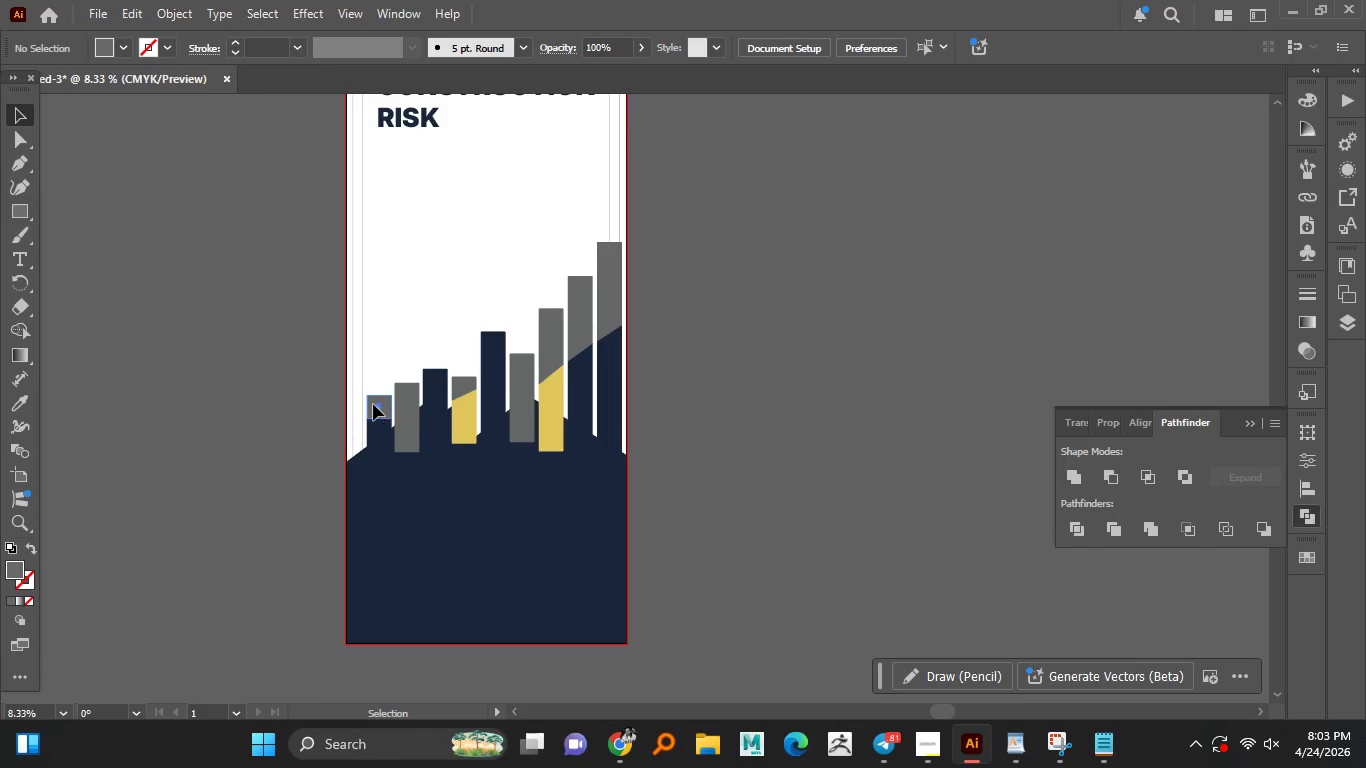 
hold_key(key=ShiftLeft, duration=0.62)
 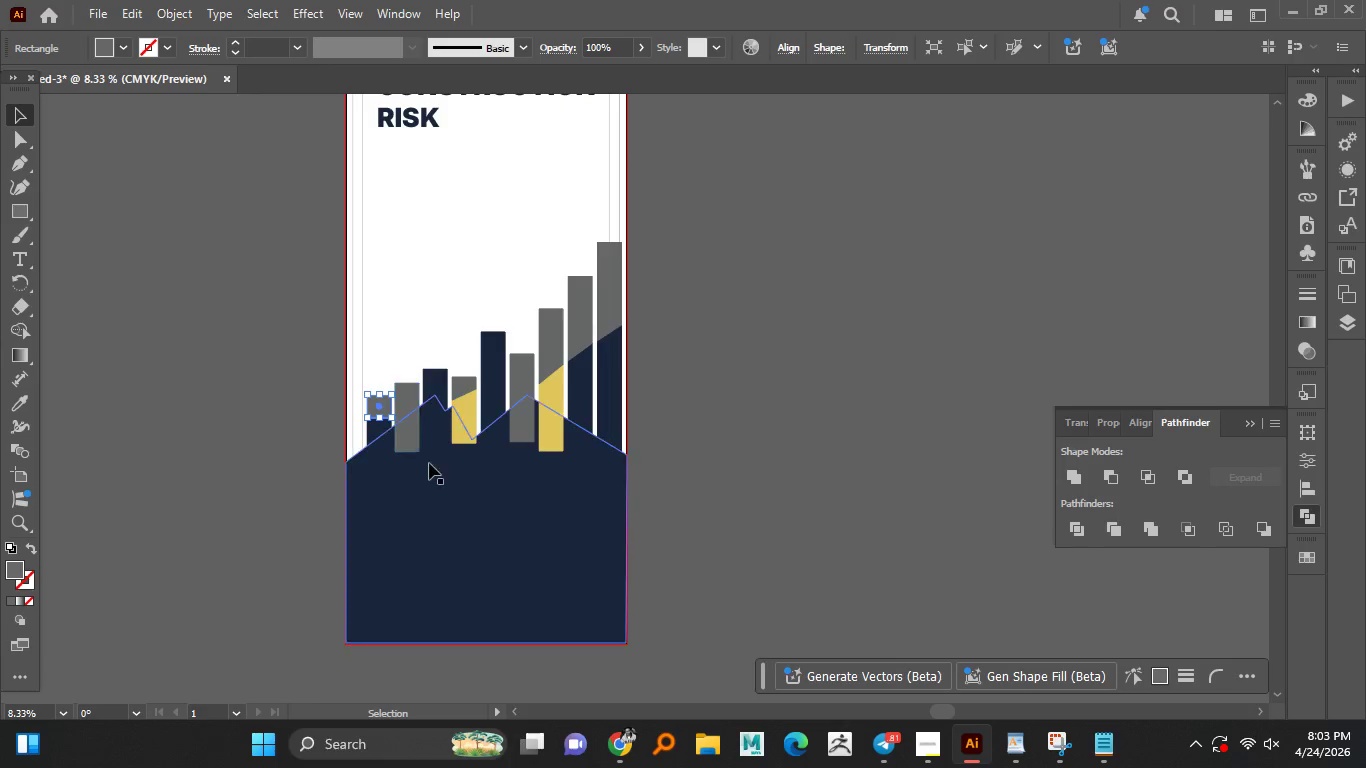 
left_click([474, 477])
 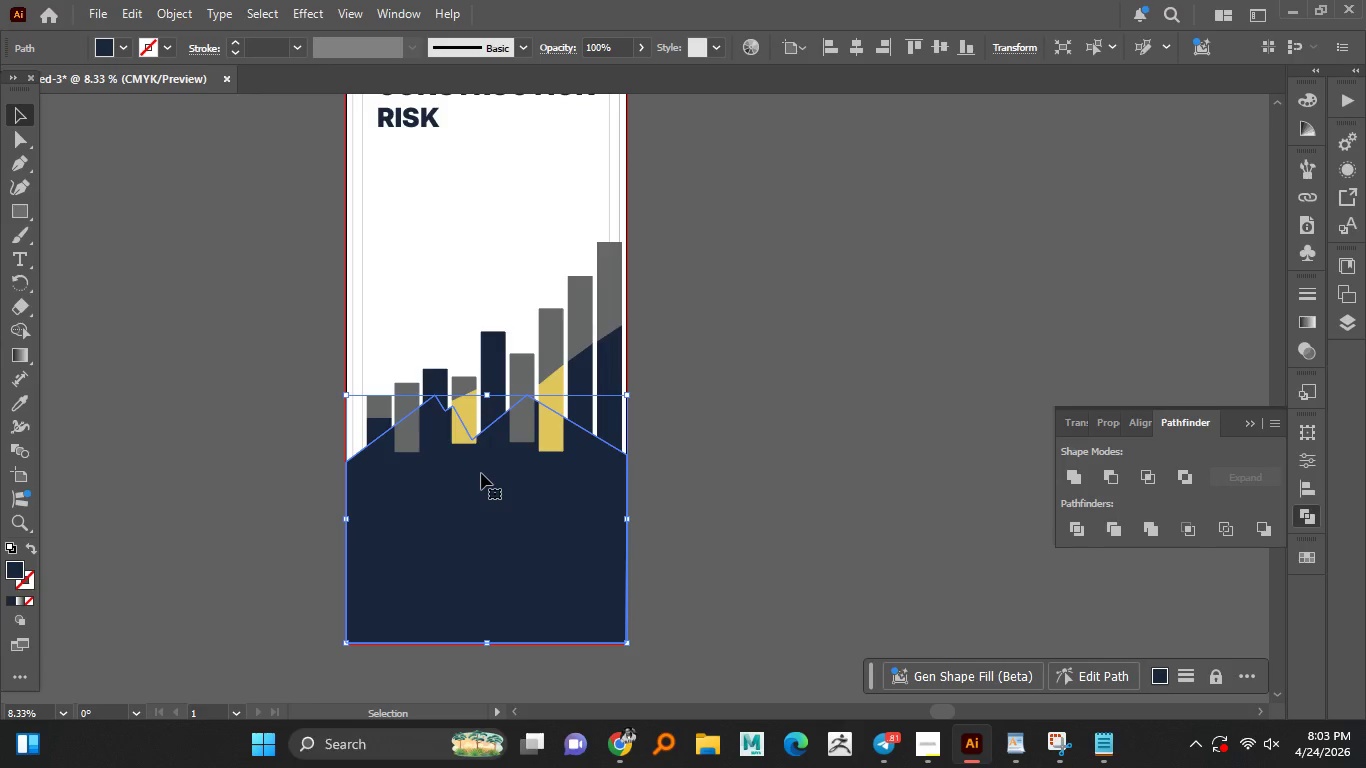 
right_click([486, 472])
 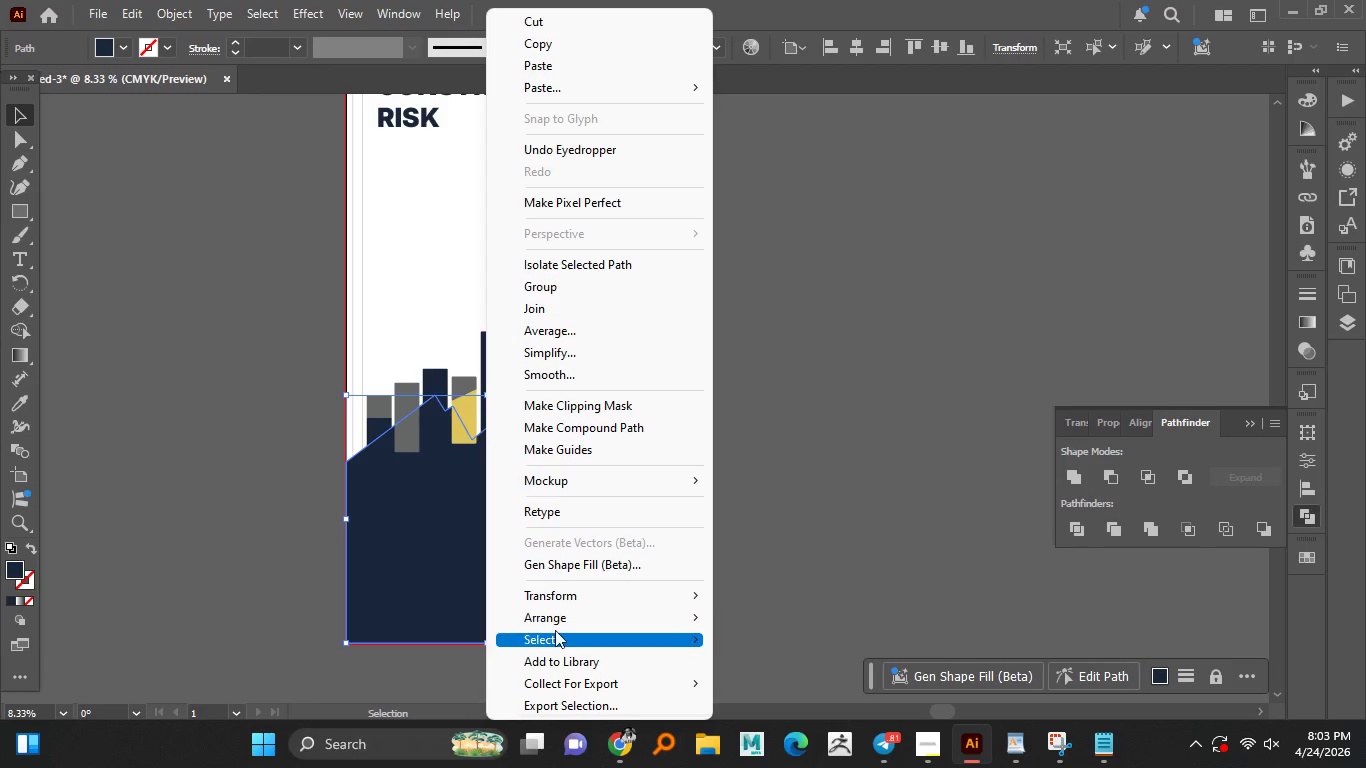 
left_click([559, 617])
 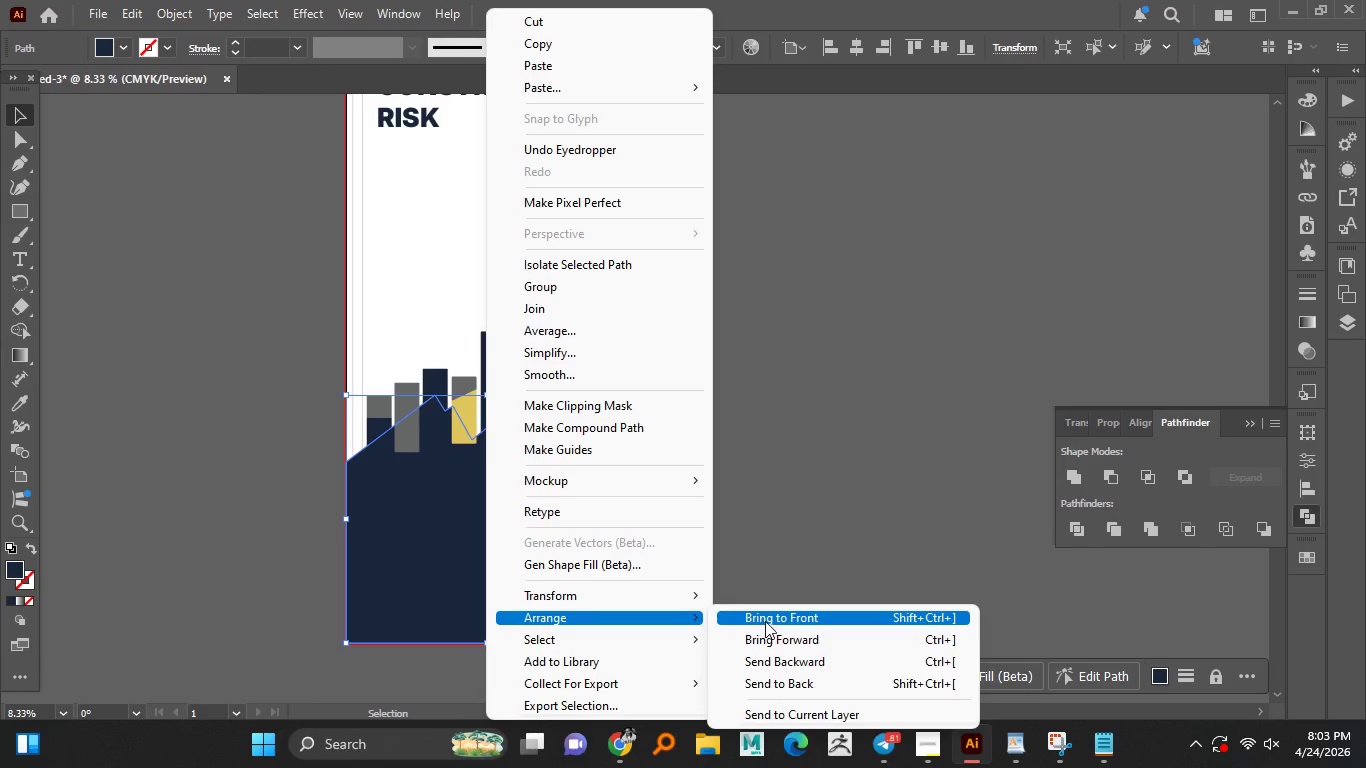 
left_click([765, 621])
 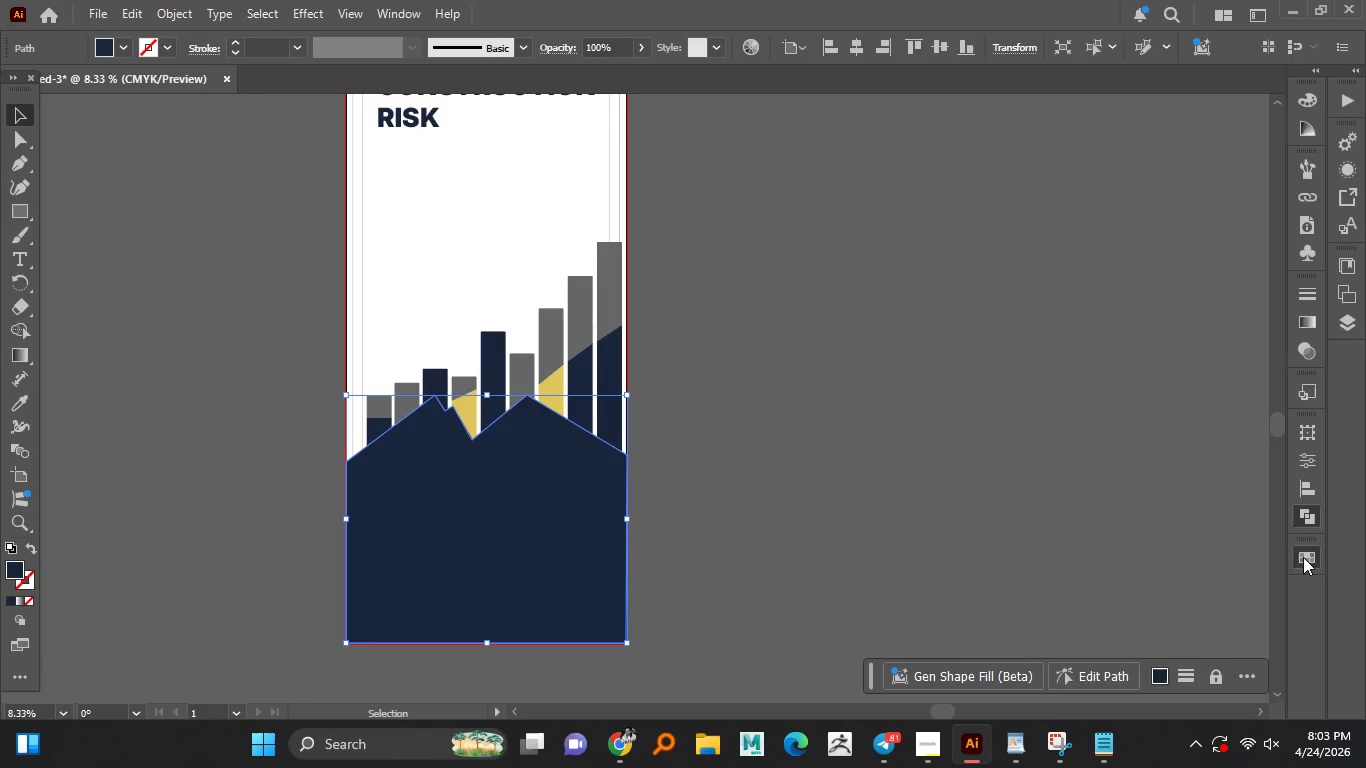 
left_click([1088, 564])
 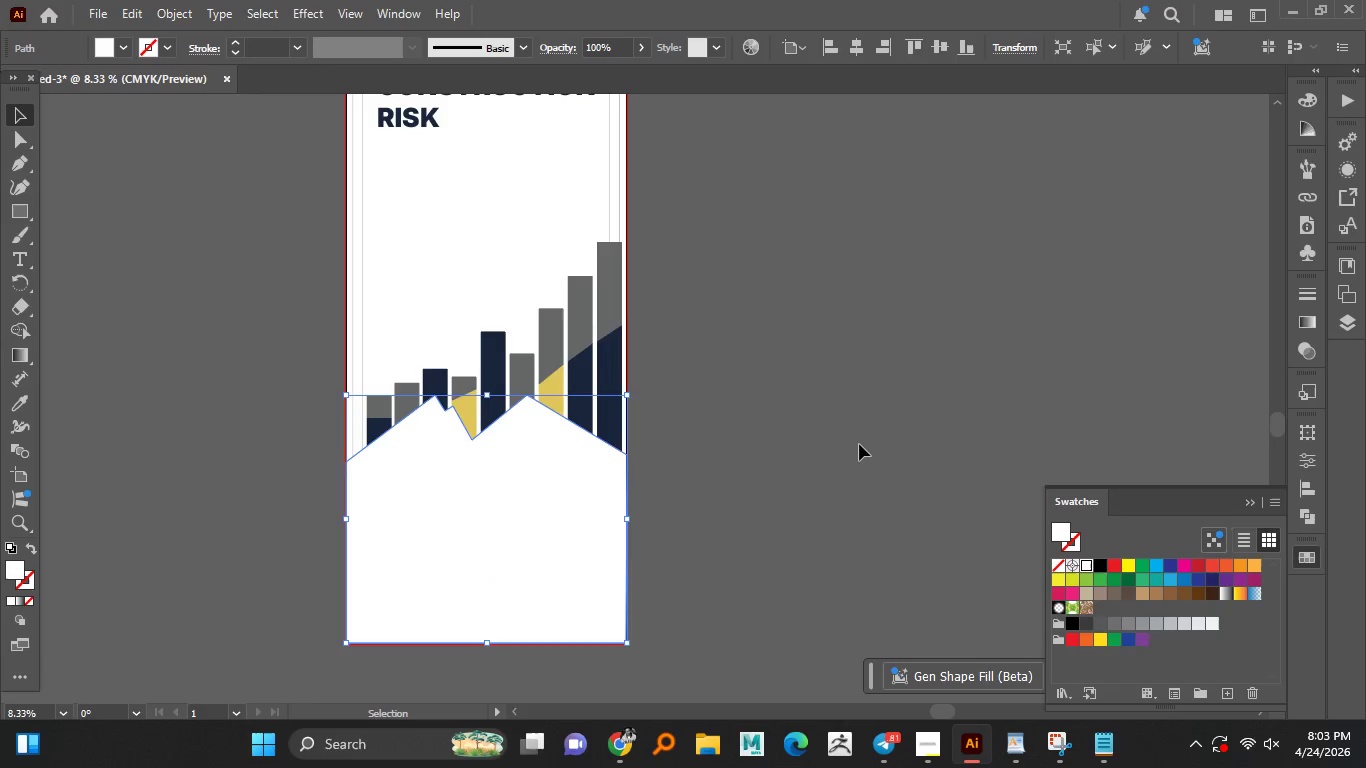 
left_click([859, 444])
 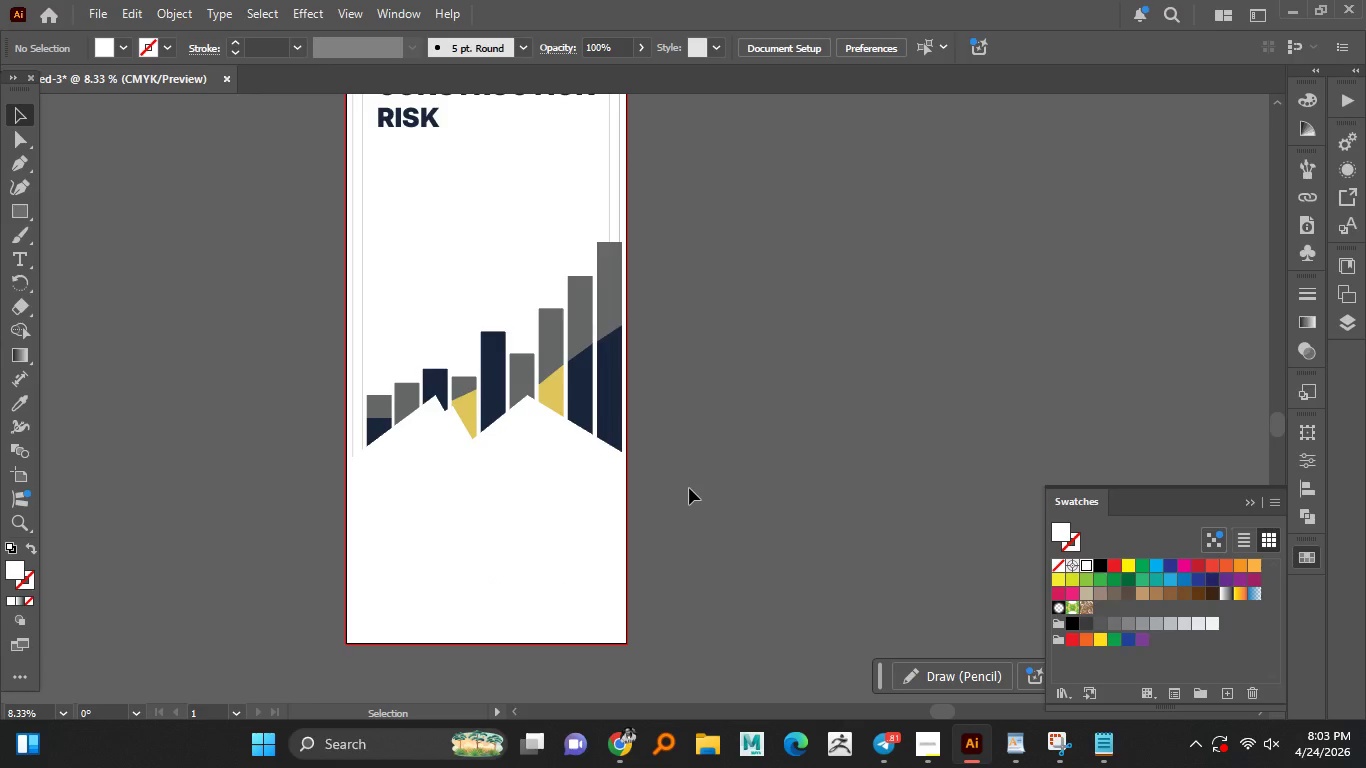 
hold_key(key=AltLeft, duration=1.52)
scroll: coordinate [689, 488], scroll_direction: down, amount: 2.0
 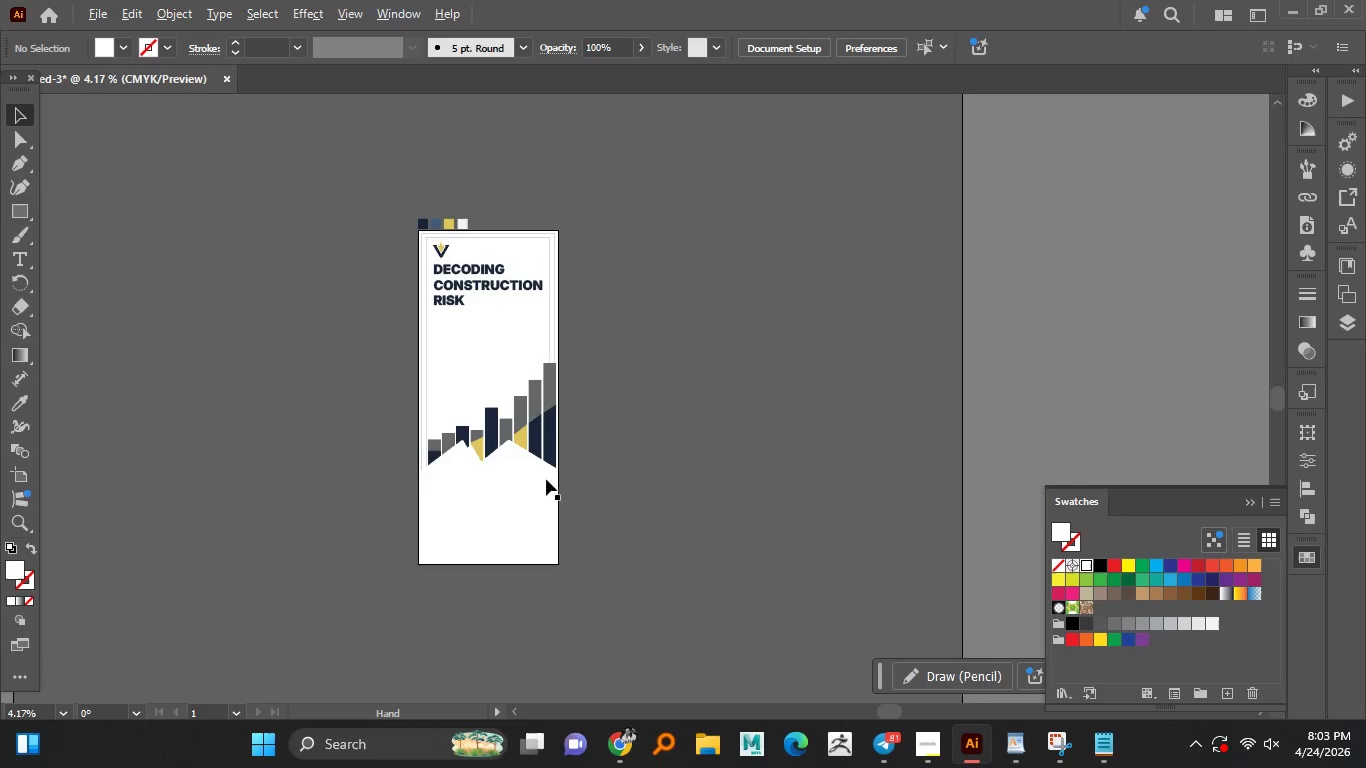 
hold_key(key=AltLeft, duration=0.64)
 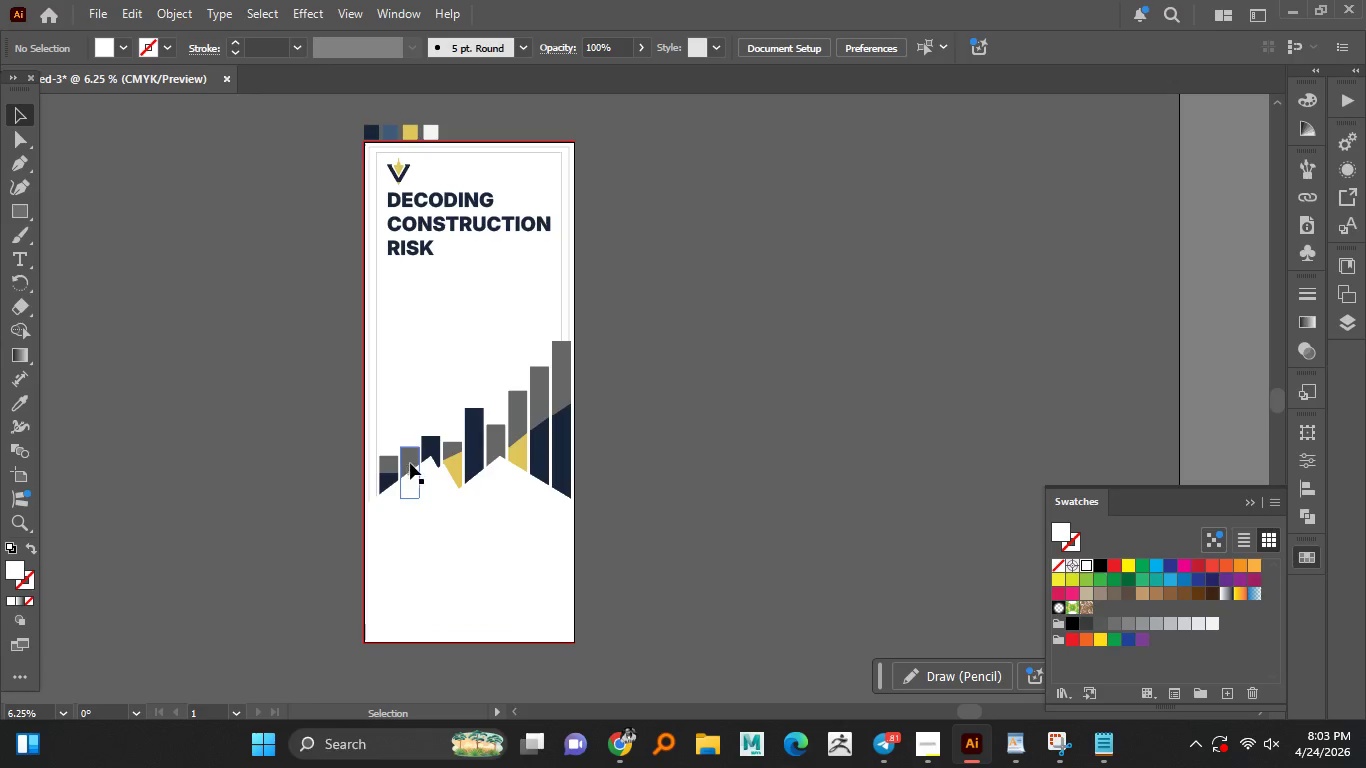 
scroll: coordinate [518, 406], scroll_direction: up, amount: 1.0
 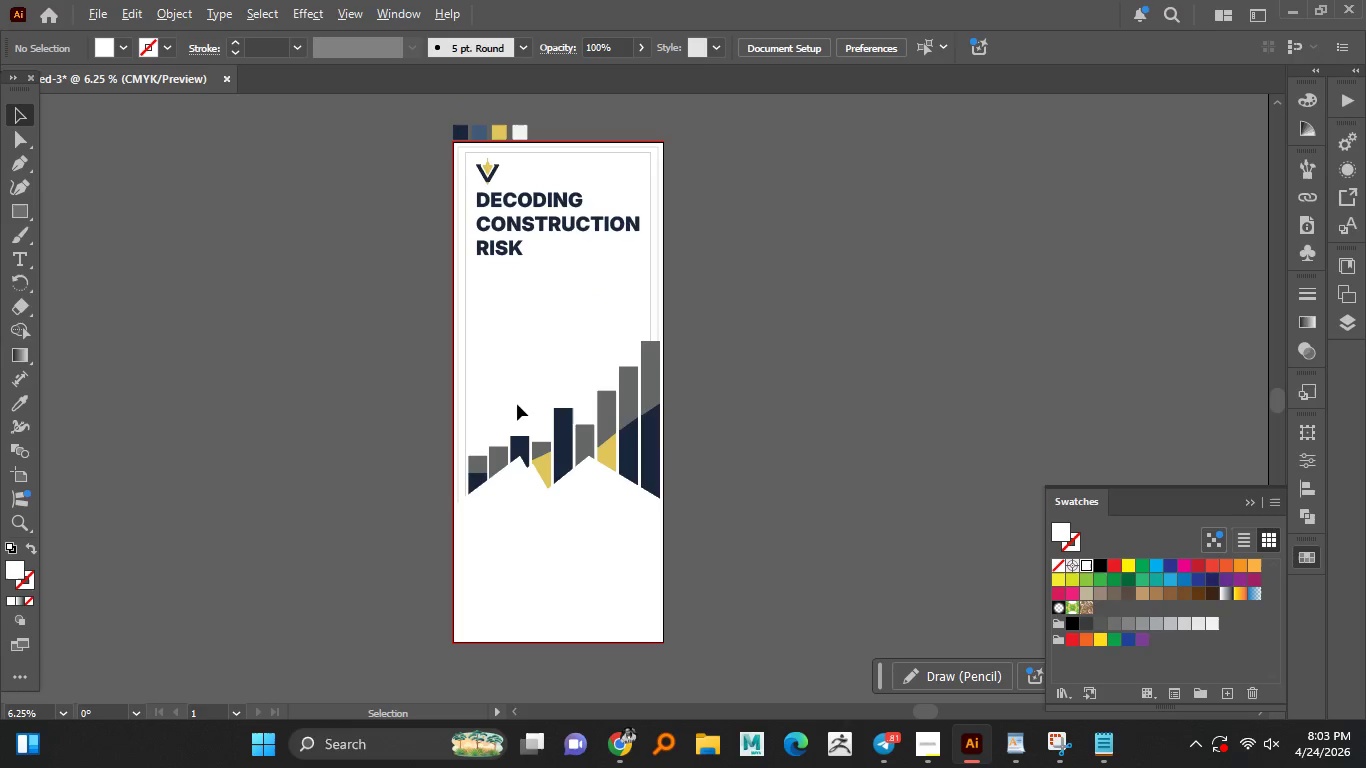 
wait(26.44)
 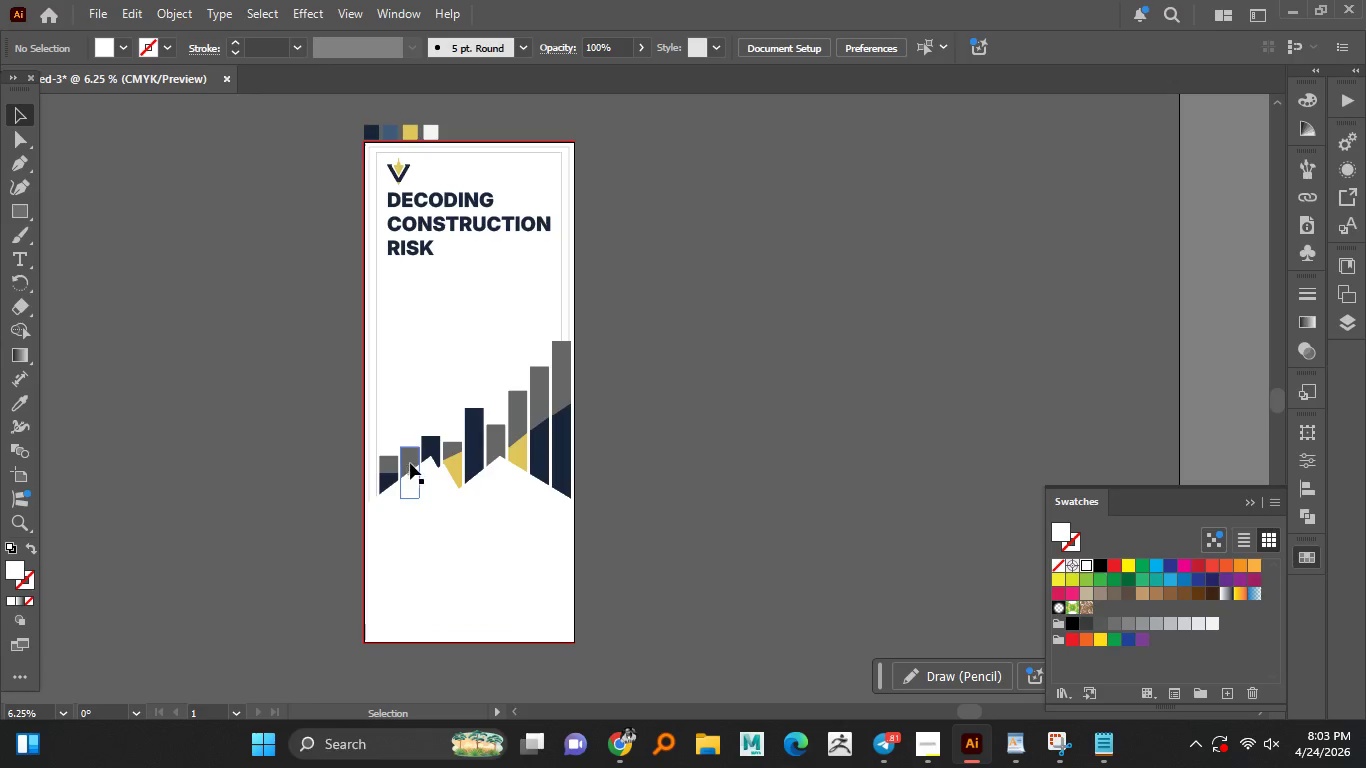 
left_click([507, 574])
 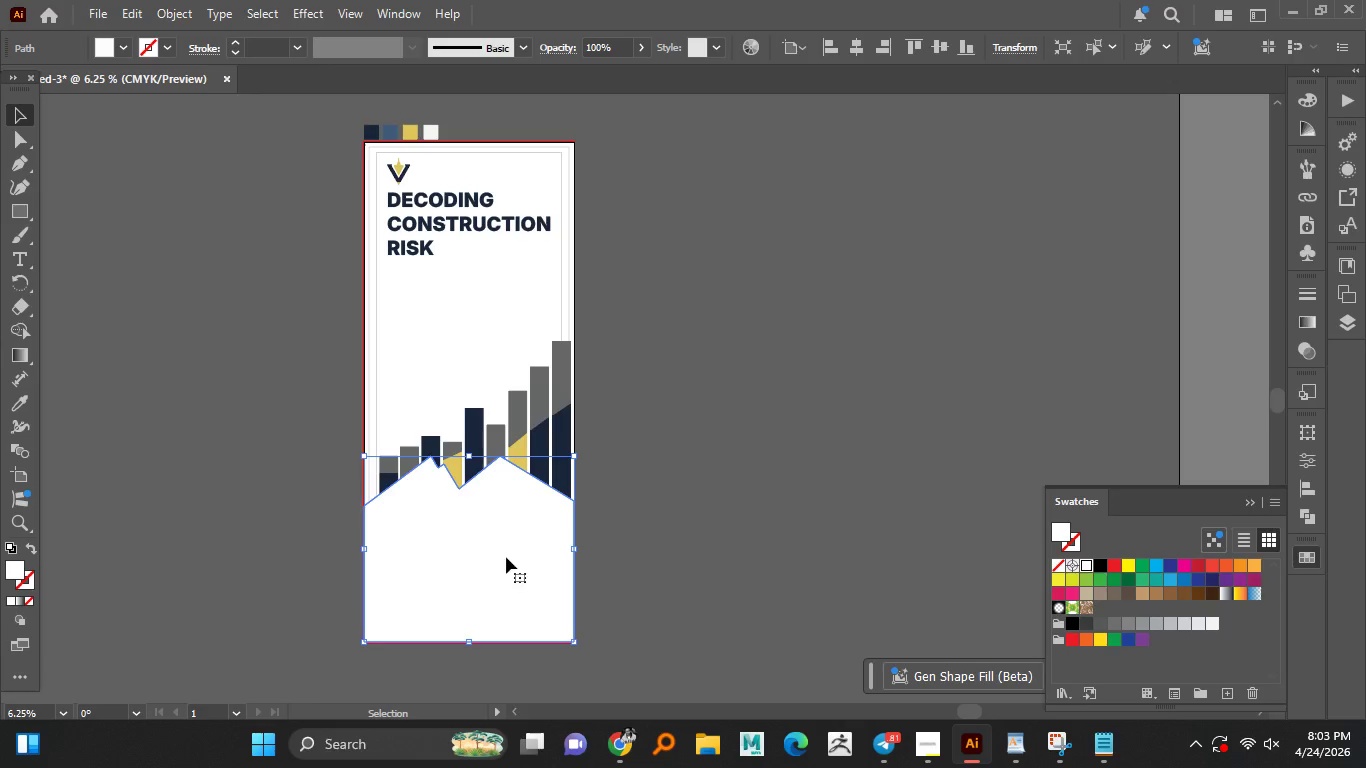 
key(Control+2)
 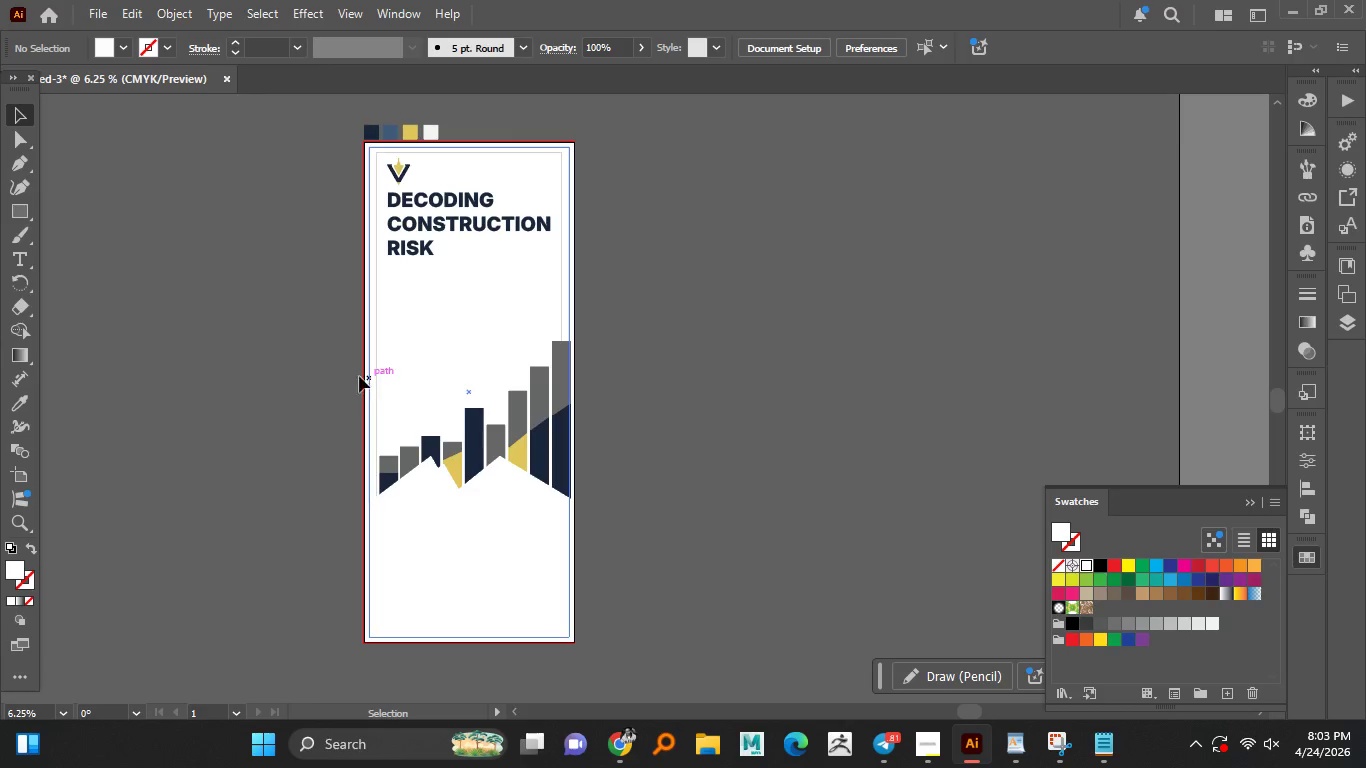 
left_click_drag(start_coordinate=[299, 361], to_coordinate=[379, 335])
 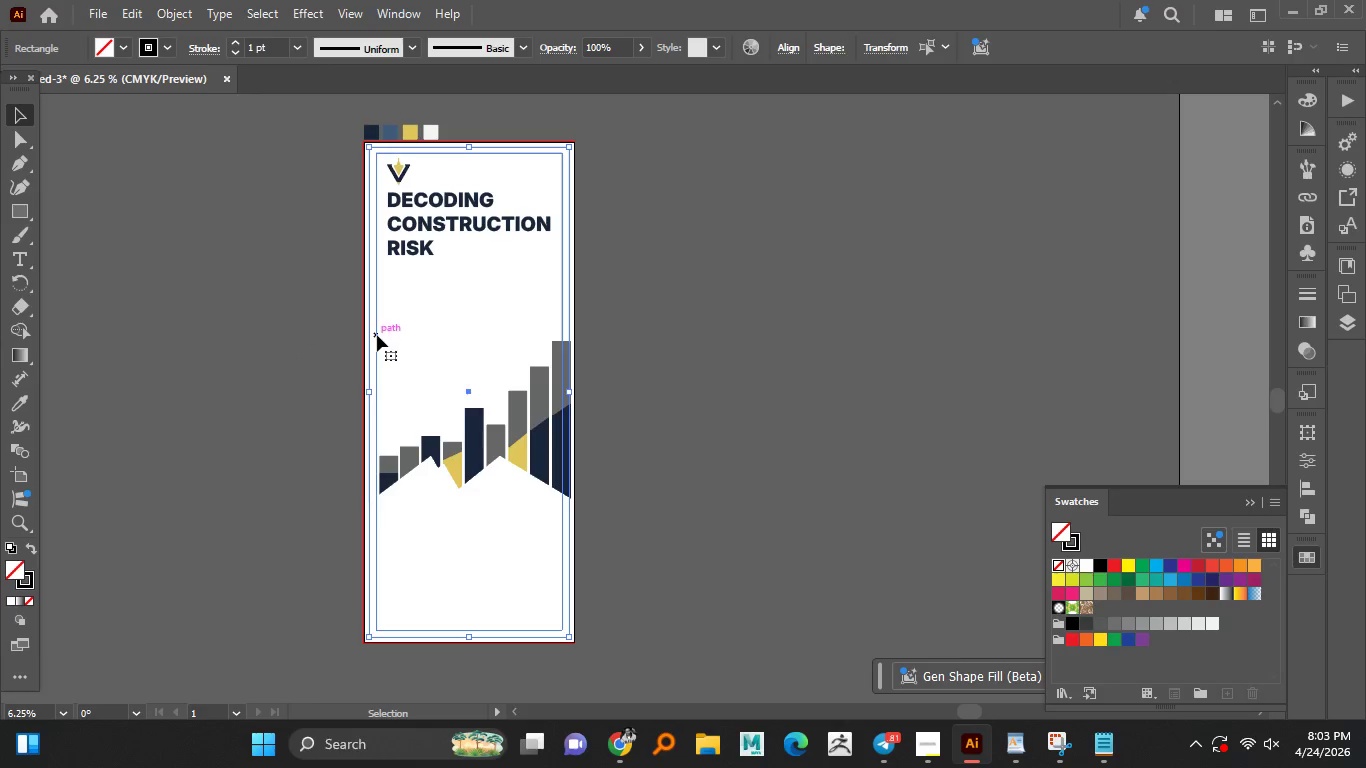 
key(Control+2)
 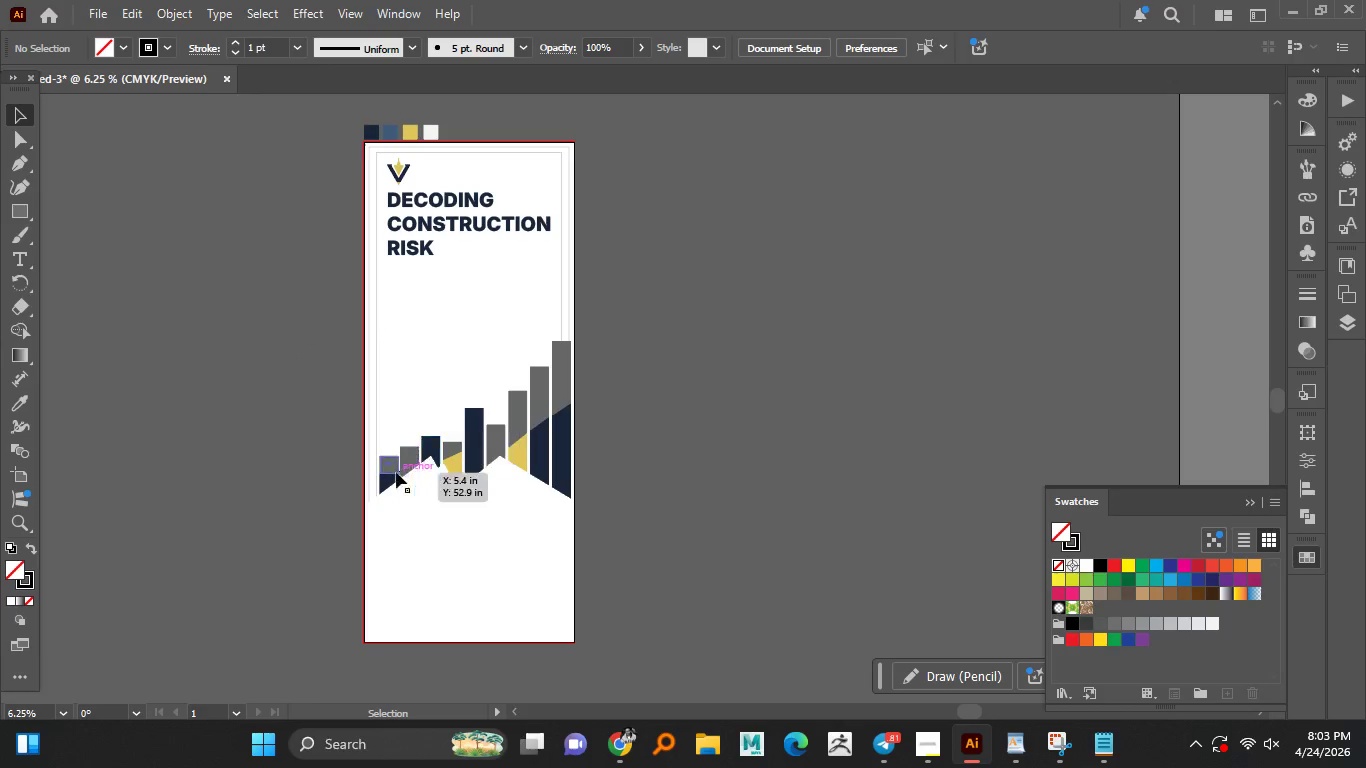 
left_click_drag(start_coordinate=[306, 436], to_coordinate=[671, 475])
 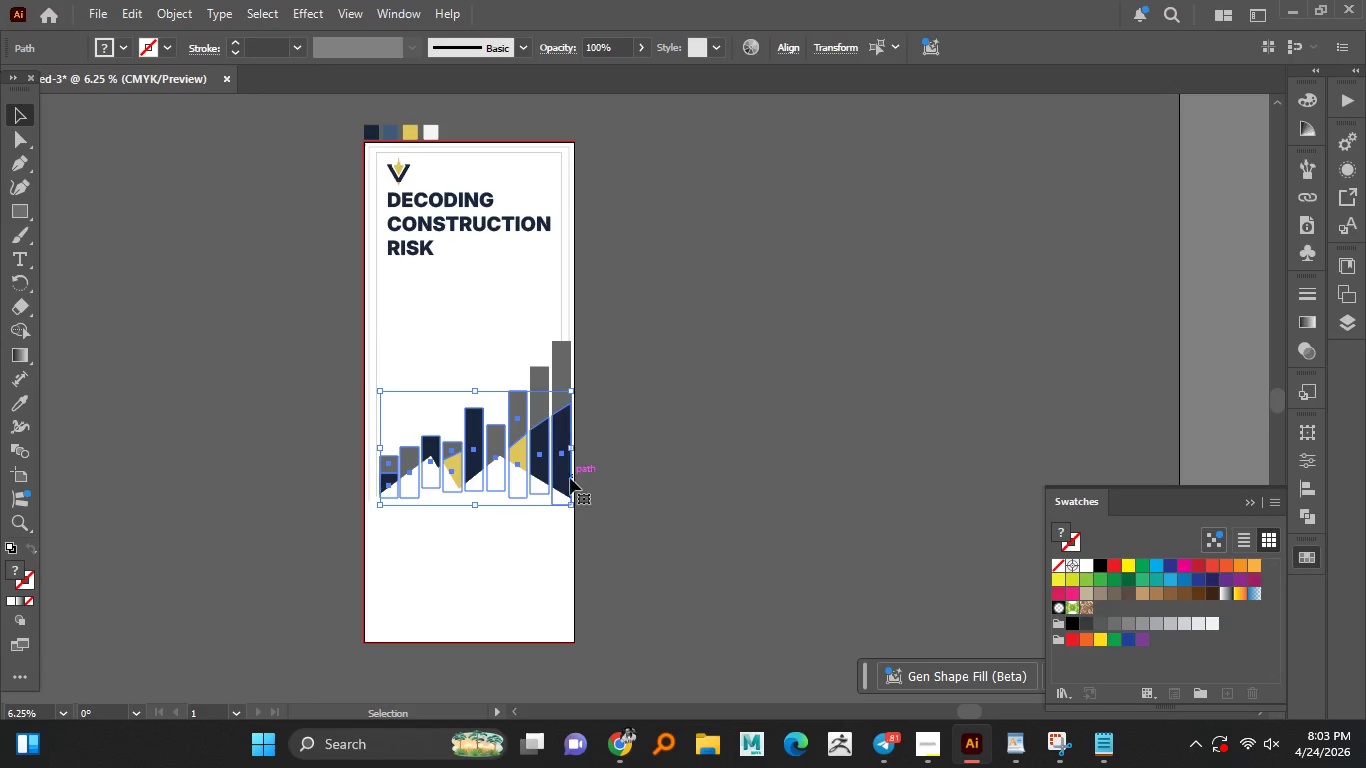 
hold_key(key=AltLeft, duration=0.59)
scroll: coordinate [549, 466], scroll_direction: up, amount: 3.0
 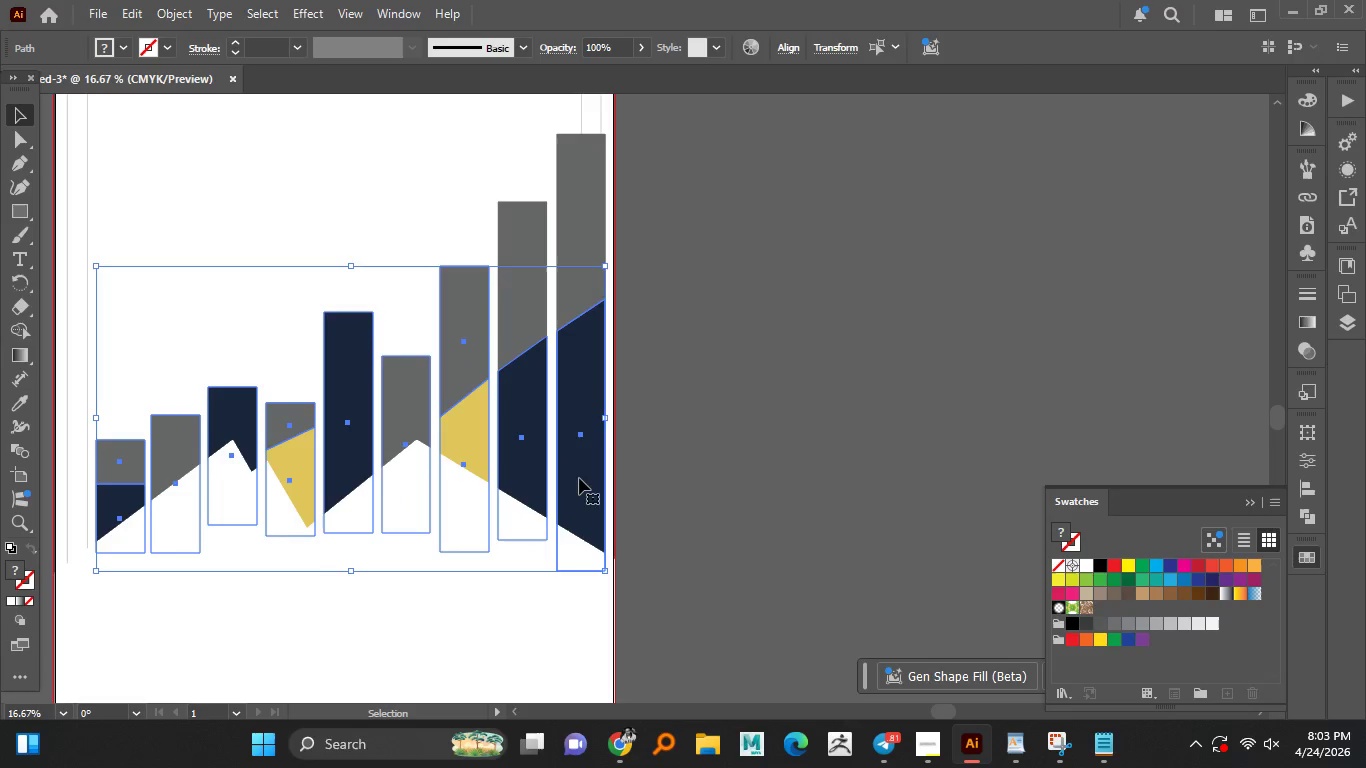 
left_click_drag(start_coordinate=[580, 478], to_coordinate=[568, 481])
 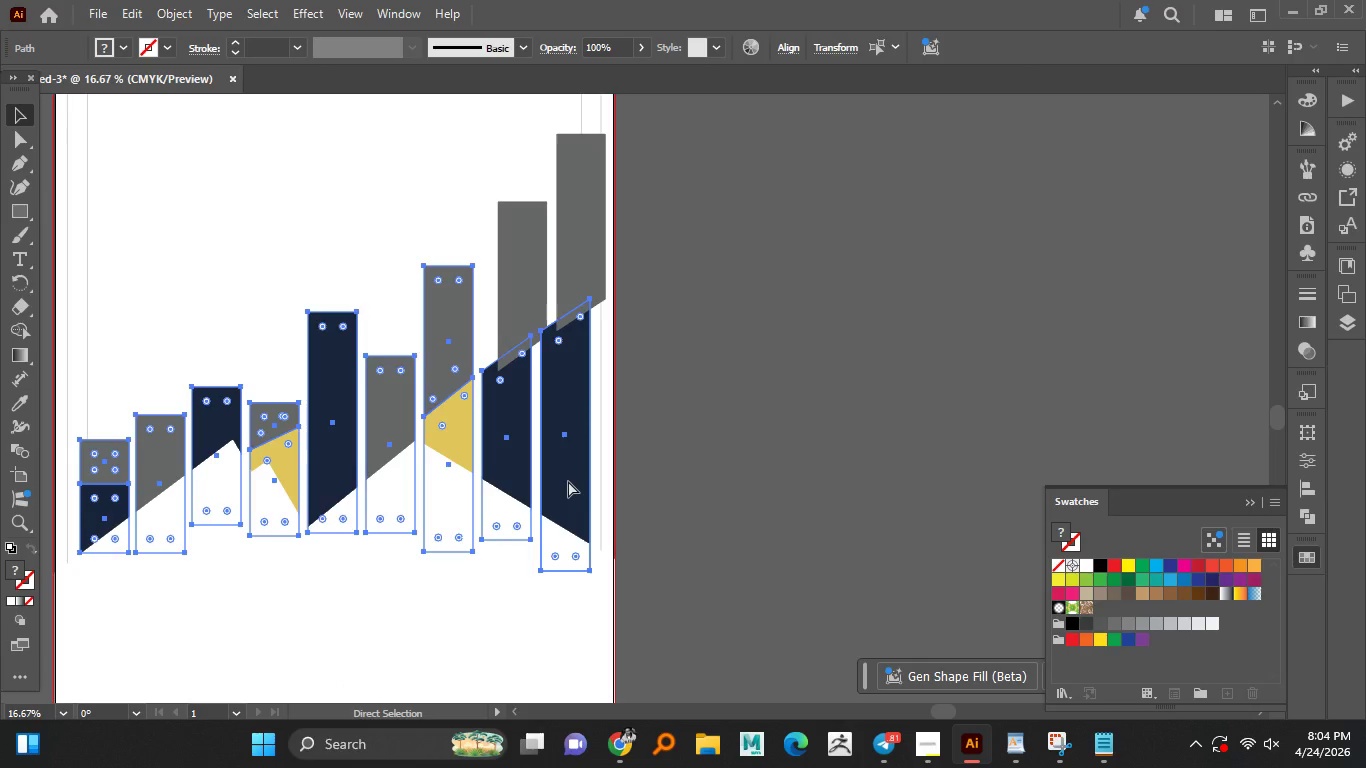 
hold_key(key=ShiftLeft, duration=1.48)
 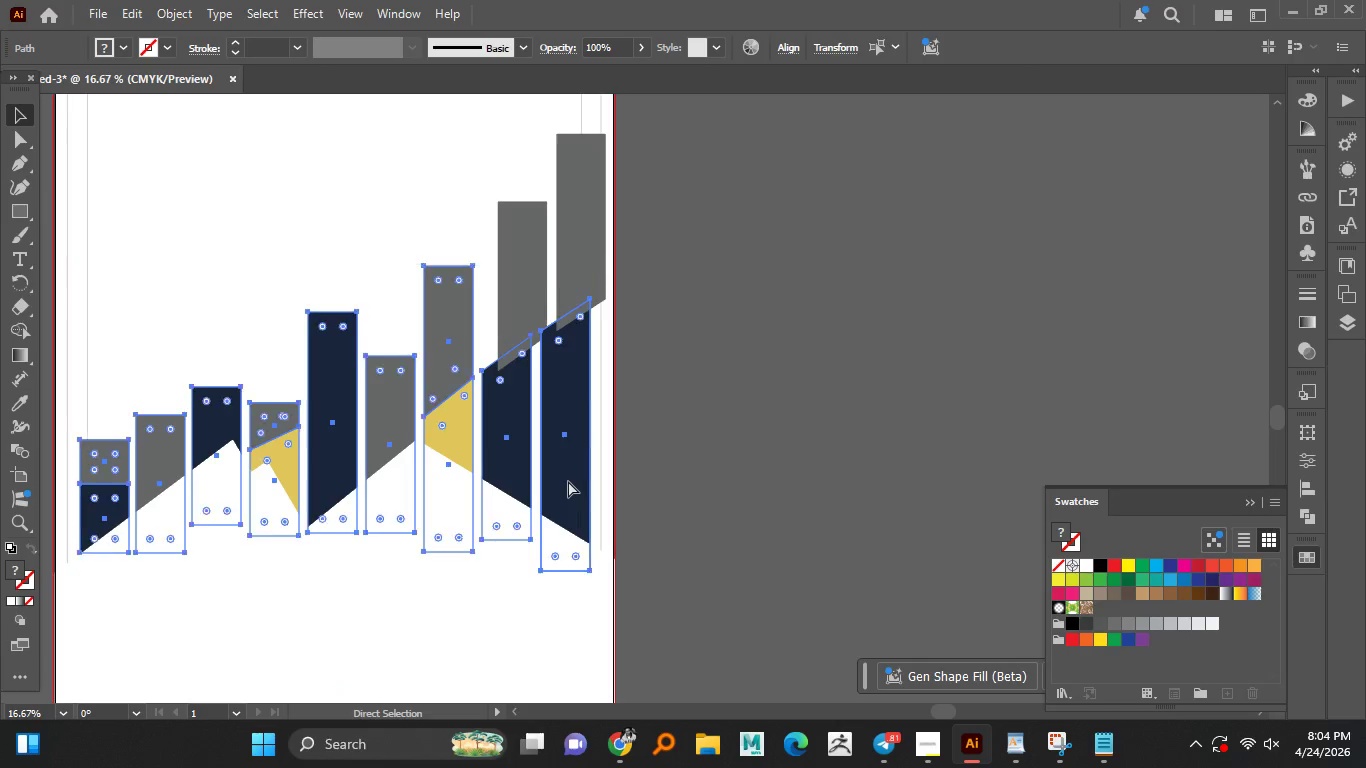 
key(Control+Z)
 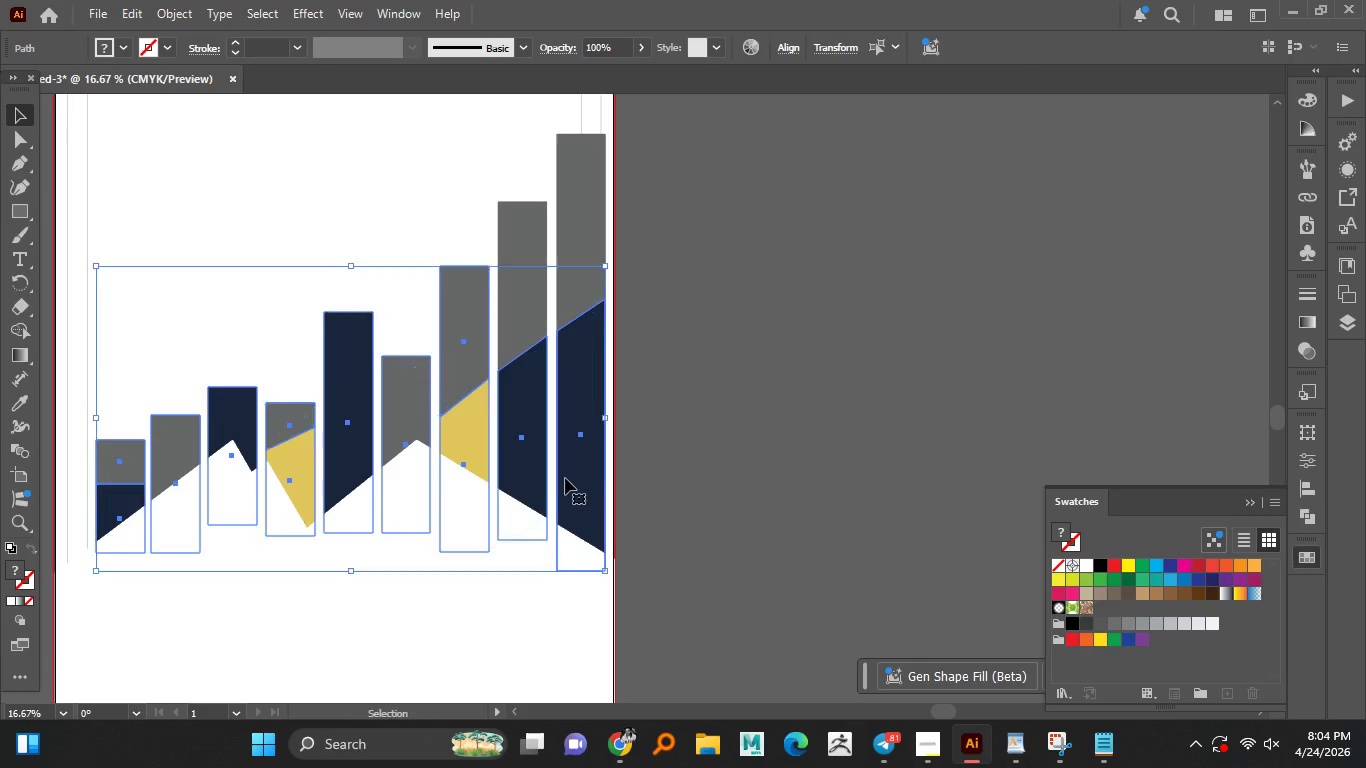 
hold_key(key=MetaLeft, duration=0.59)
 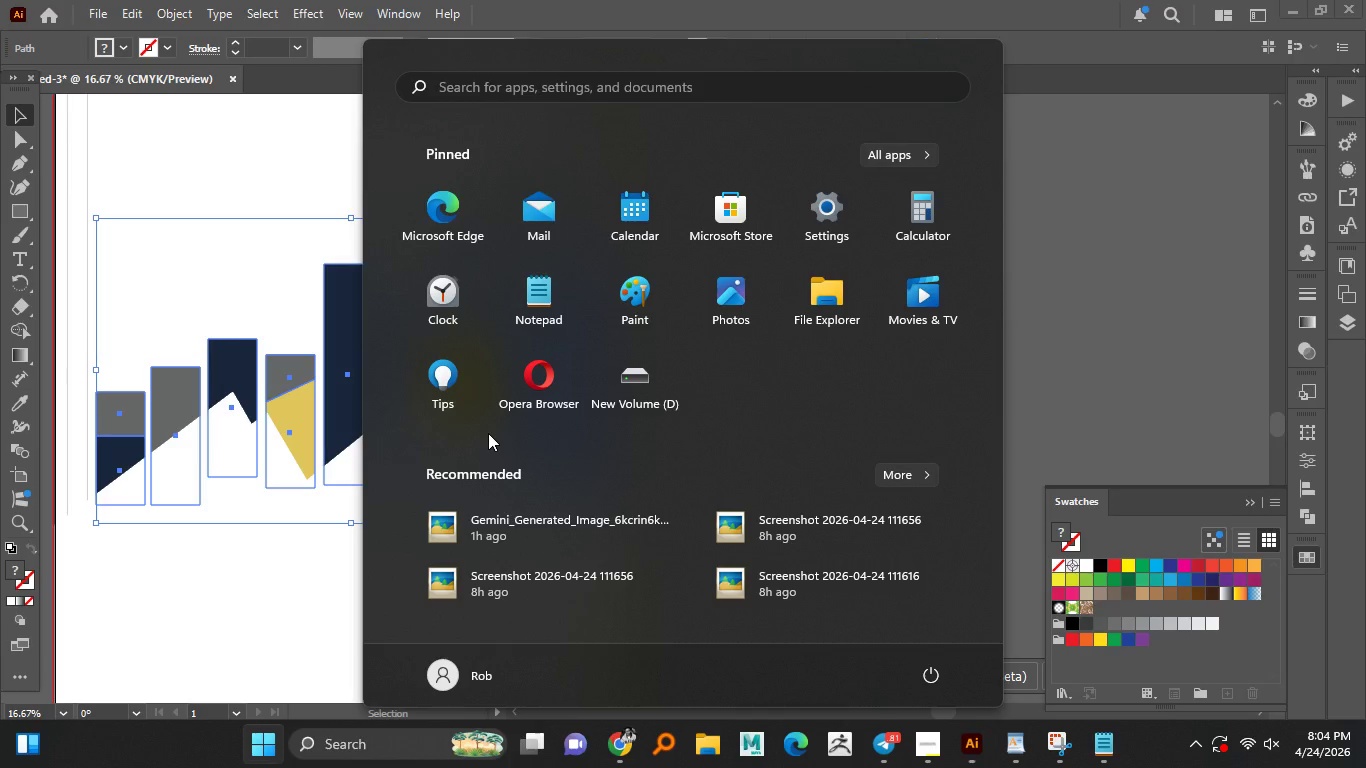 
hold_key(key=MetaLeft, duration=0.64)
 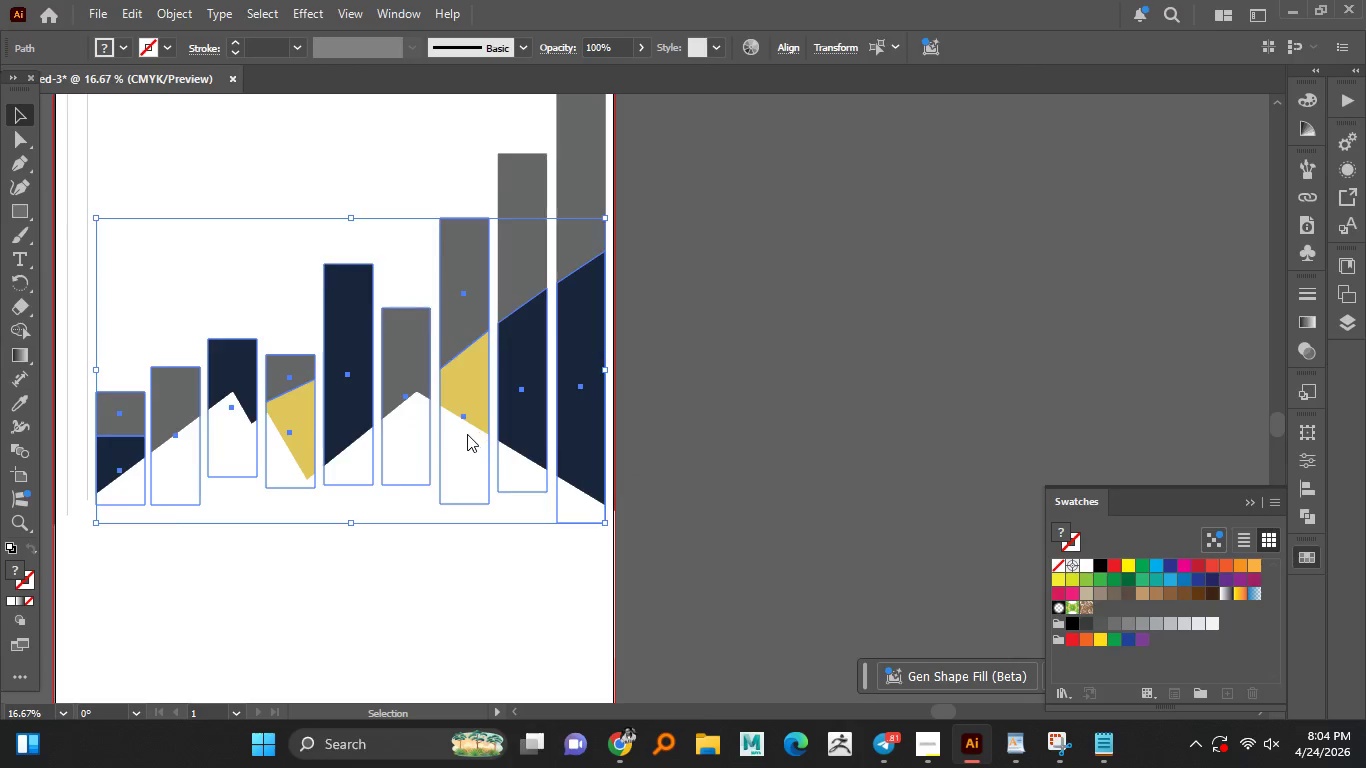 
scroll: coordinate [565, 478], scroll_direction: down, amount: 2.0
 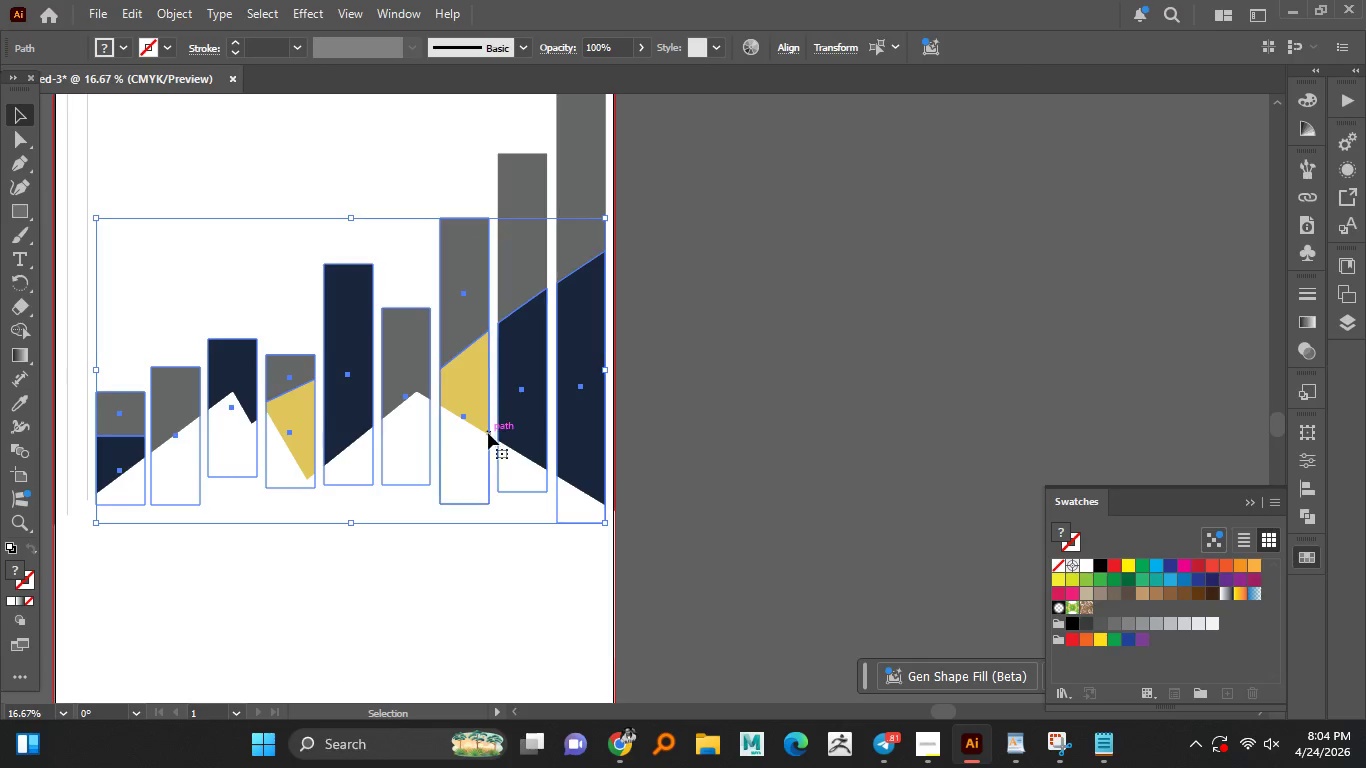 
hold_key(key=AltLeft, duration=0.77)
scroll: coordinate [467, 434], scroll_direction: down, amount: 2.0
 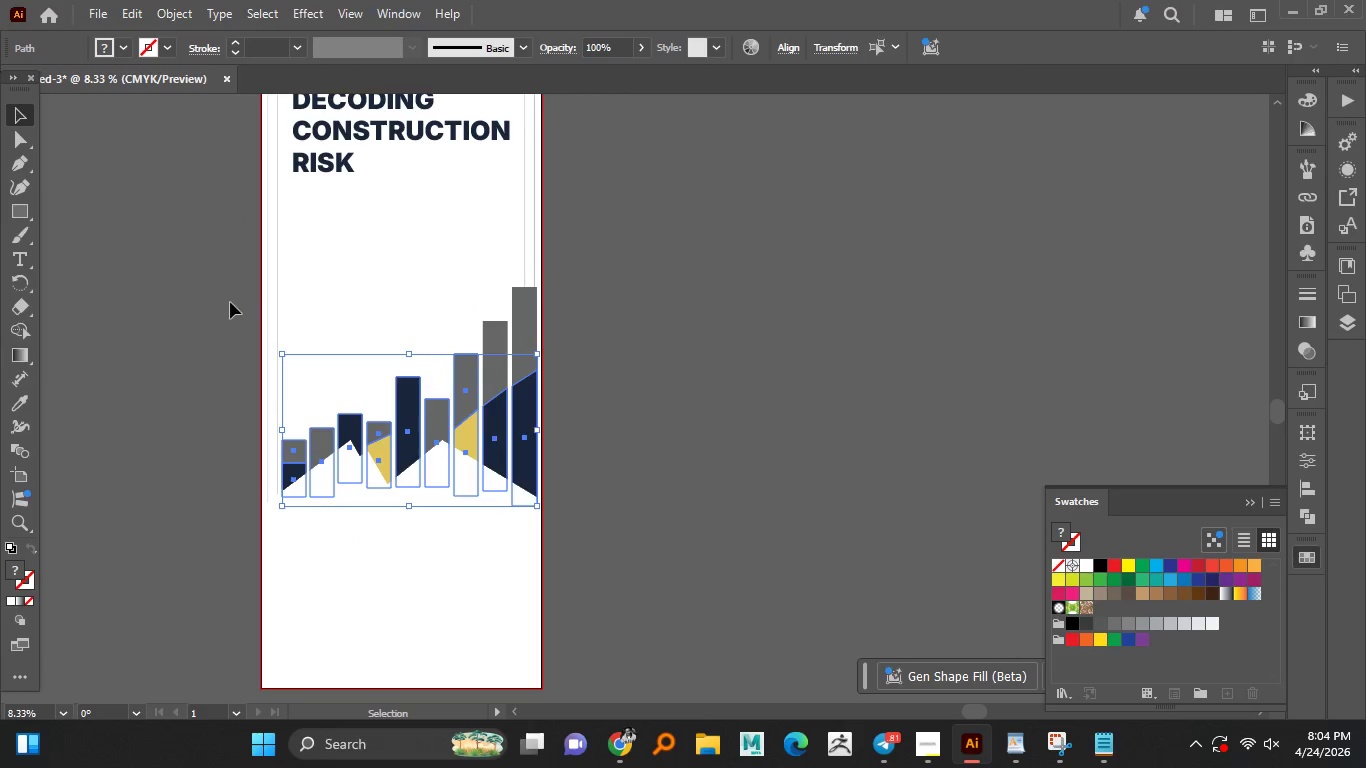 
left_click_drag(start_coordinate=[236, 273], to_coordinate=[636, 539])
 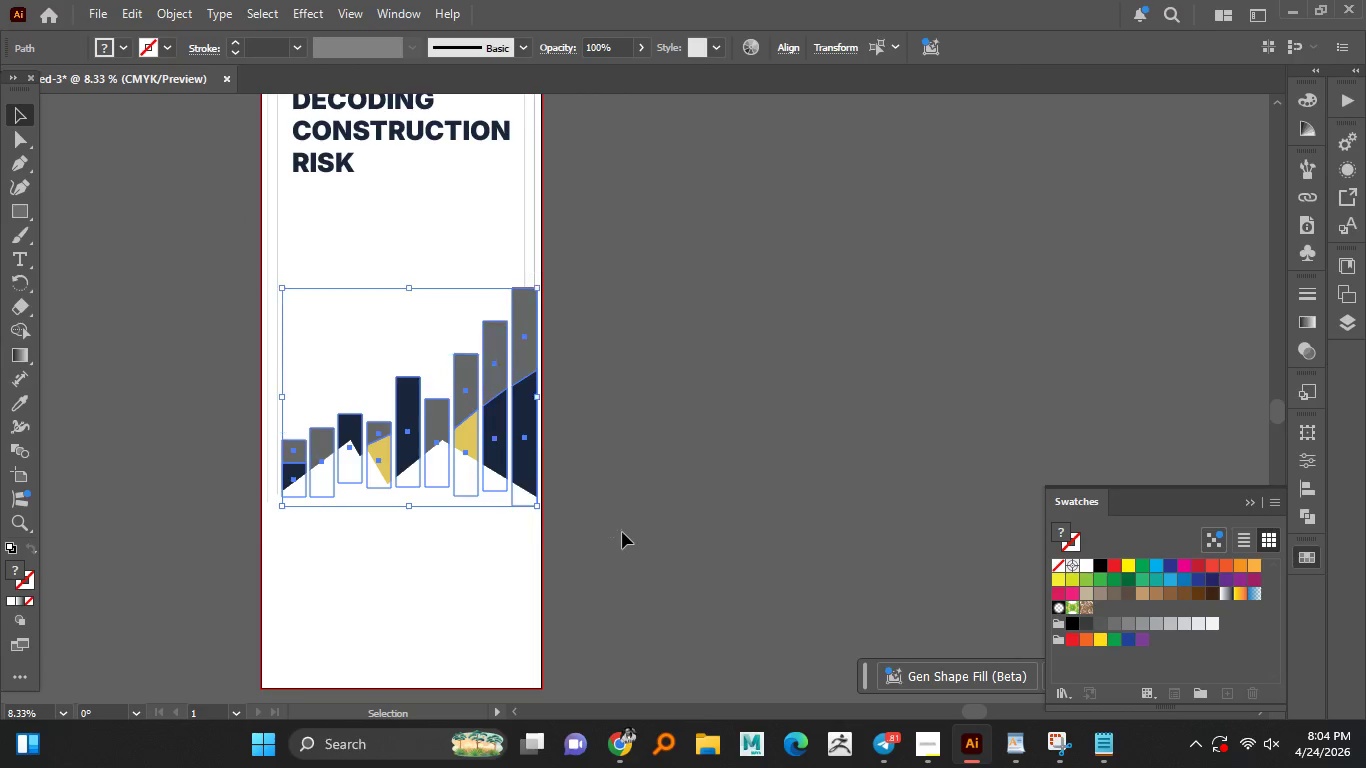 
hold_key(key=AltLeft, duration=1.52)
scroll: coordinate [492, 481], scroll_direction: up, amount: 2.0
 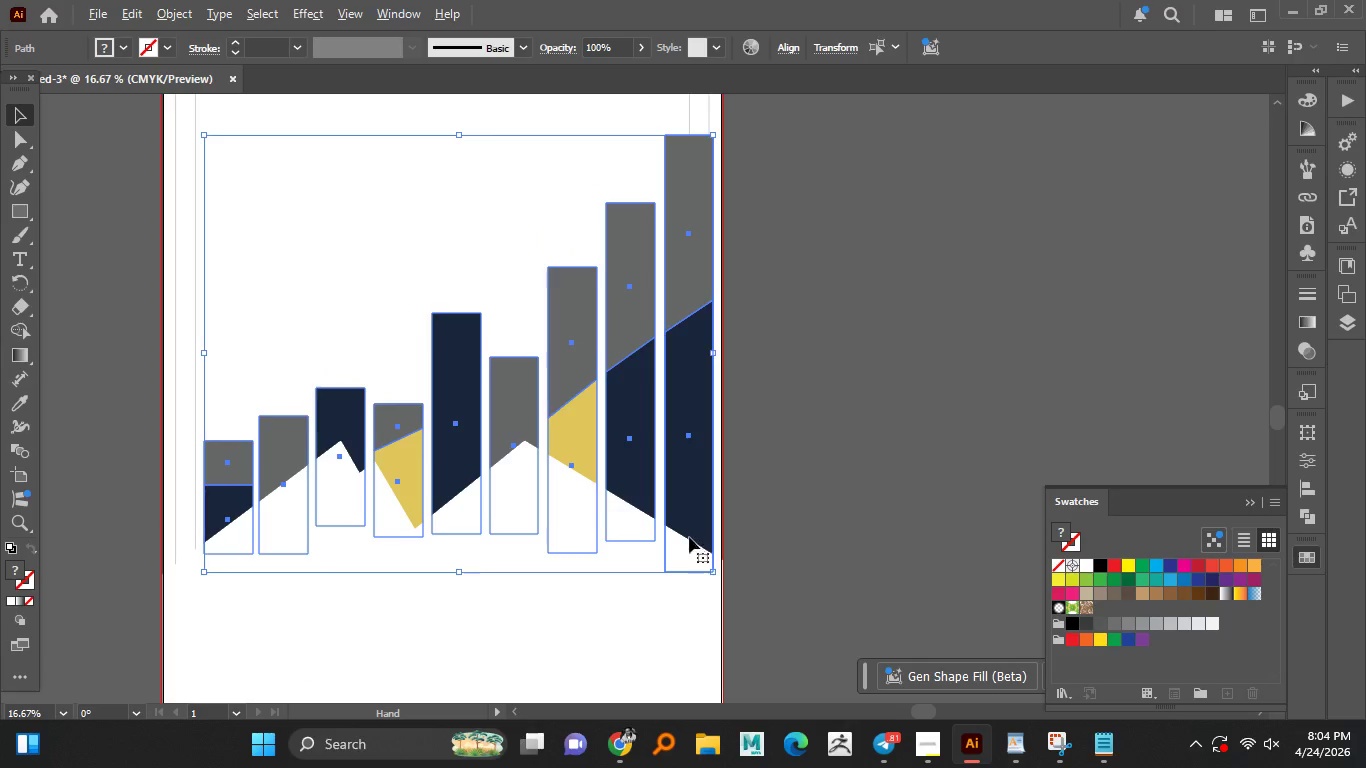 
left_click_drag(start_coordinate=[696, 511], to_coordinate=[685, 511])
 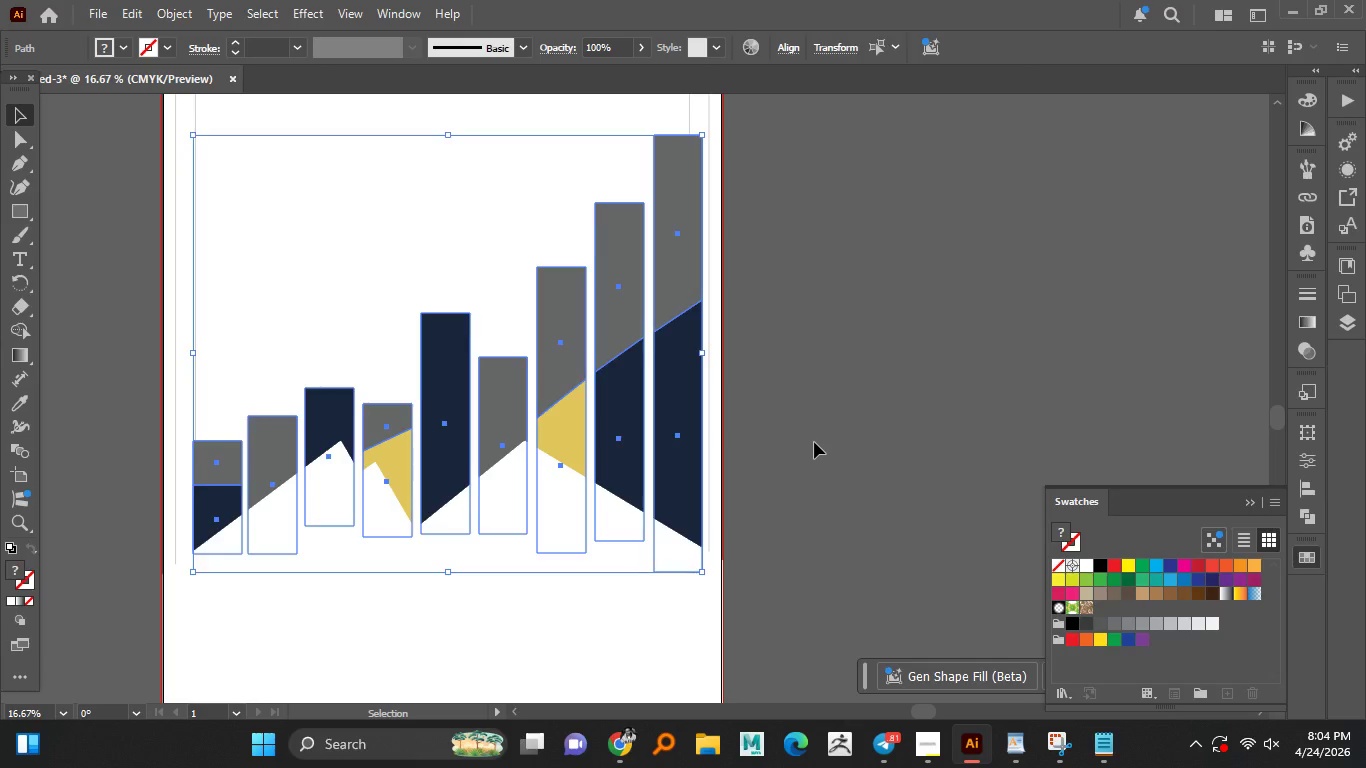 
hold_key(key=ShiftLeft, duration=1.5)
 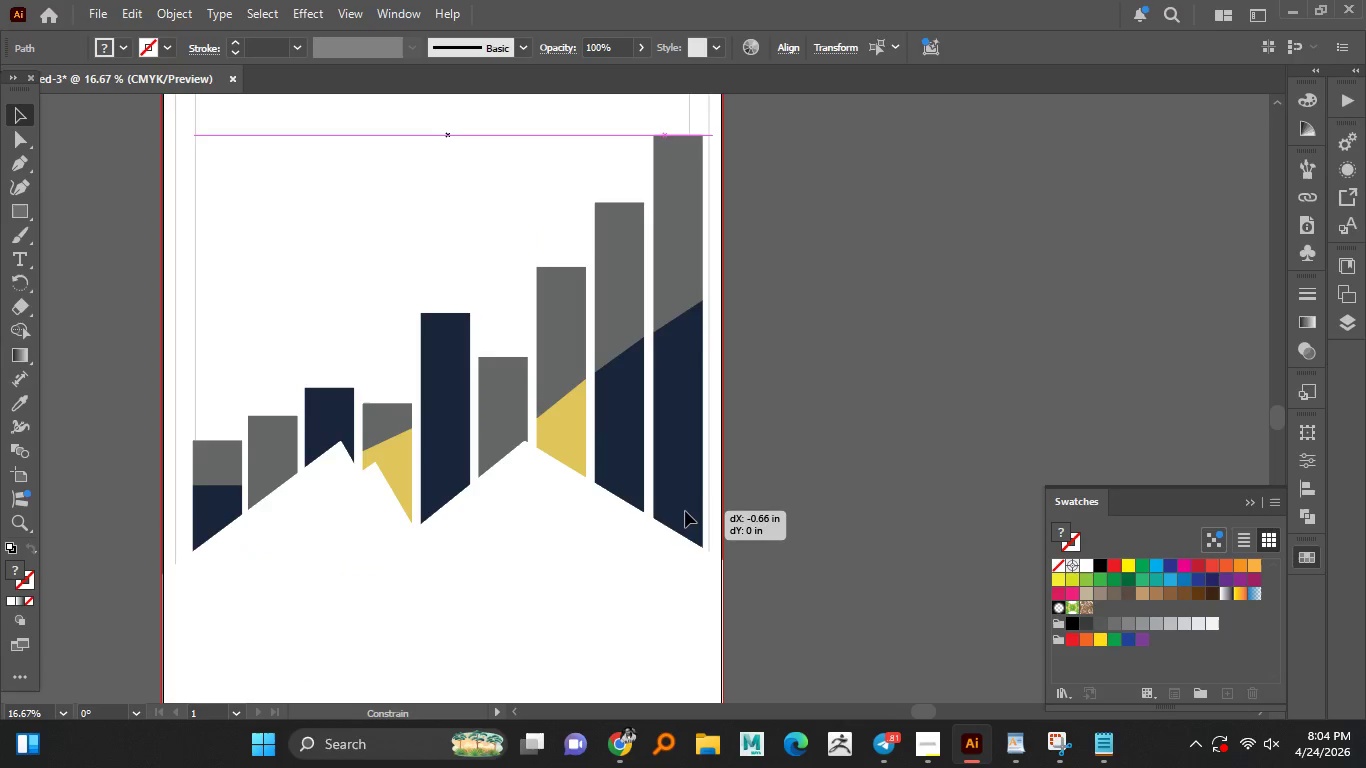 
hold_key(key=ShiftLeft, duration=0.83)
 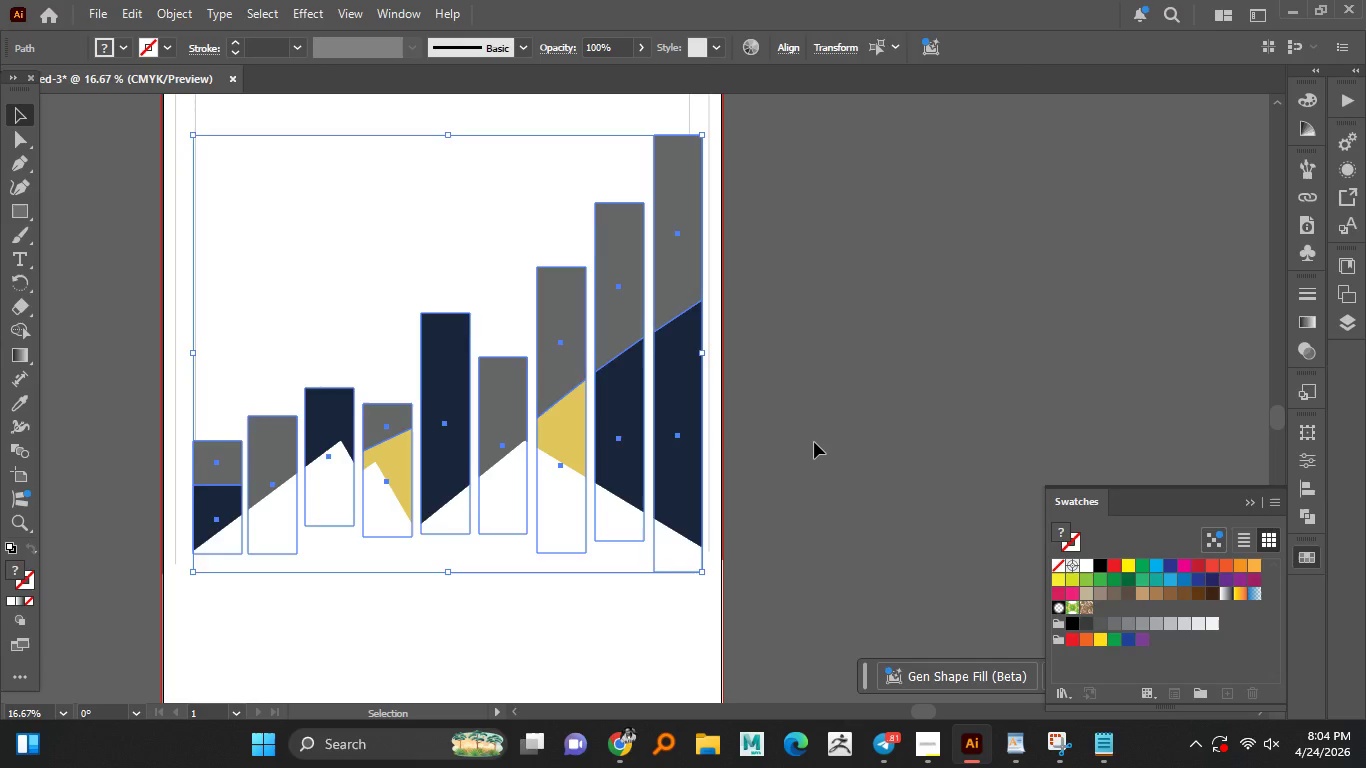 
left_click([814, 442])
 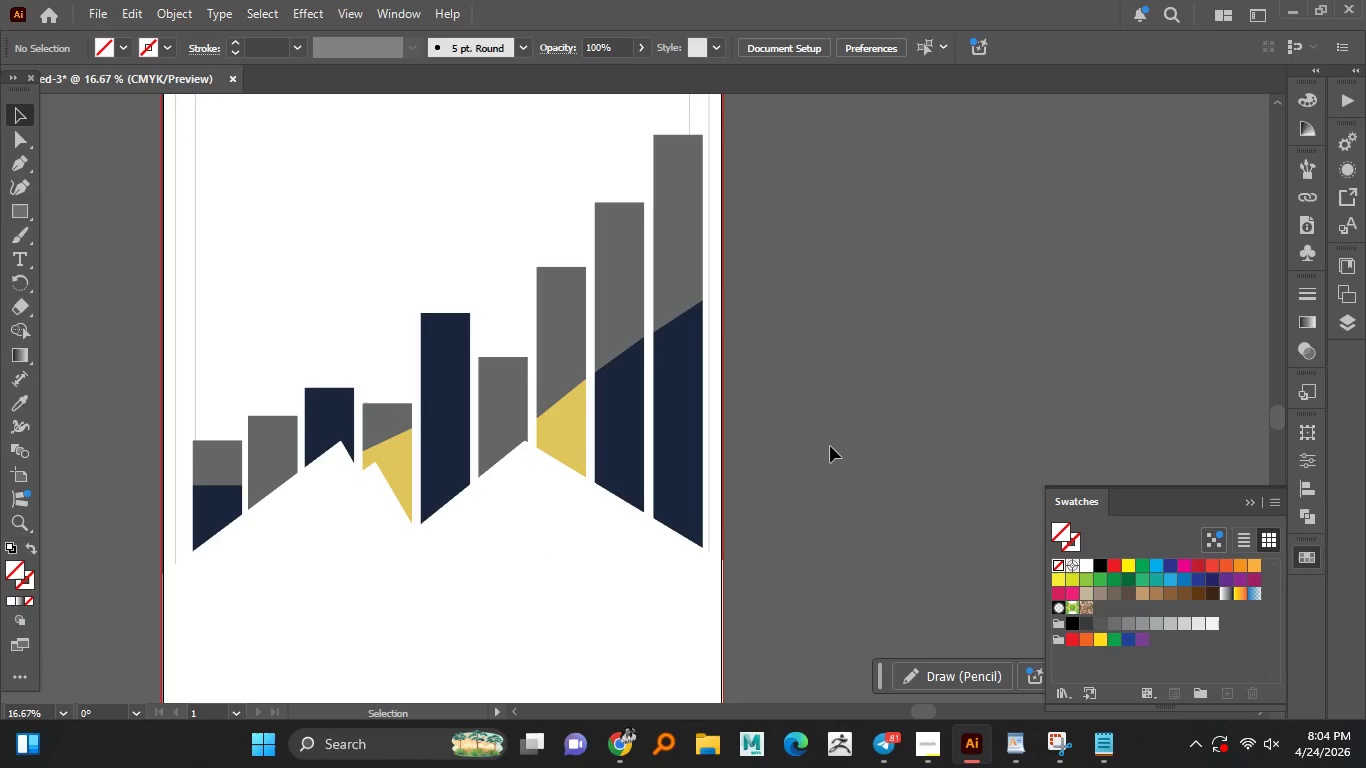 
hold_key(key=AltLeft, duration=1.51)
scroll: coordinate [780, 489], scroll_direction: down, amount: 1.0
 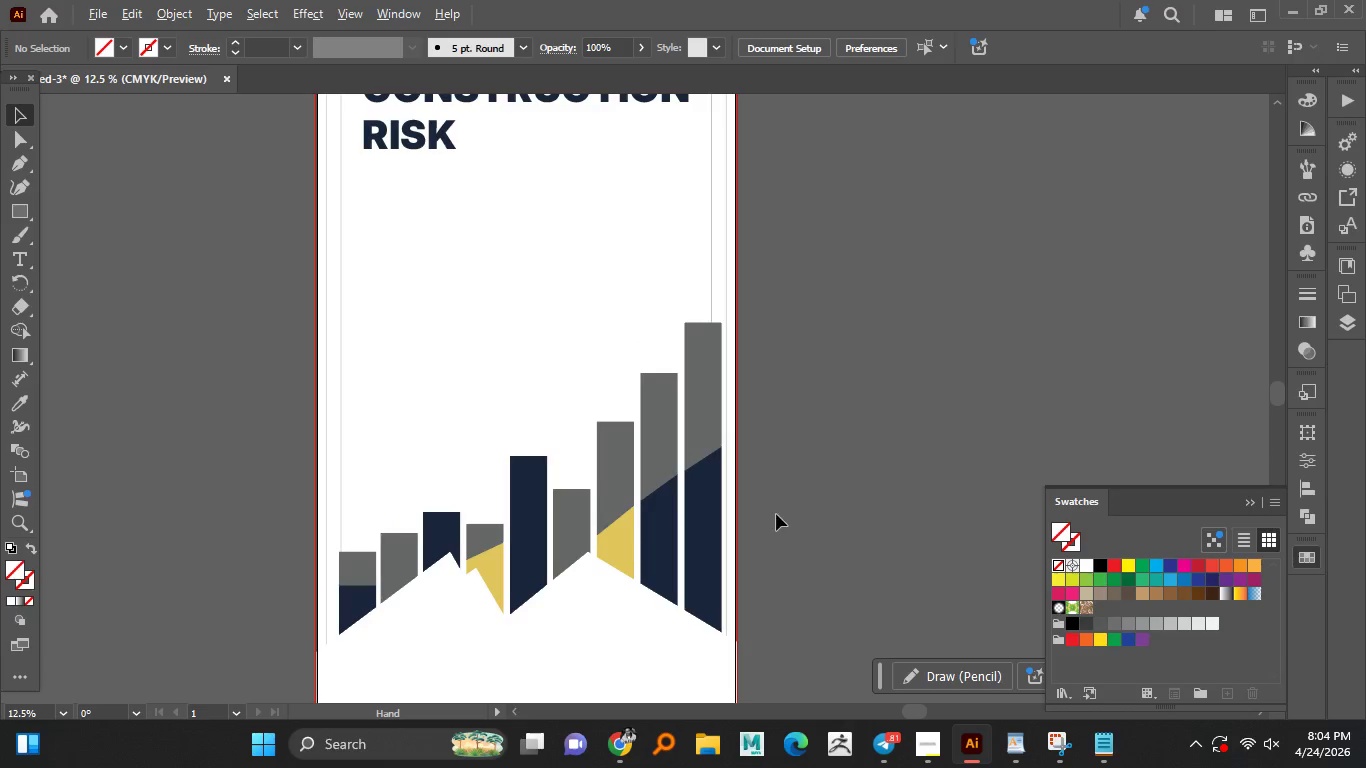 
hold_key(key=AltLeft, duration=1.12)
scroll: coordinate [776, 513], scroll_direction: down, amount: 1.0
 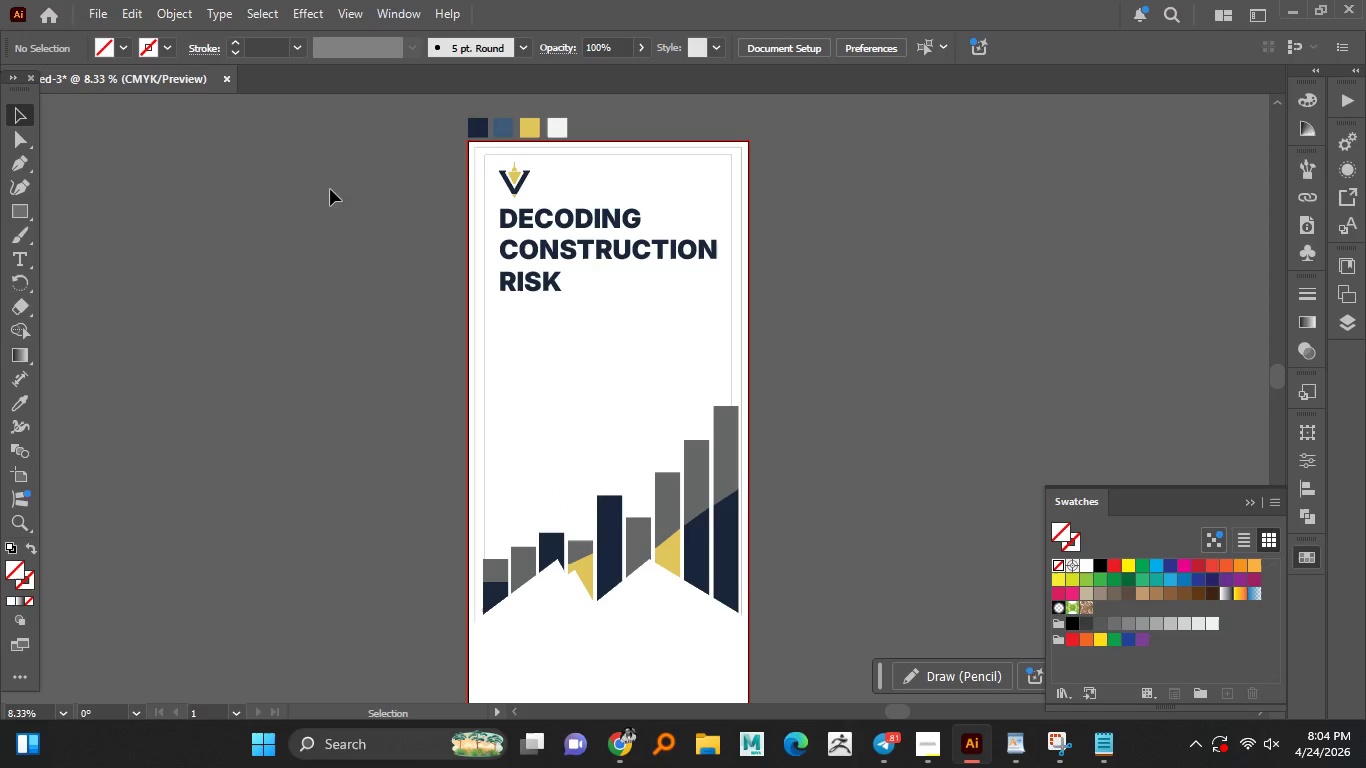 
left_click([24, 216])
 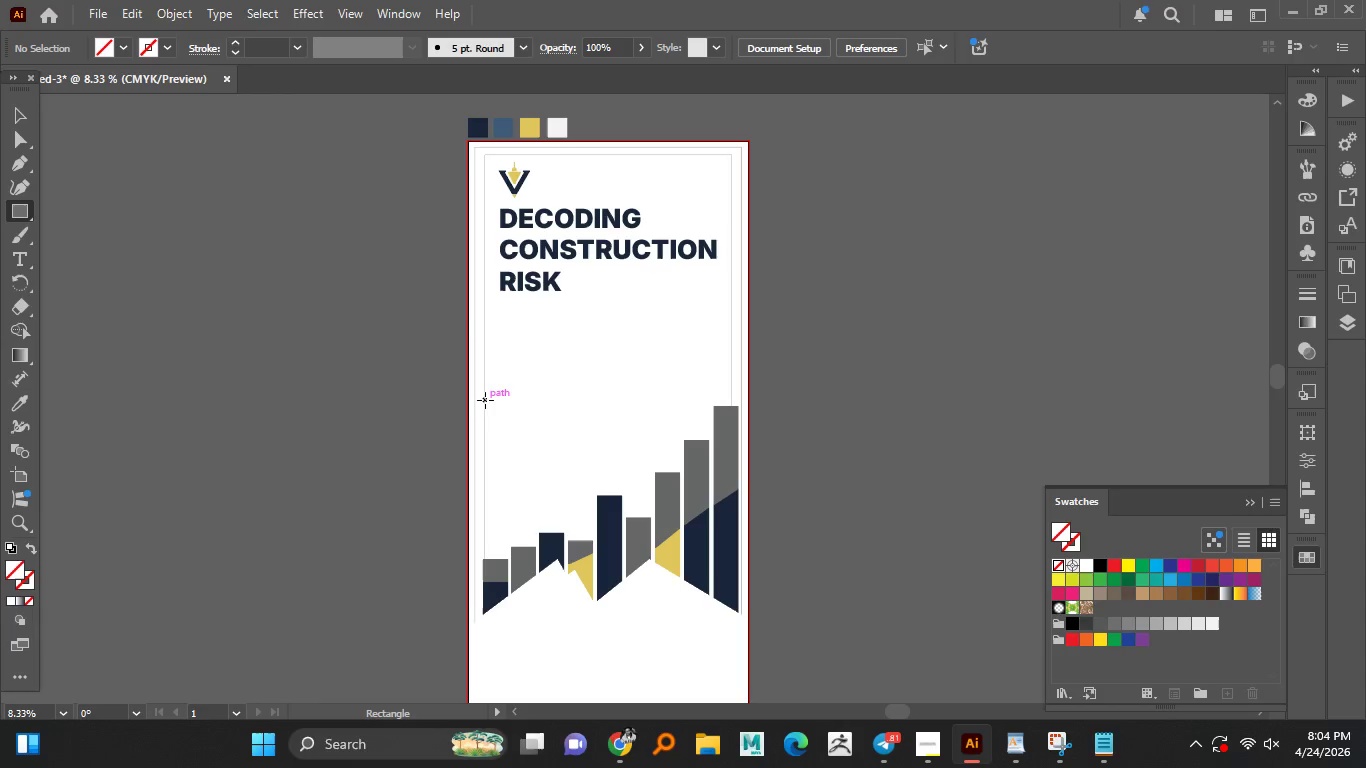 
wait(19.81)
 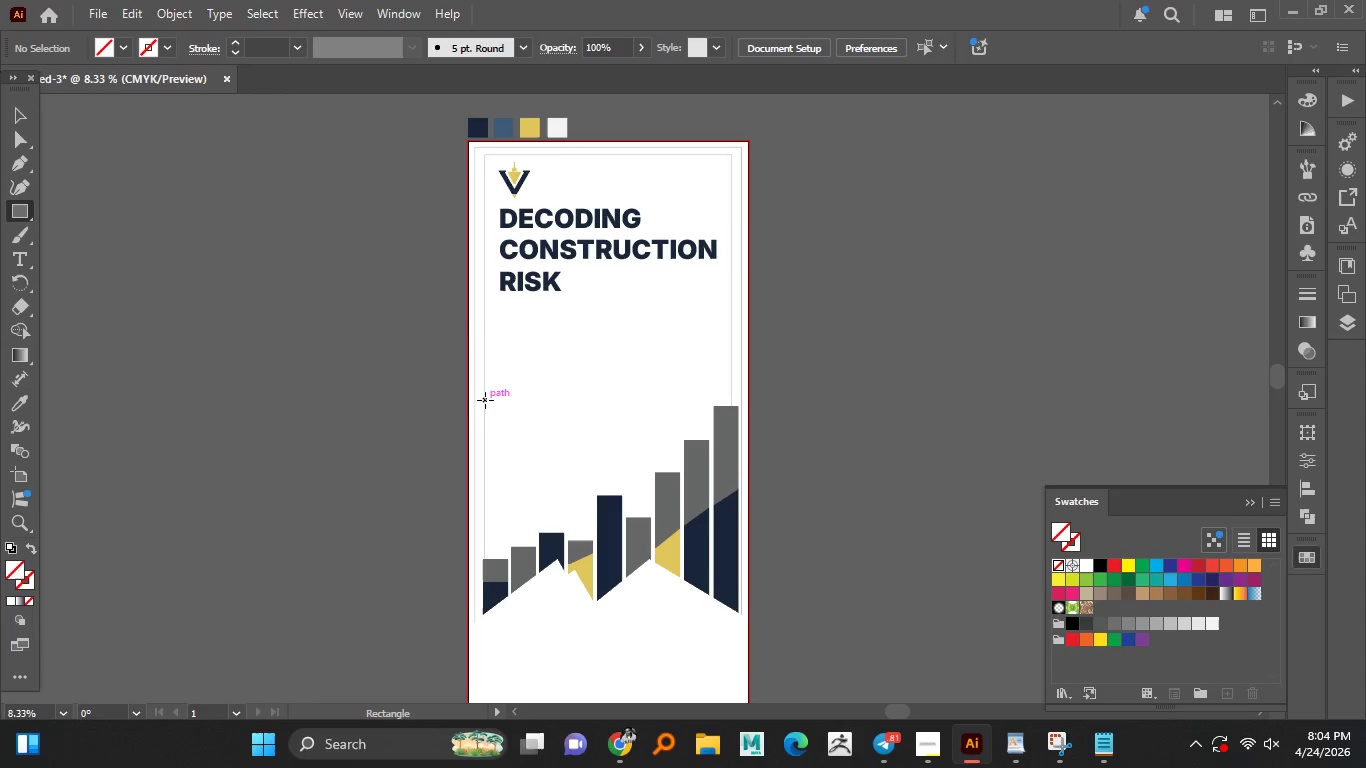 
hold_key(key=AltLeft, duration=0.66)
scroll: coordinate [470, 405], scroll_direction: up, amount: 2.0
 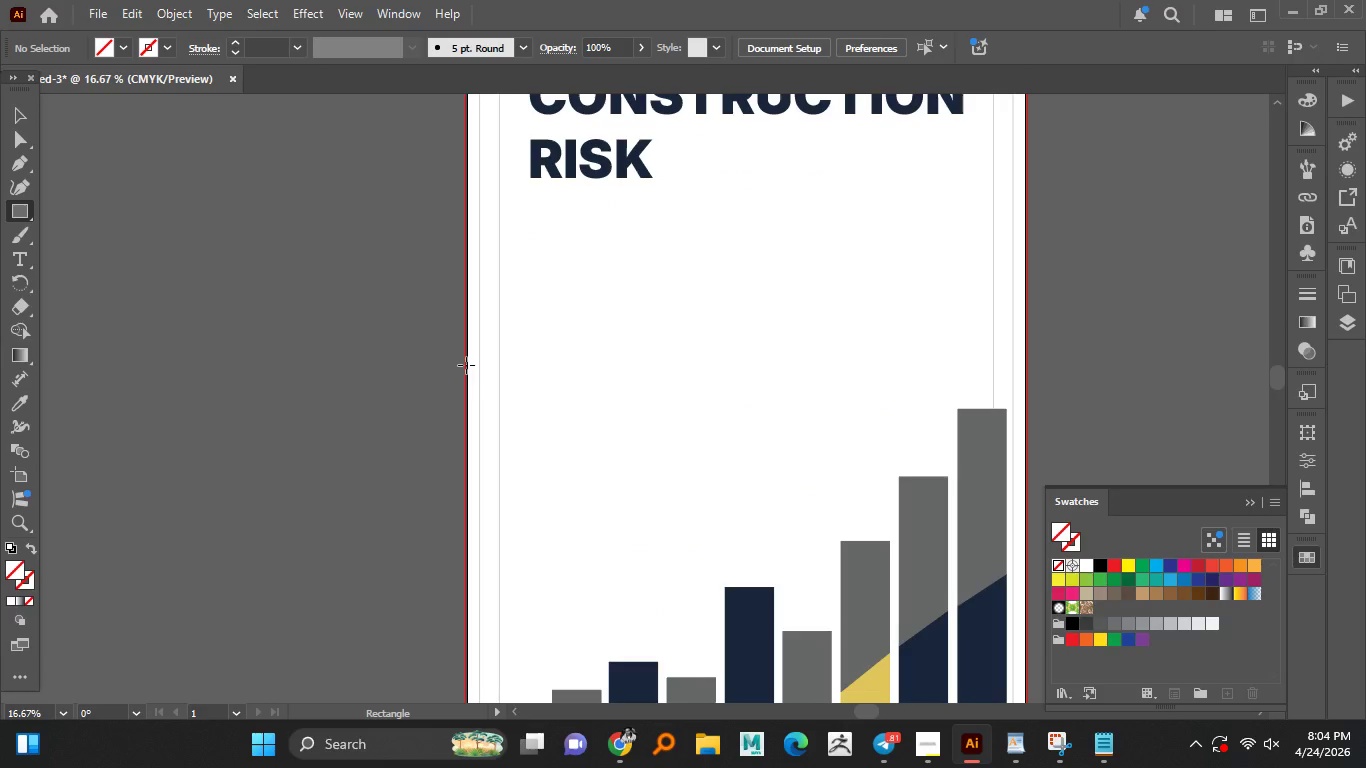 
left_click_drag(start_coordinate=[468, 363], to_coordinate=[724, 634])
 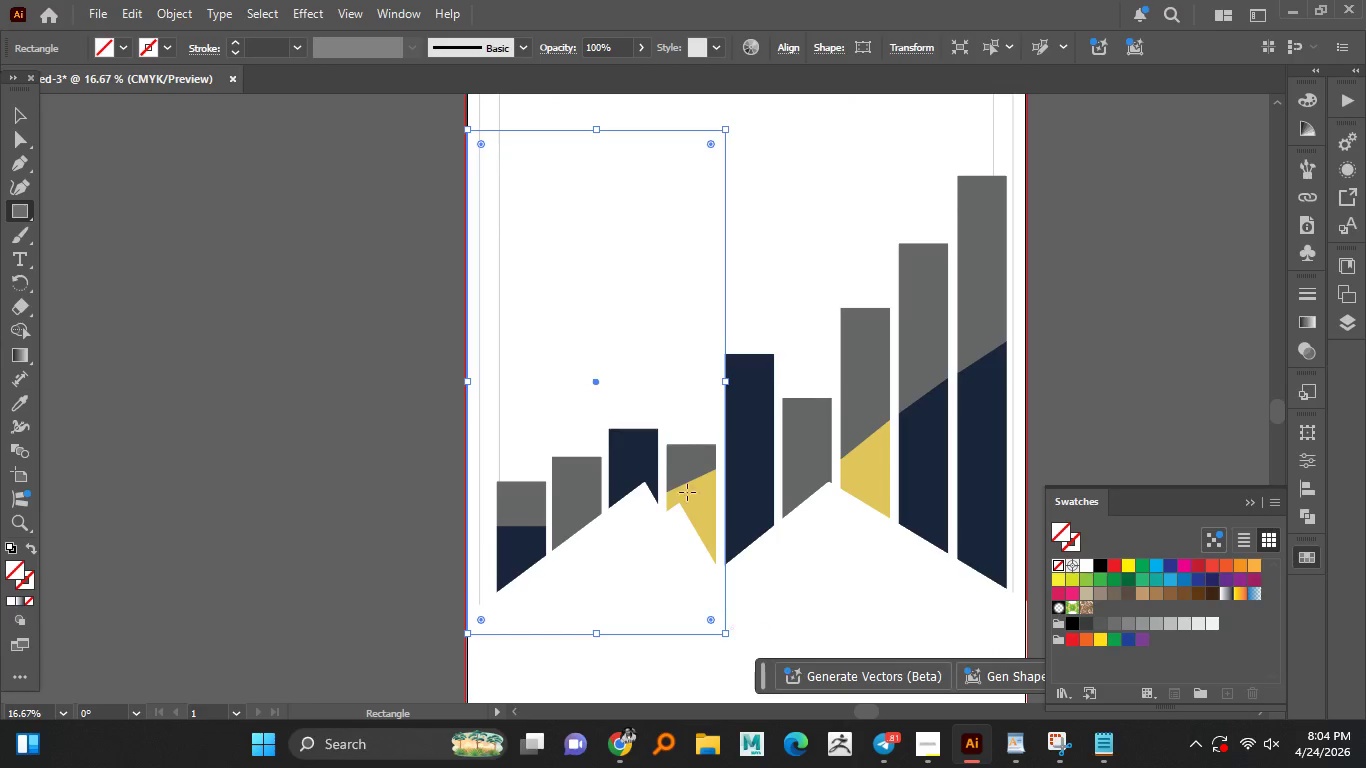 
hold_key(key=AltLeft, duration=1.11)
scroll: coordinate [679, 452], scroll_direction: down, amount: 1.0
 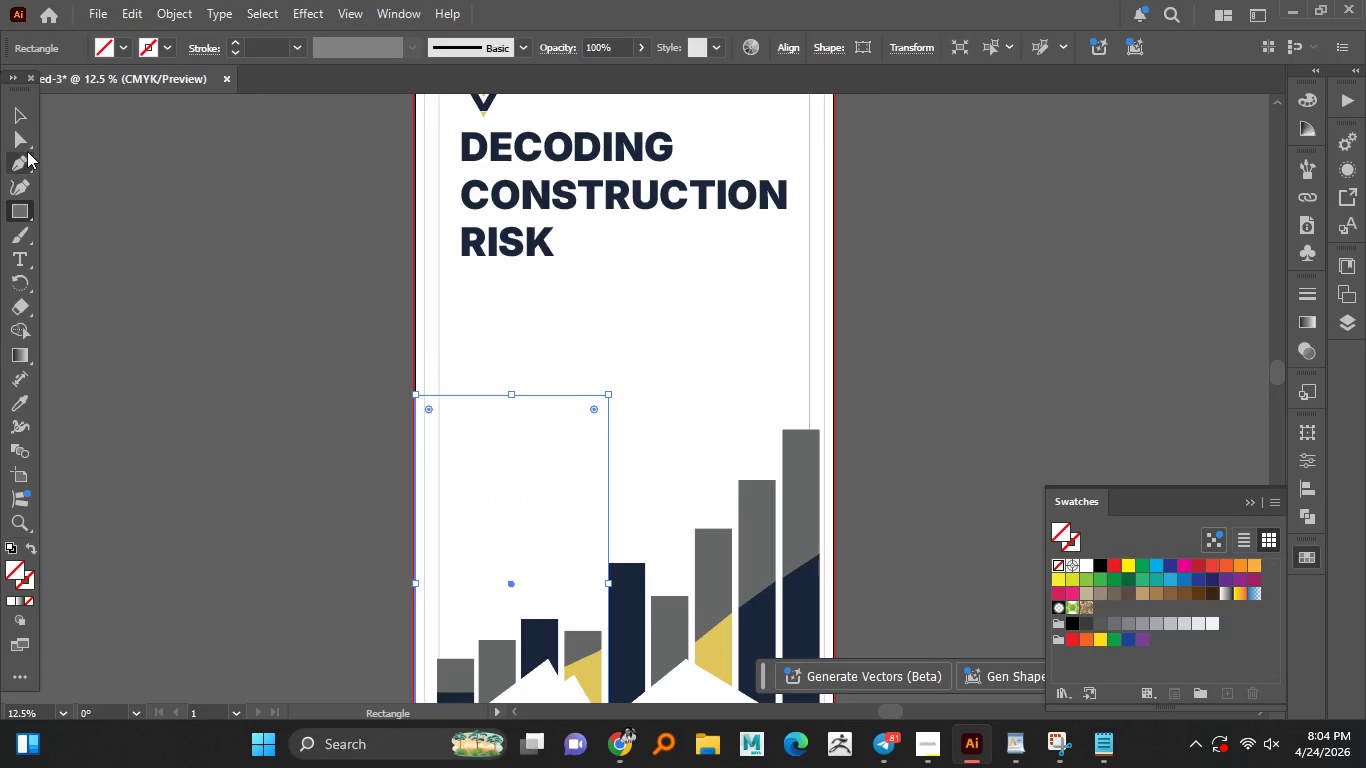 
double_click([25, 140])
 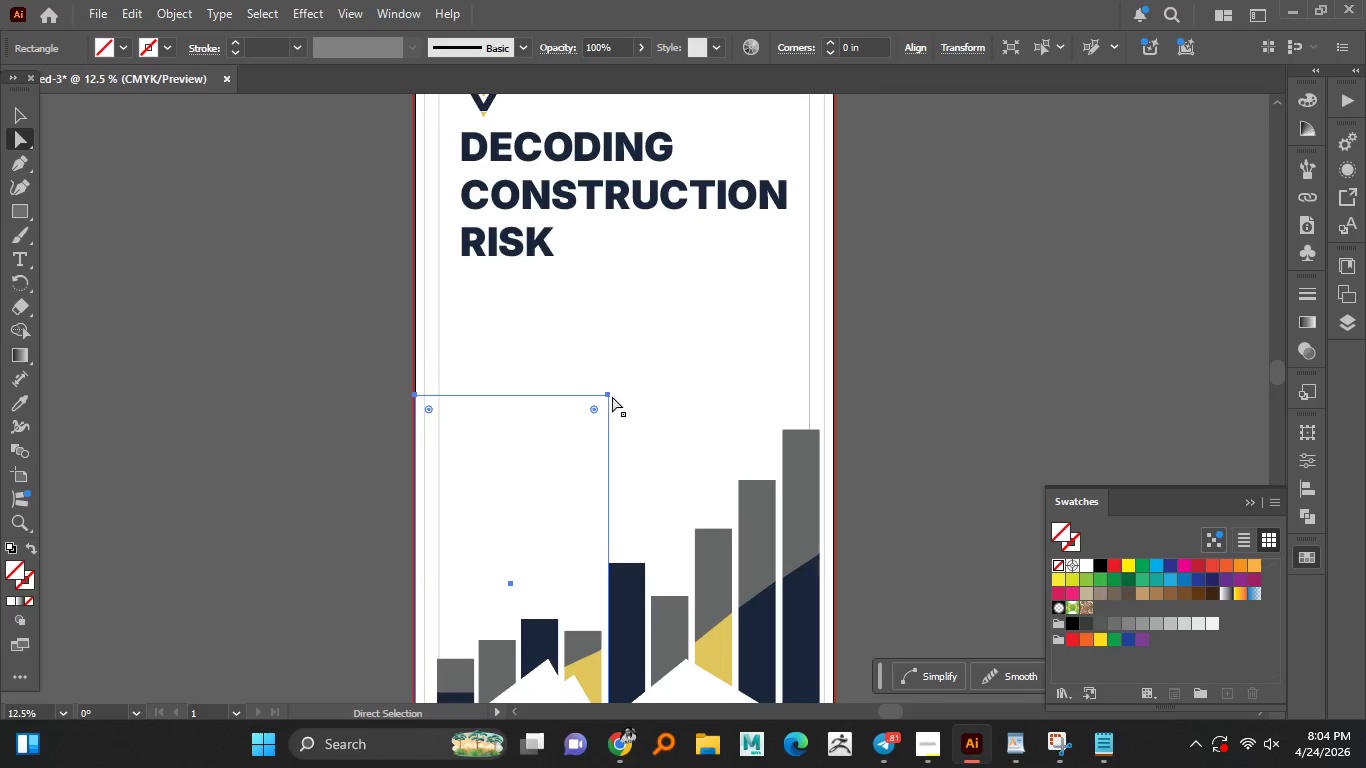 
left_click([607, 395])
 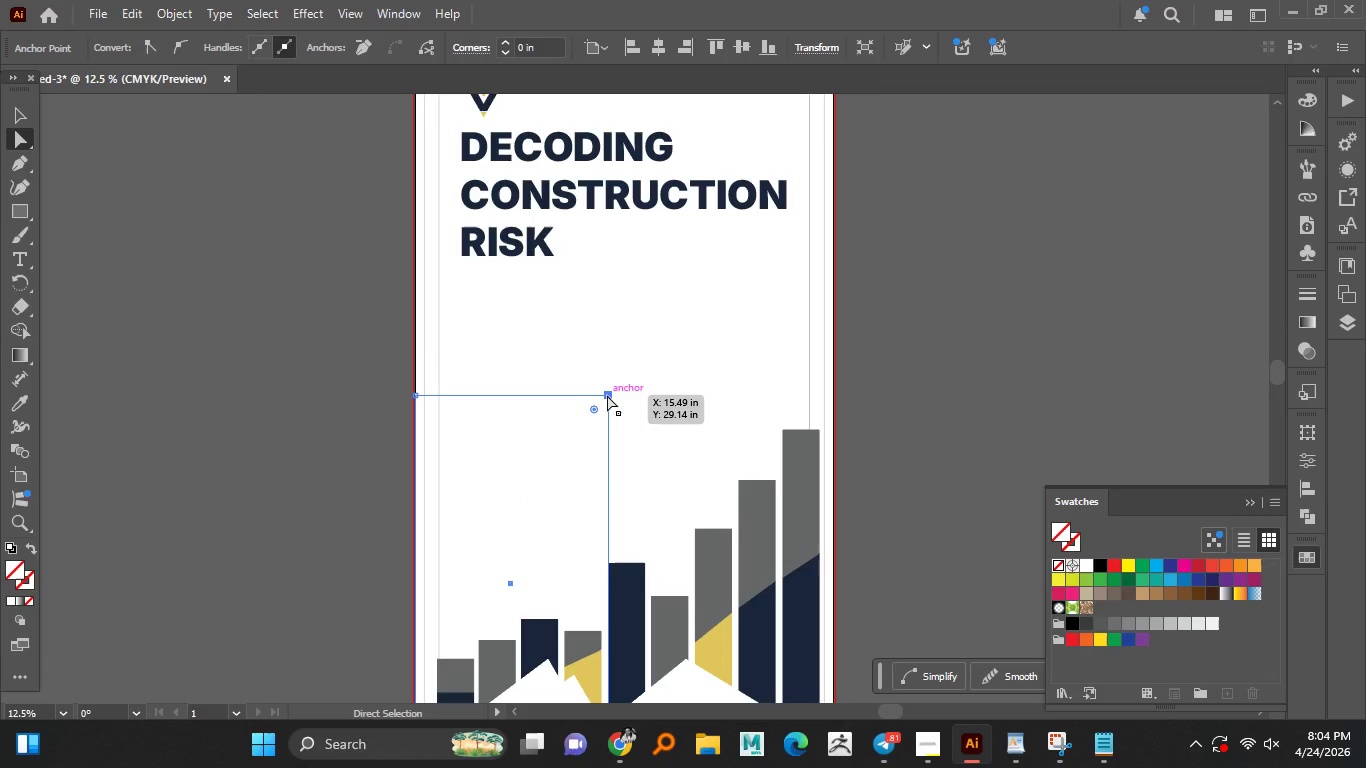 
left_click_drag(start_coordinate=[607, 395], to_coordinate=[589, 469])
 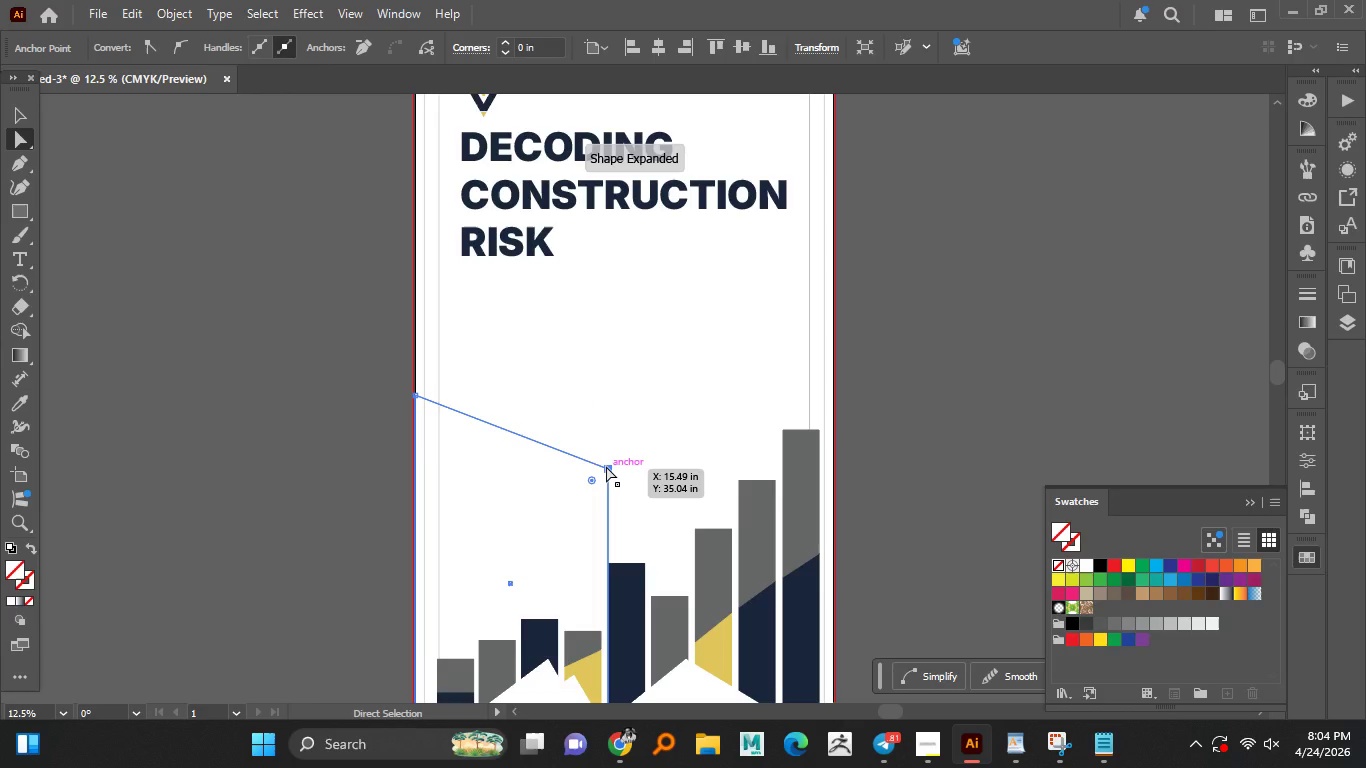 
hold_key(key=ShiftLeft, duration=1.52)
 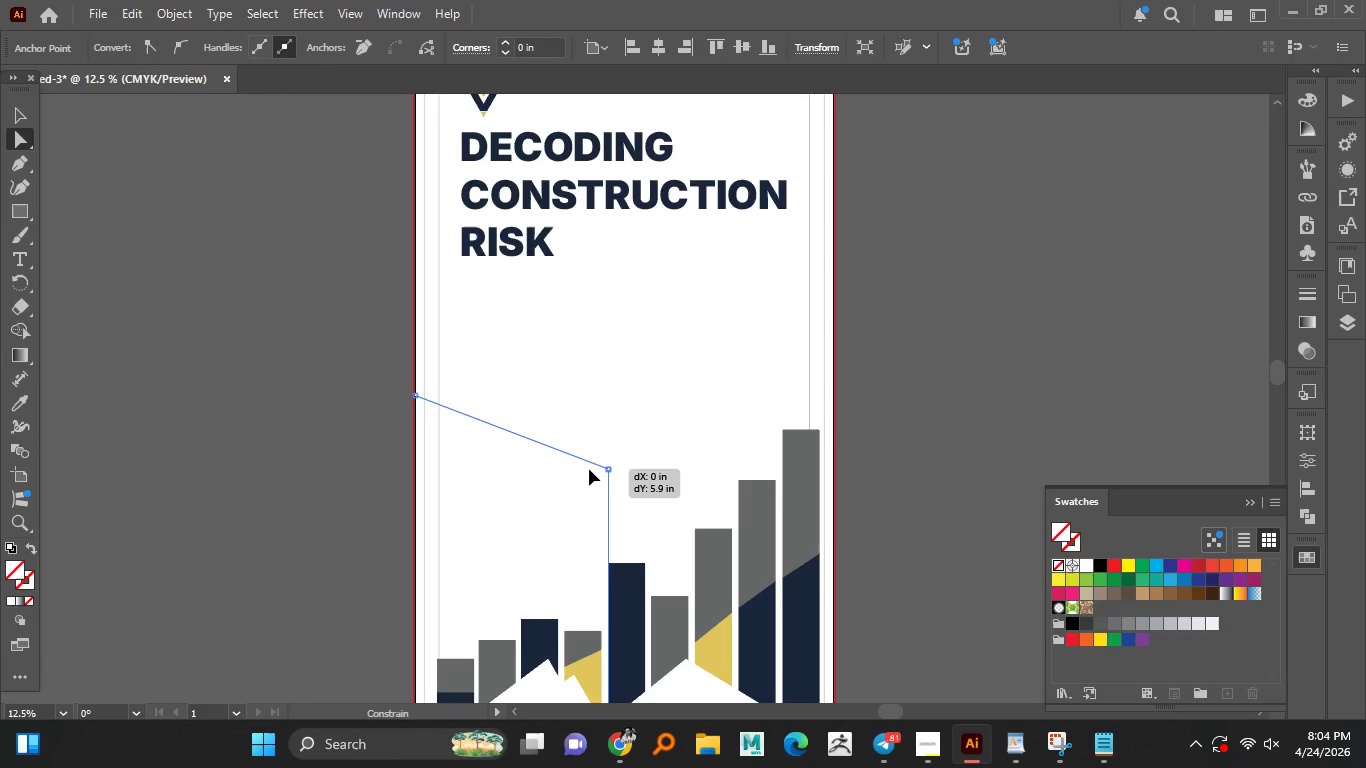 
hold_key(key=ShiftLeft, duration=0.95)
 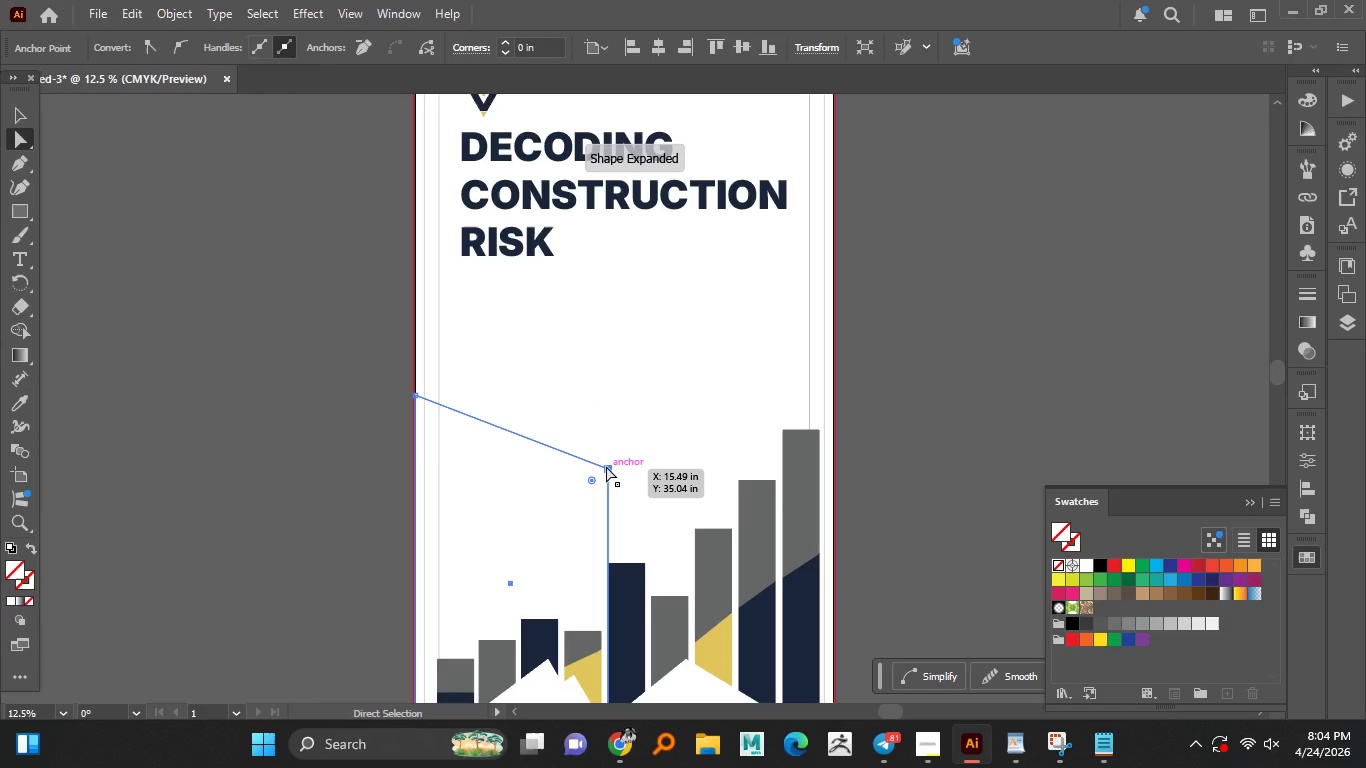 
hold_key(key=ShiftLeft, duration=2.03)
hold_key(key=AltLeft, duration=0.92)
scroll: coordinate [606, 466], scroll_direction: down, amount: 2.0
 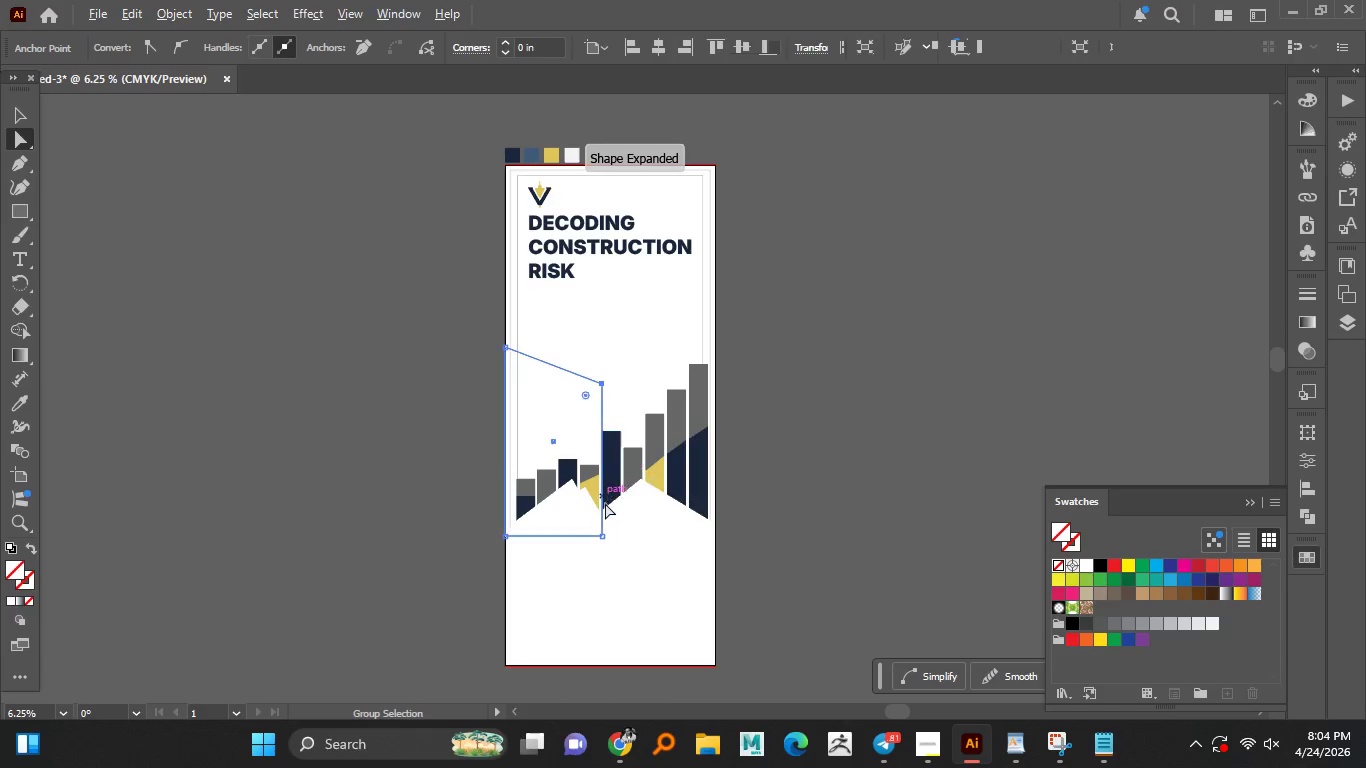 
hold_key(key=ShiftLeft, duration=1.08)
left_click([604, 534])
 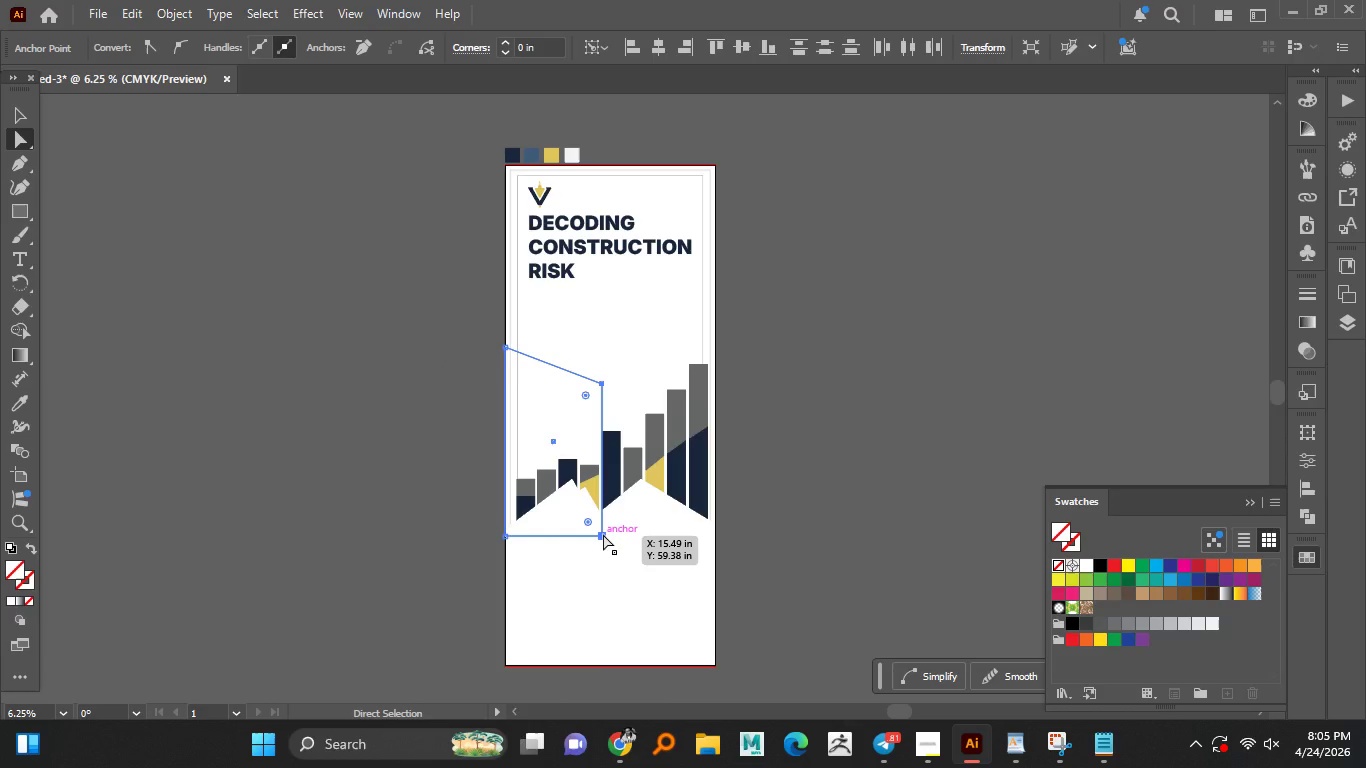 
left_click_drag(start_coordinate=[603, 534], to_coordinate=[568, 531])
 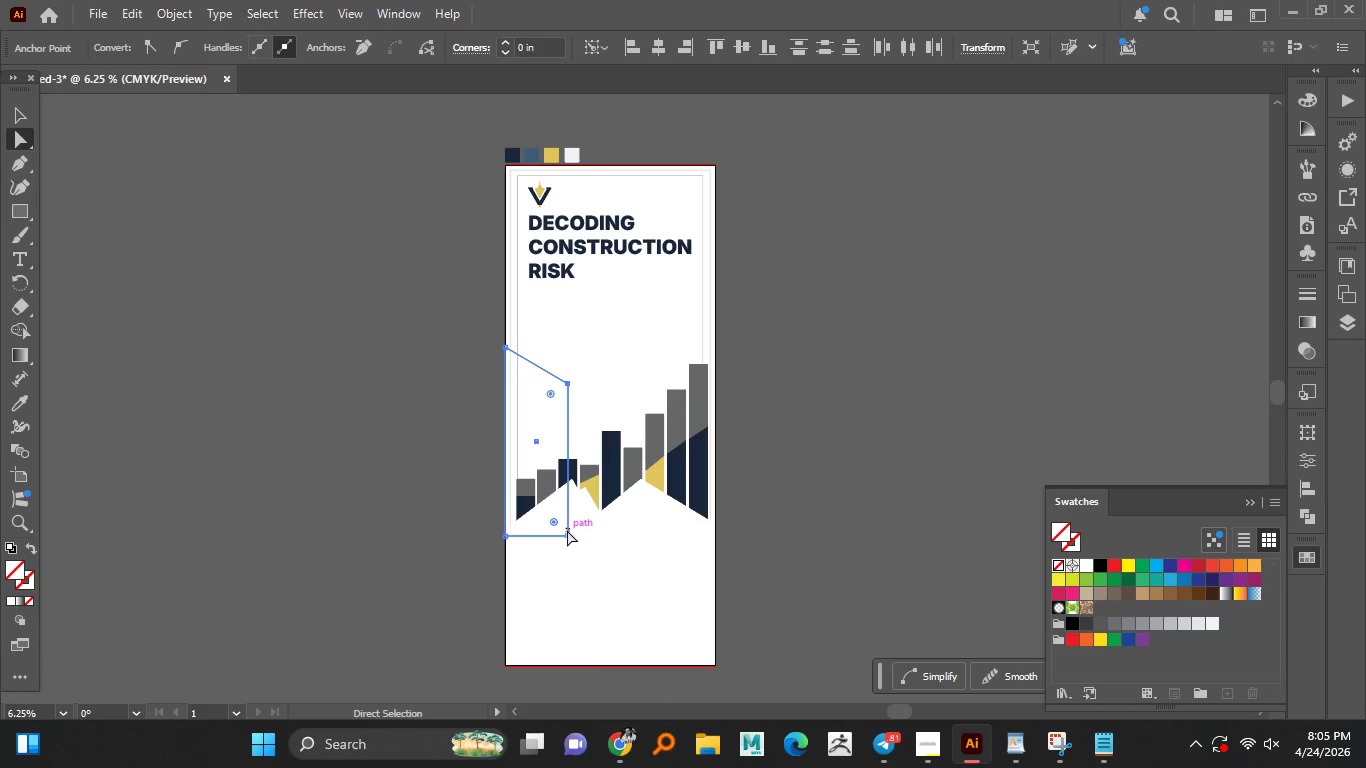 
hold_key(key=ShiftLeft, duration=1.2)
 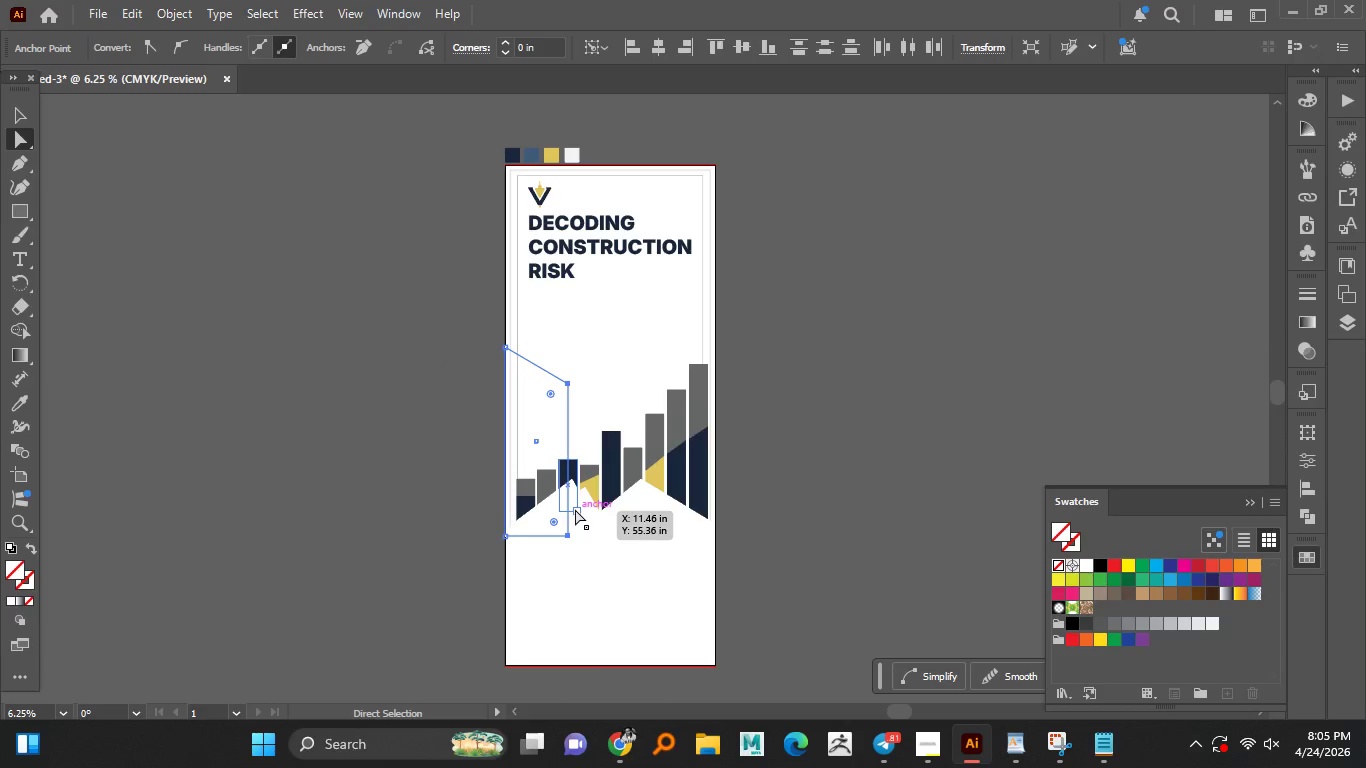 
hold_key(key=AltLeft, duration=1.08)
scroll: coordinate [579, 451], scroll_direction: up, amount: 2.0
 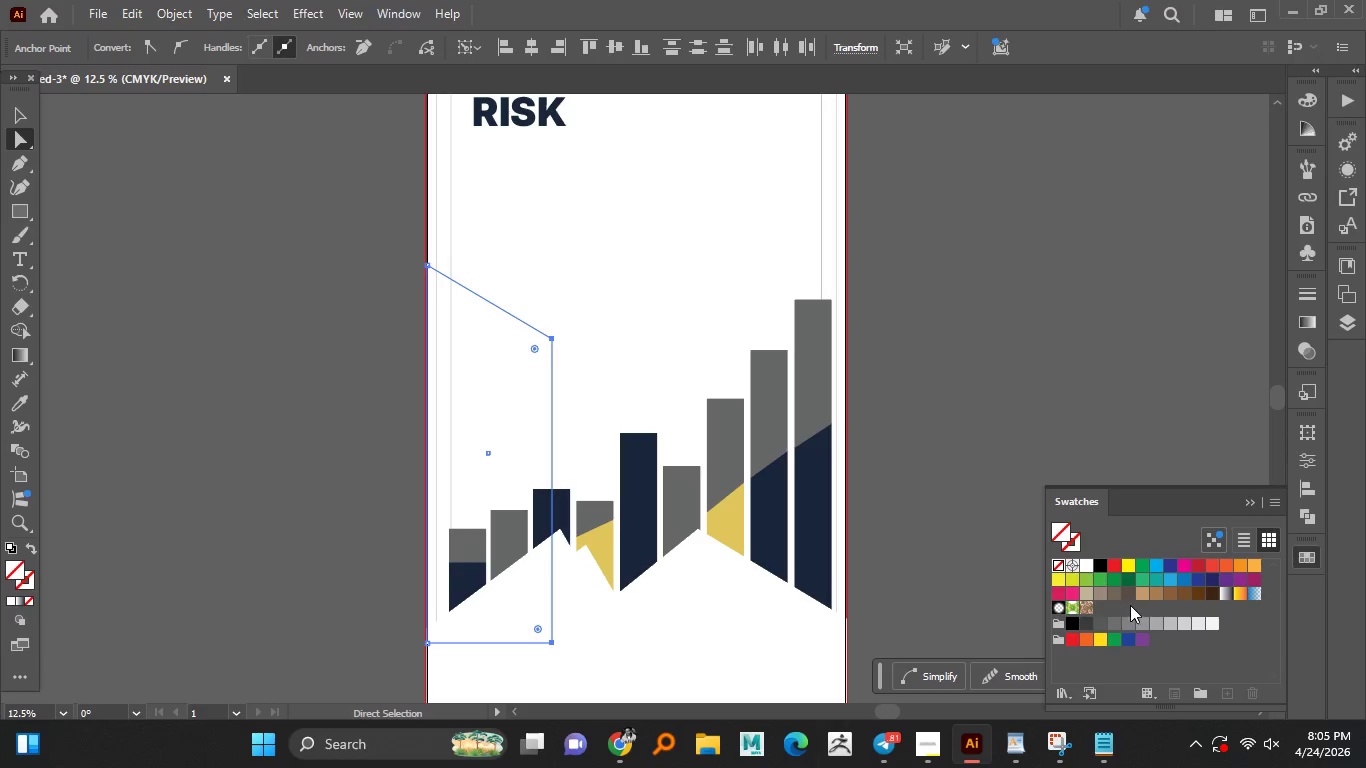 
left_click([1130, 620])
 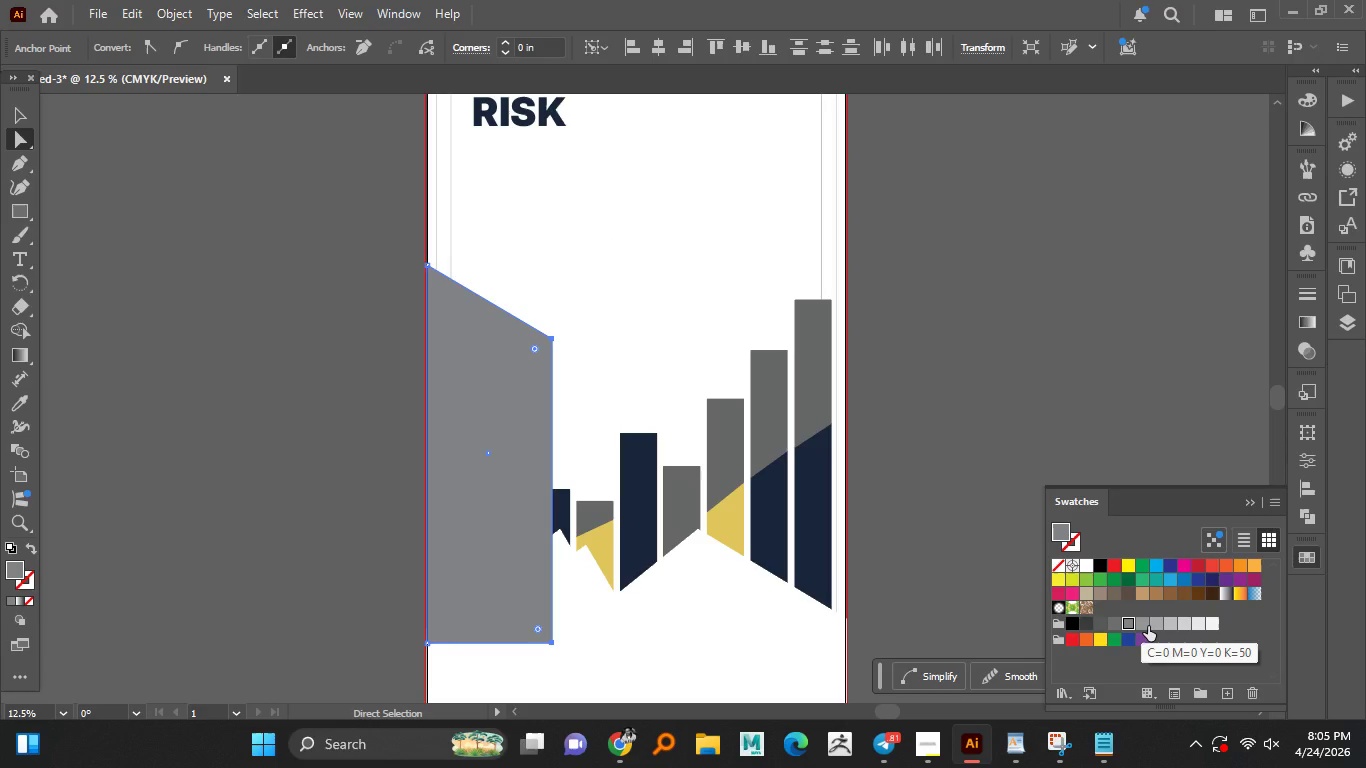 
left_click([1148, 626])
 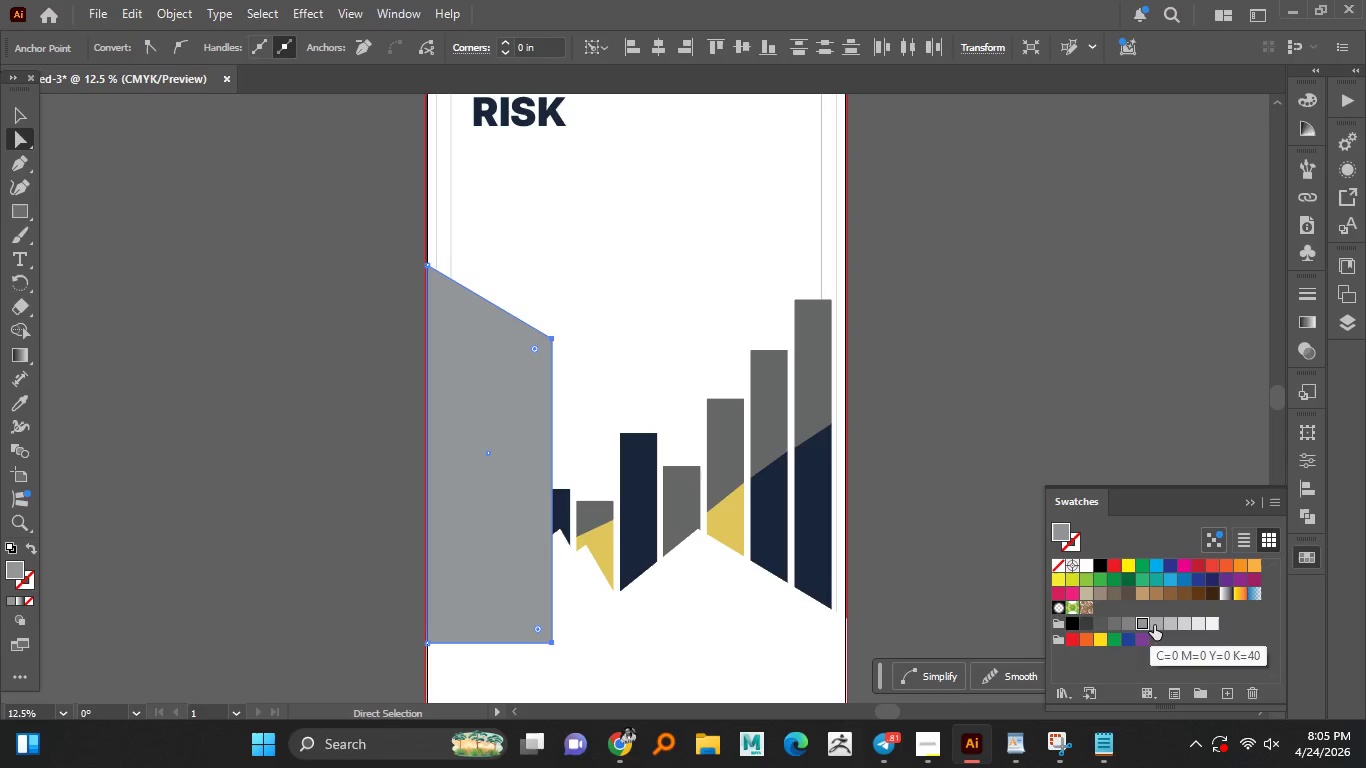 
left_click([1154, 625])
 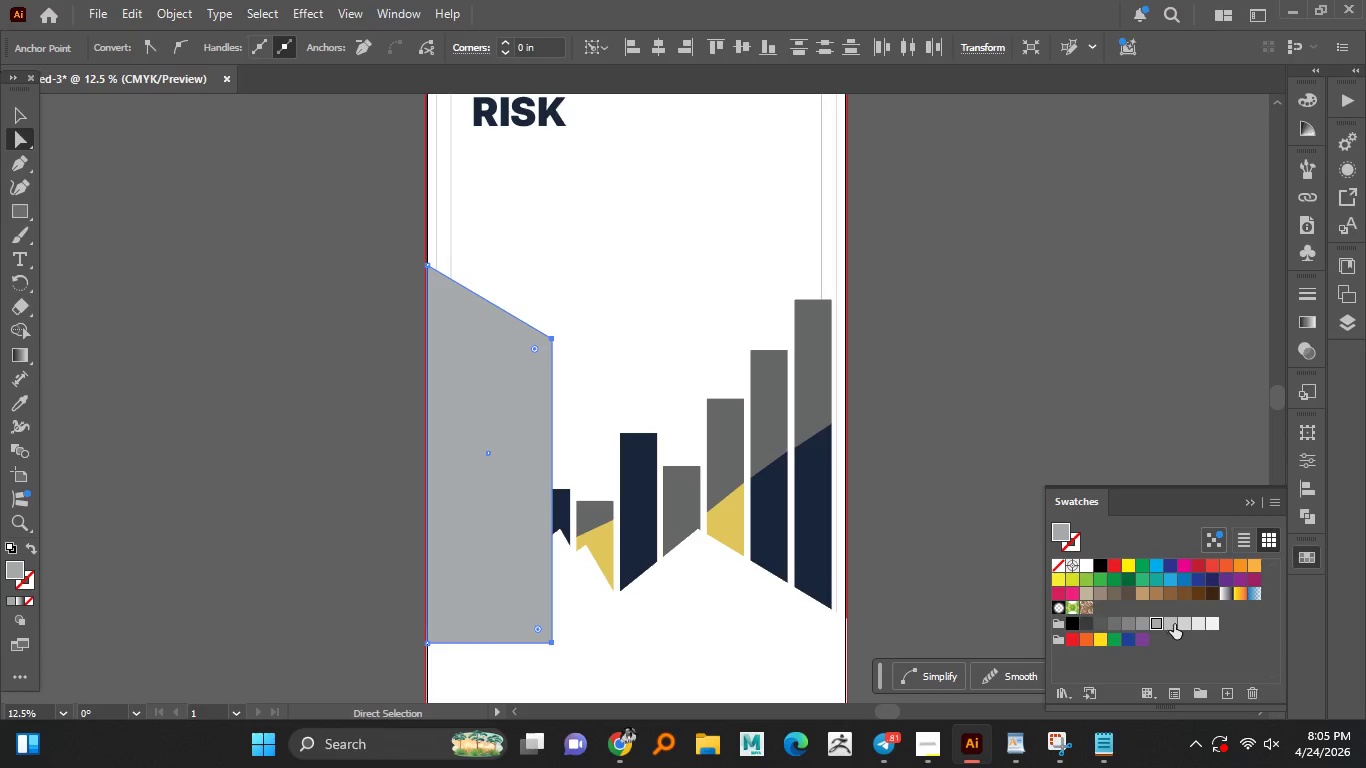 
left_click([1174, 624])
 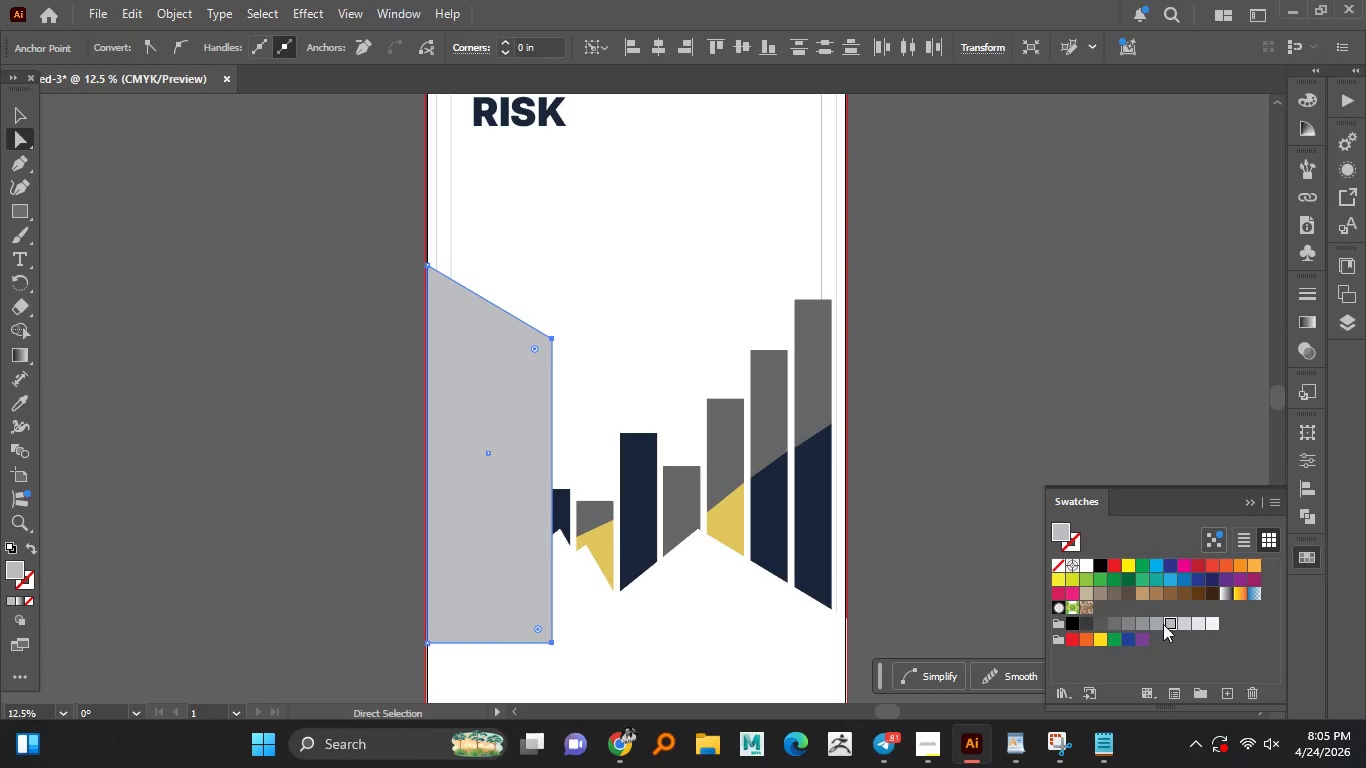 
left_click([1181, 623])
 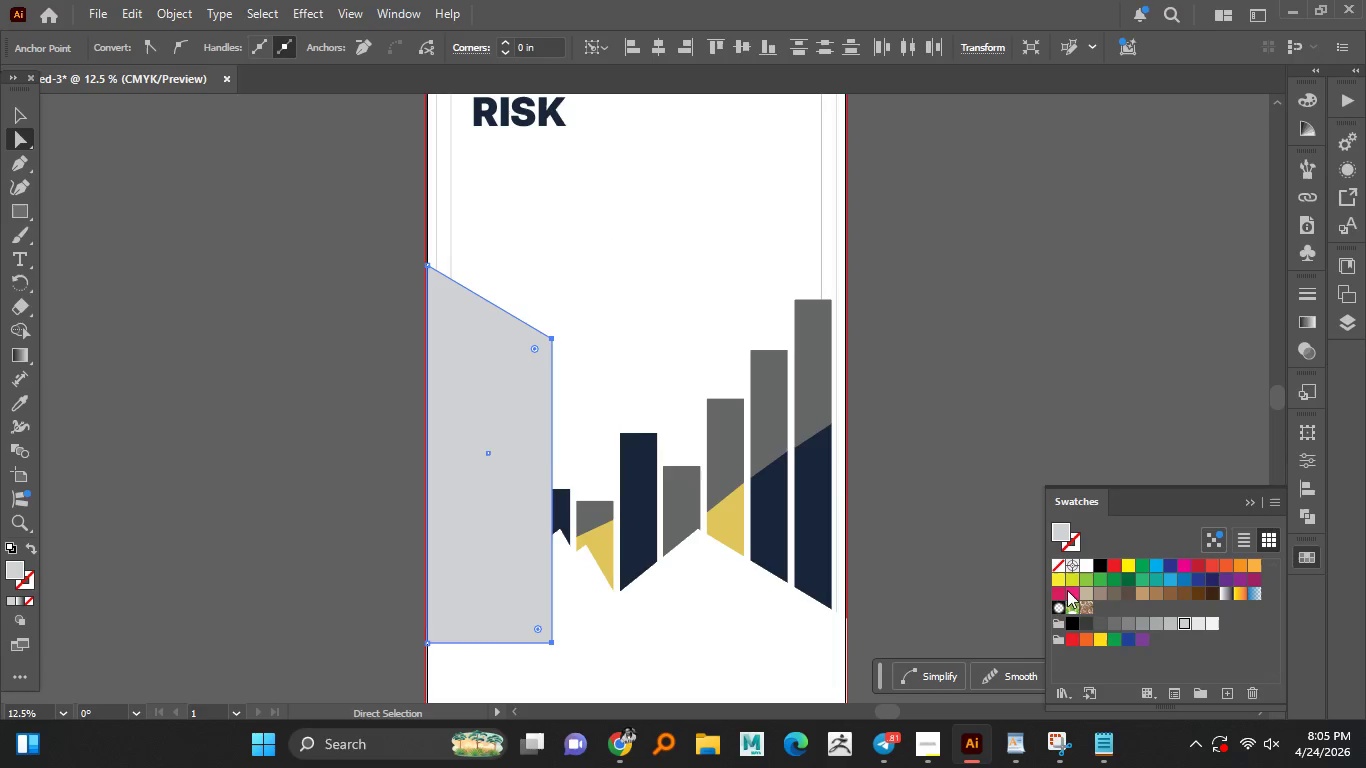 
scroll: coordinate [535, 442], scroll_direction: down, amount: 1.0
 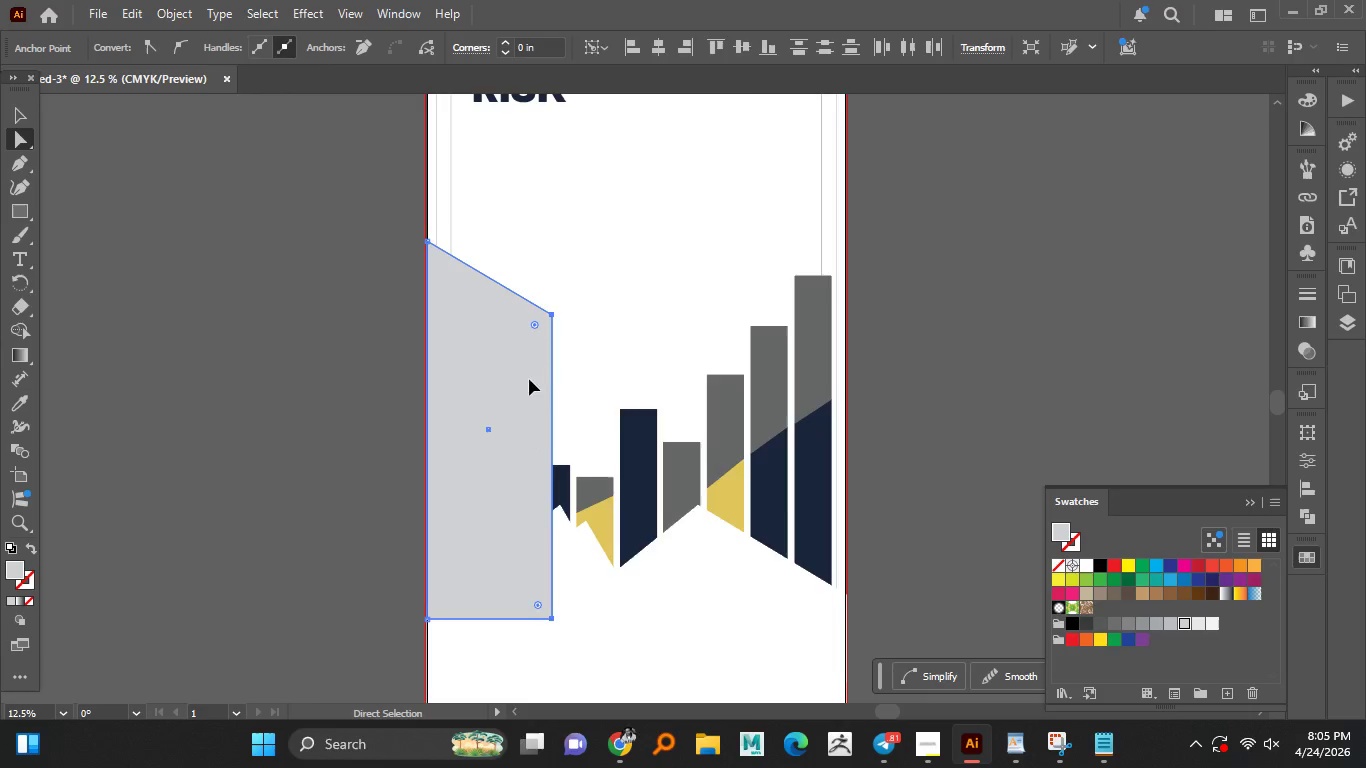 
double_click([529, 379])
 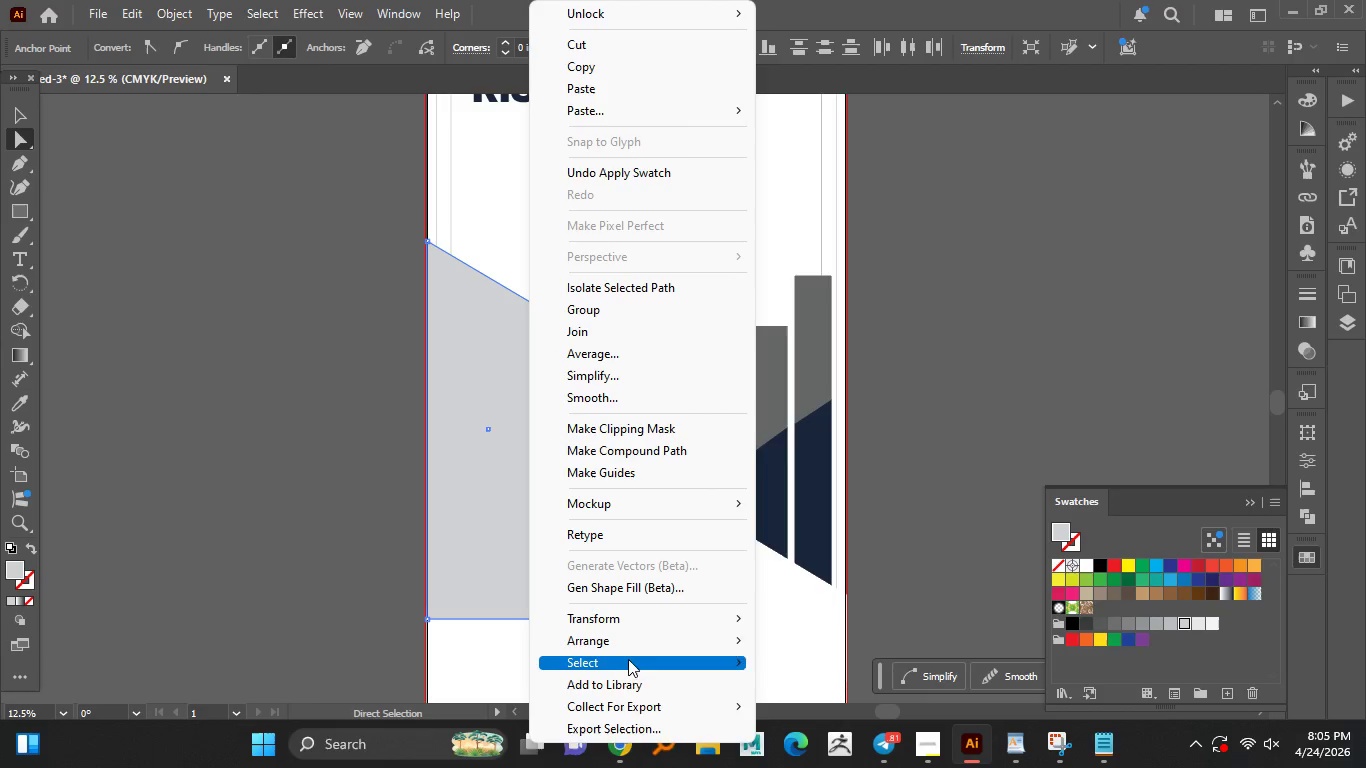 
left_click([627, 643])
 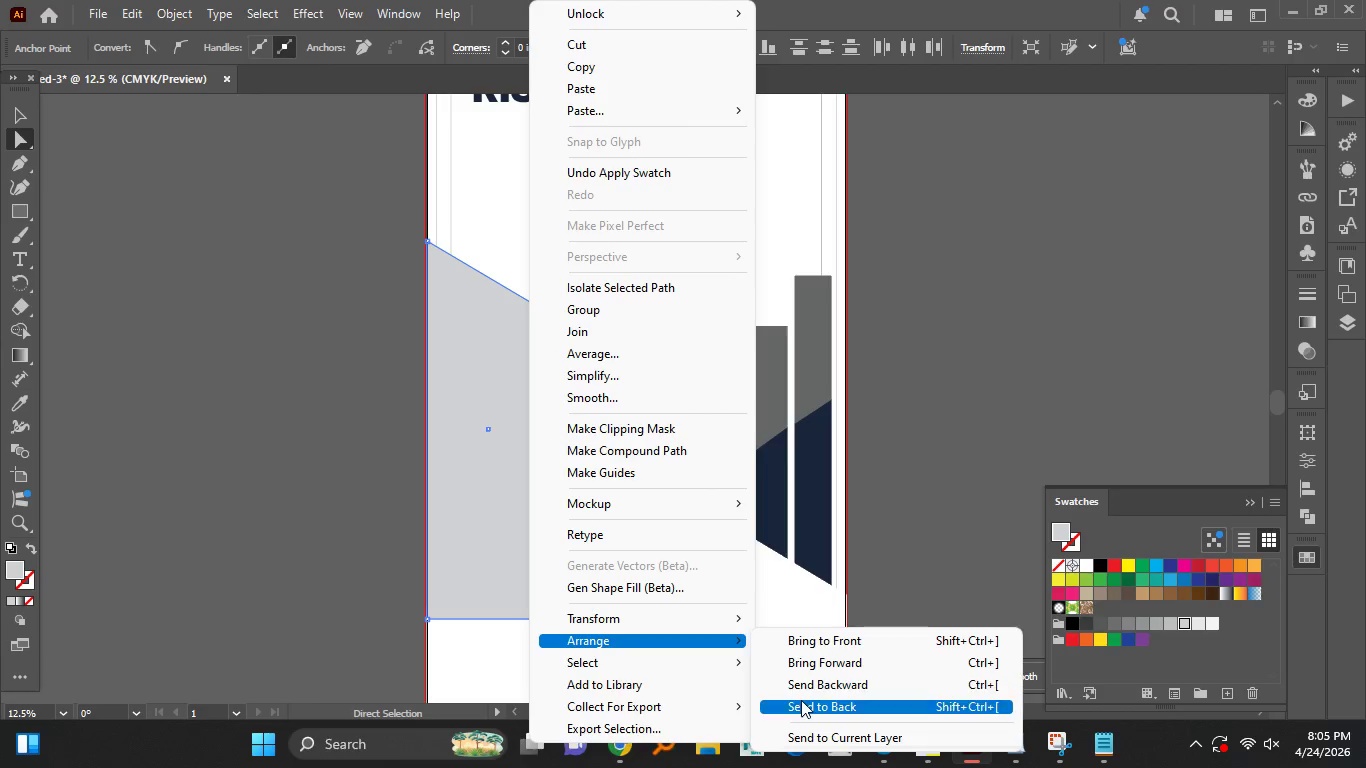 
left_click([801, 700])
 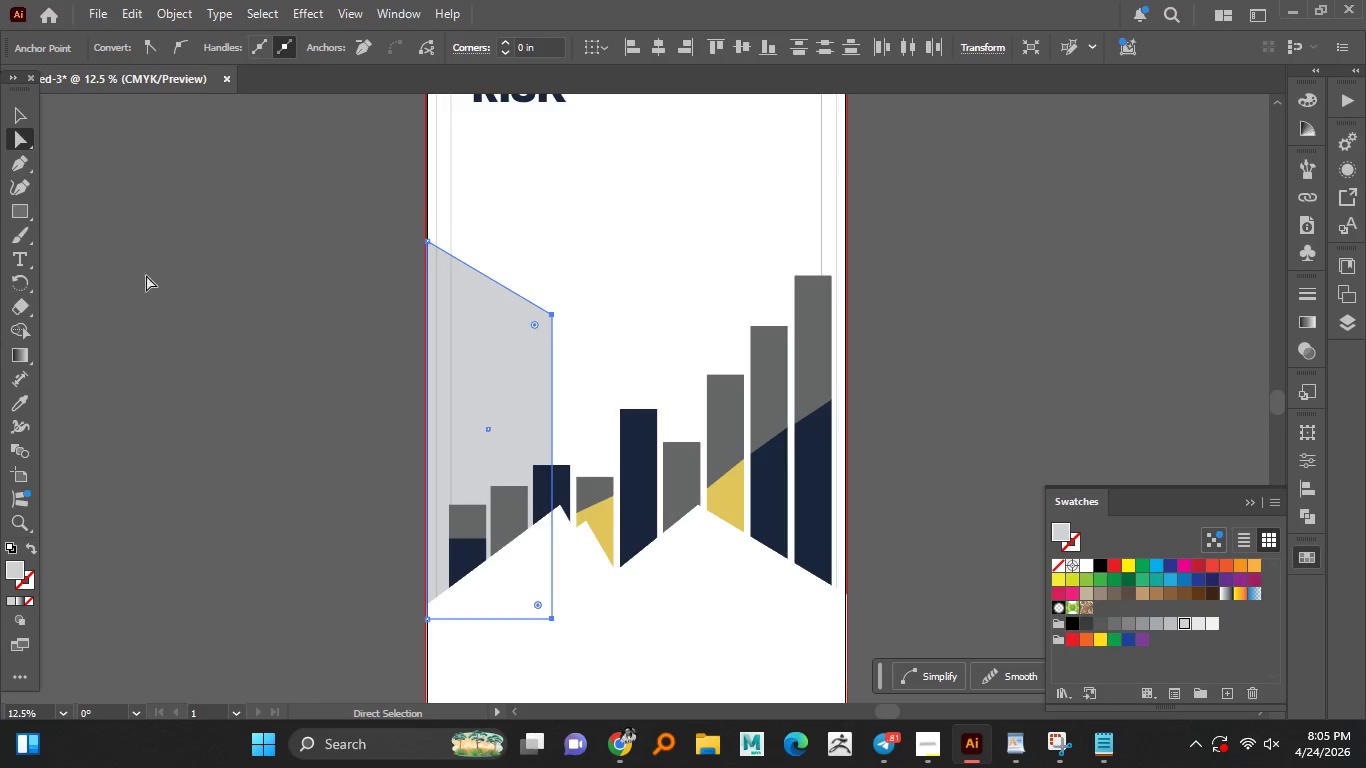 
left_click([95, 176])
 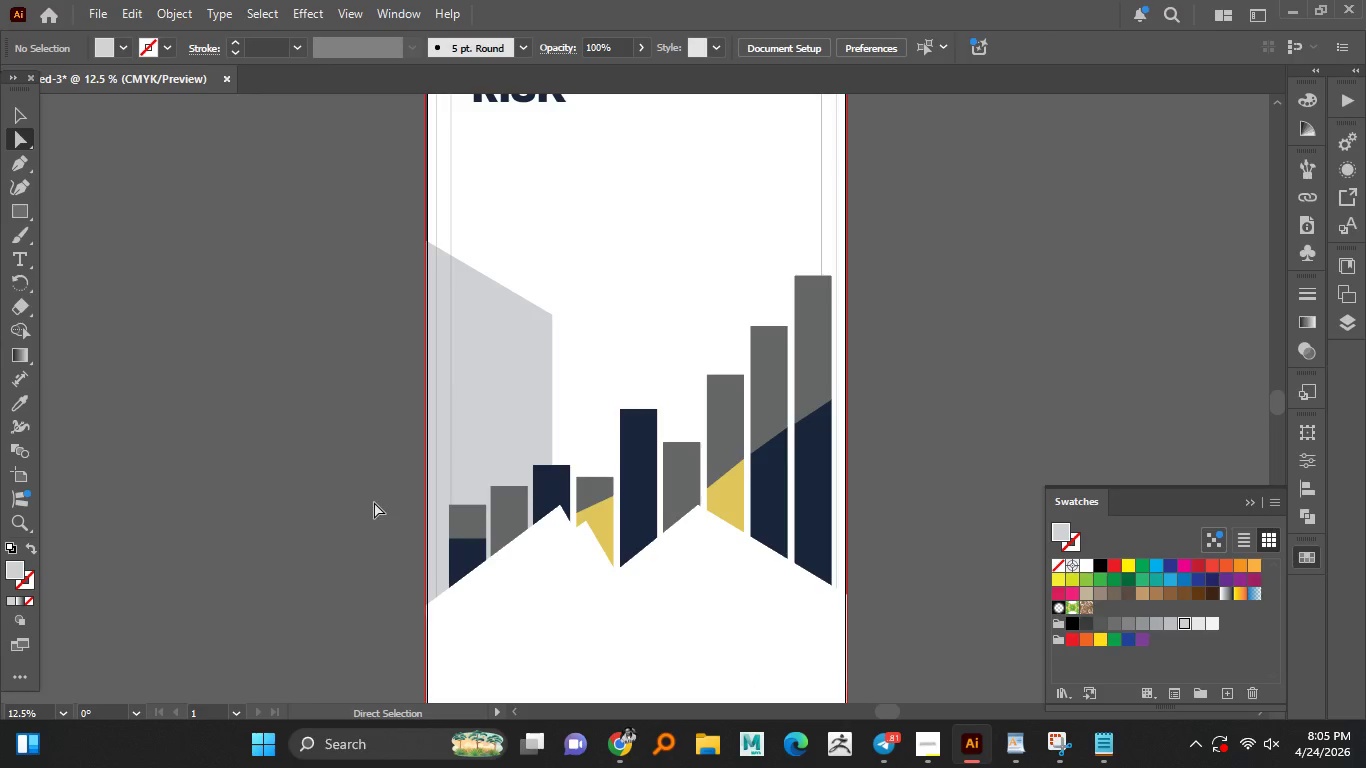 
hold_key(key=AltLeft, duration=1.51)
scroll: coordinate [376, 416], scroll_direction: down, amount: 2.0
 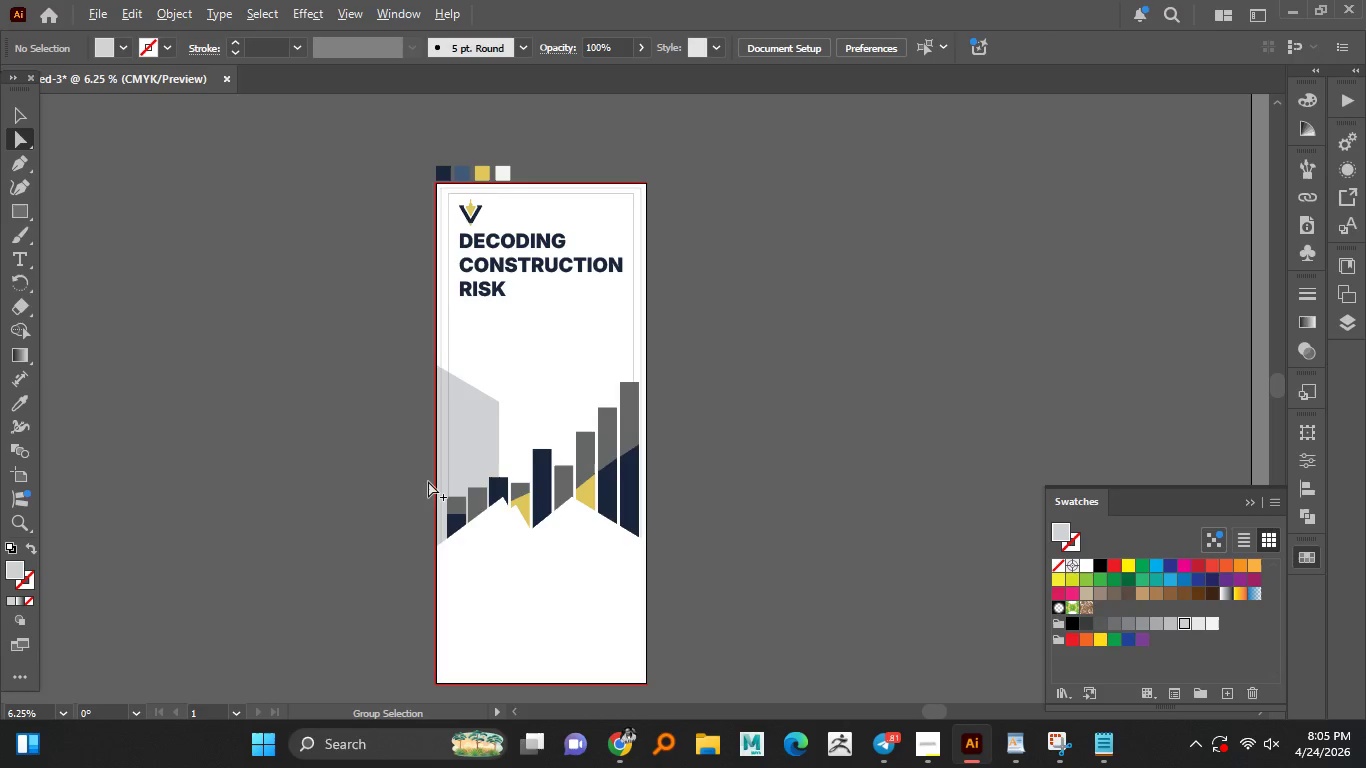 
hold_key(key=AltLeft, duration=1.52)
 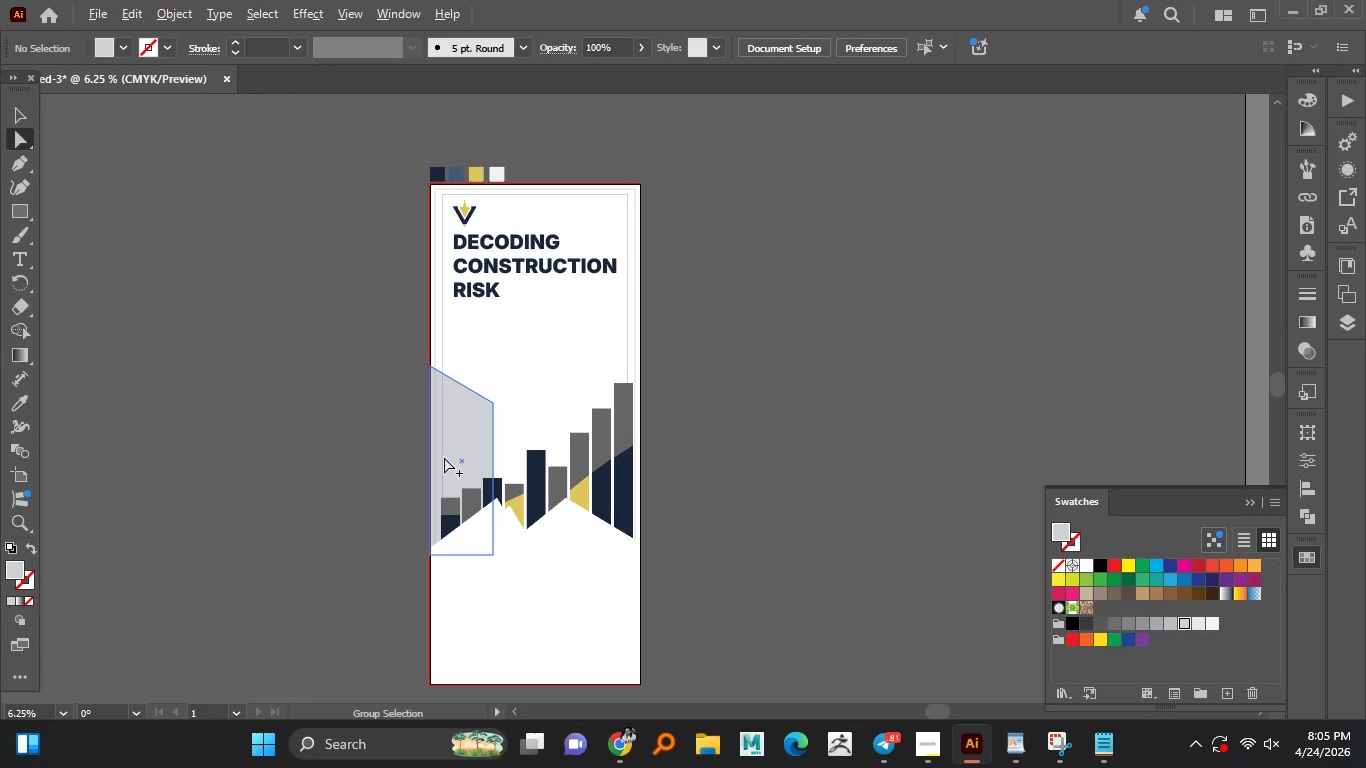 
hold_key(key=AltLeft, duration=1.5)
scroll: coordinate [431, 455], scroll_direction: up, amount: 1.0
 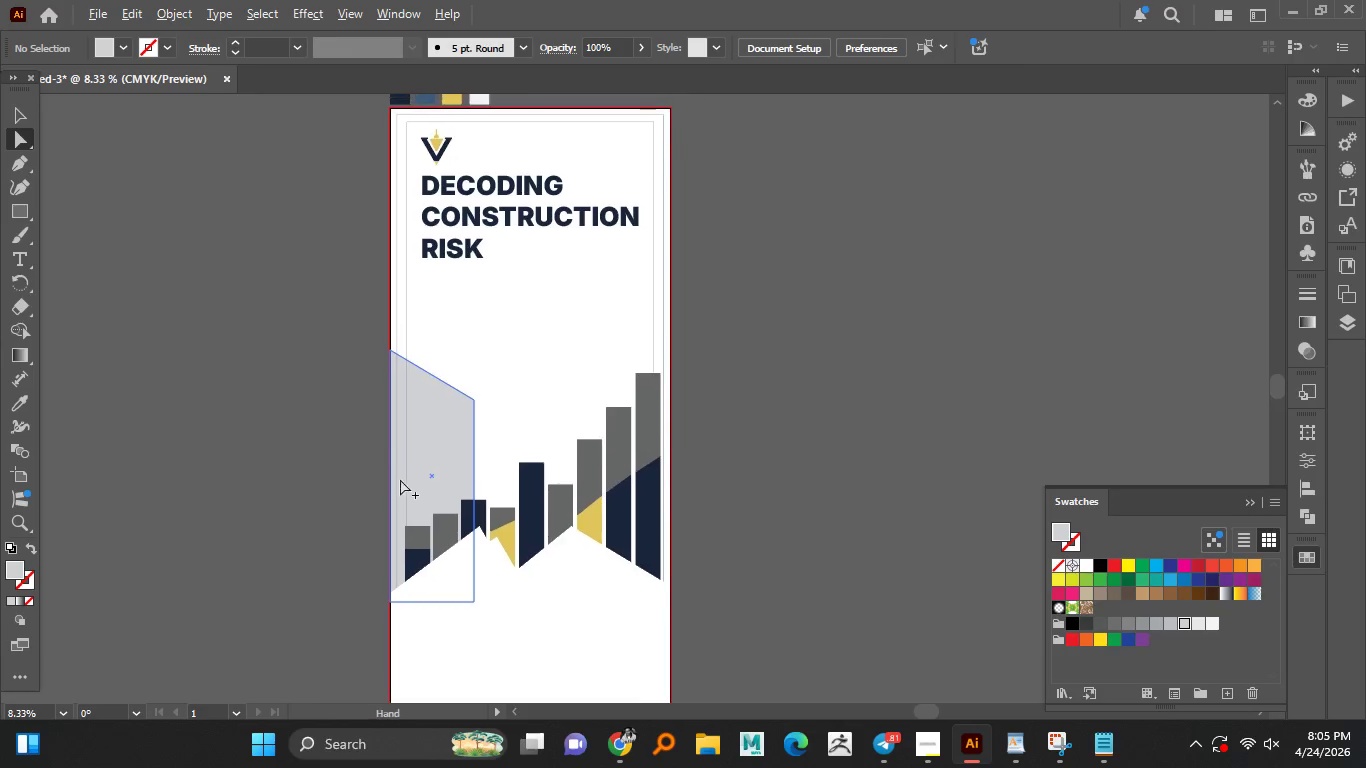 
key(Alt+AltLeft)
 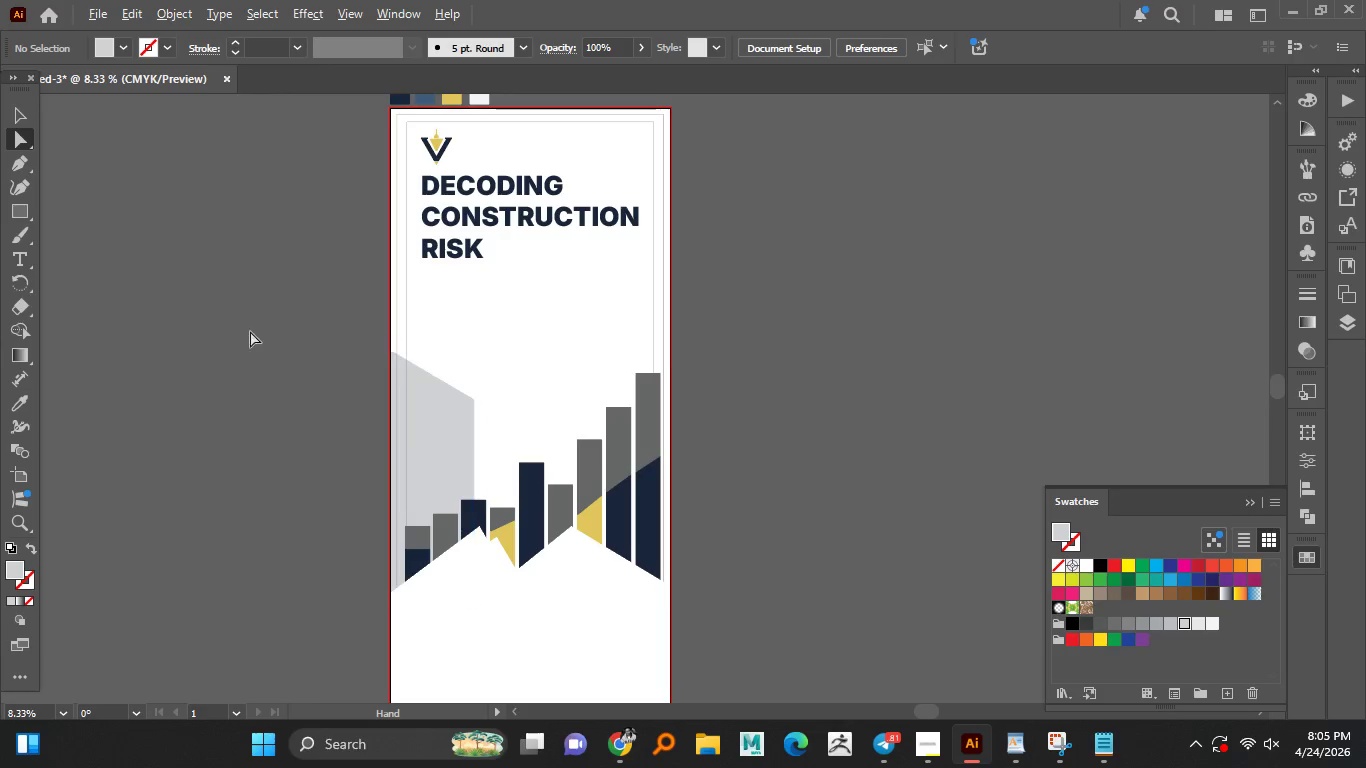 
key(Alt+AltLeft)
 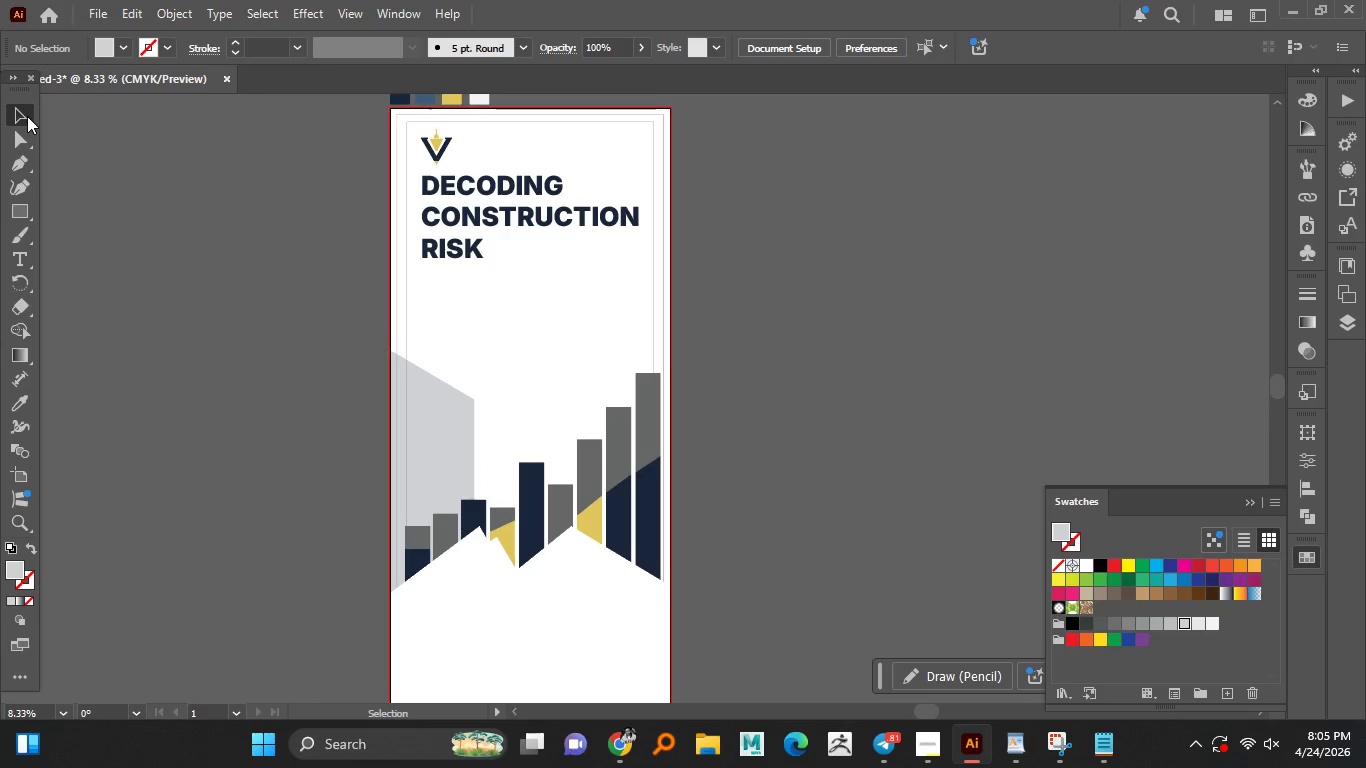 
double_click([187, 287])
 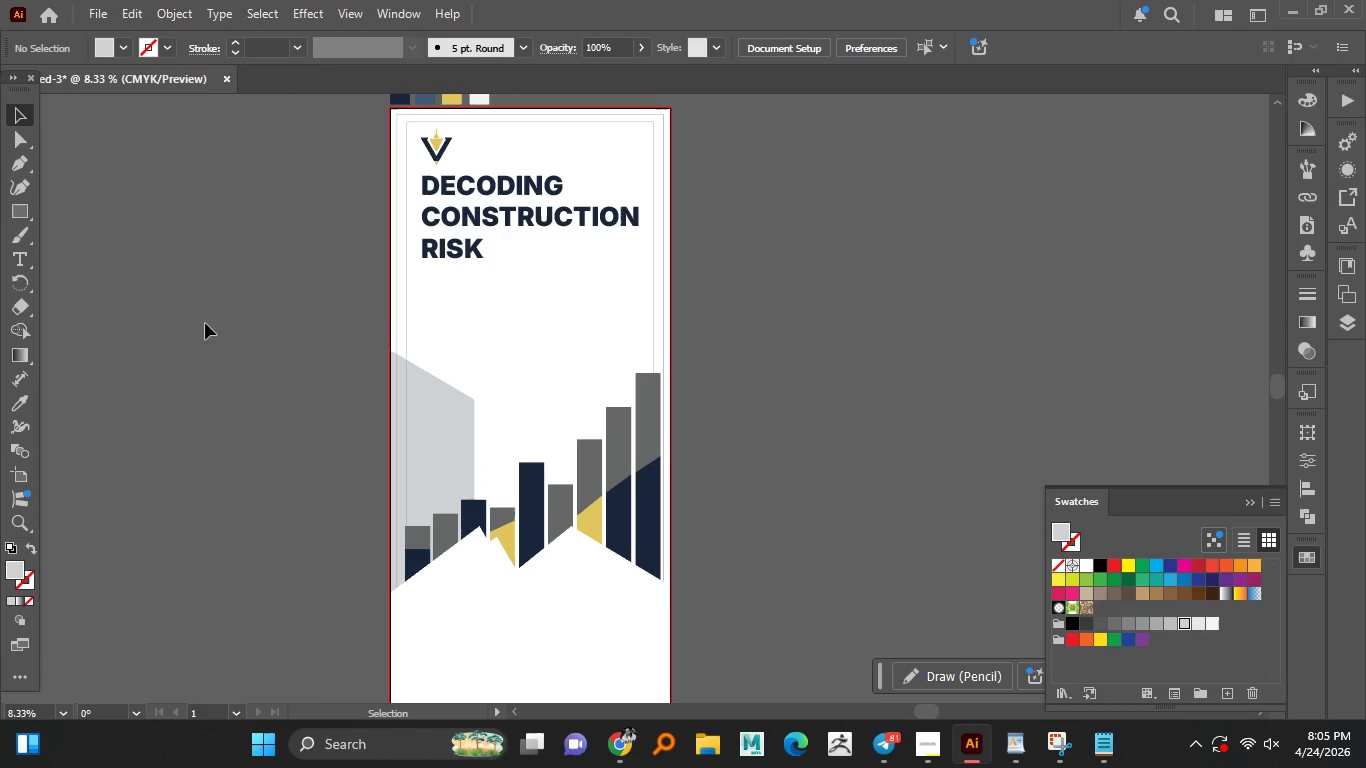 
hold_key(key=AltLeft, duration=0.94)
 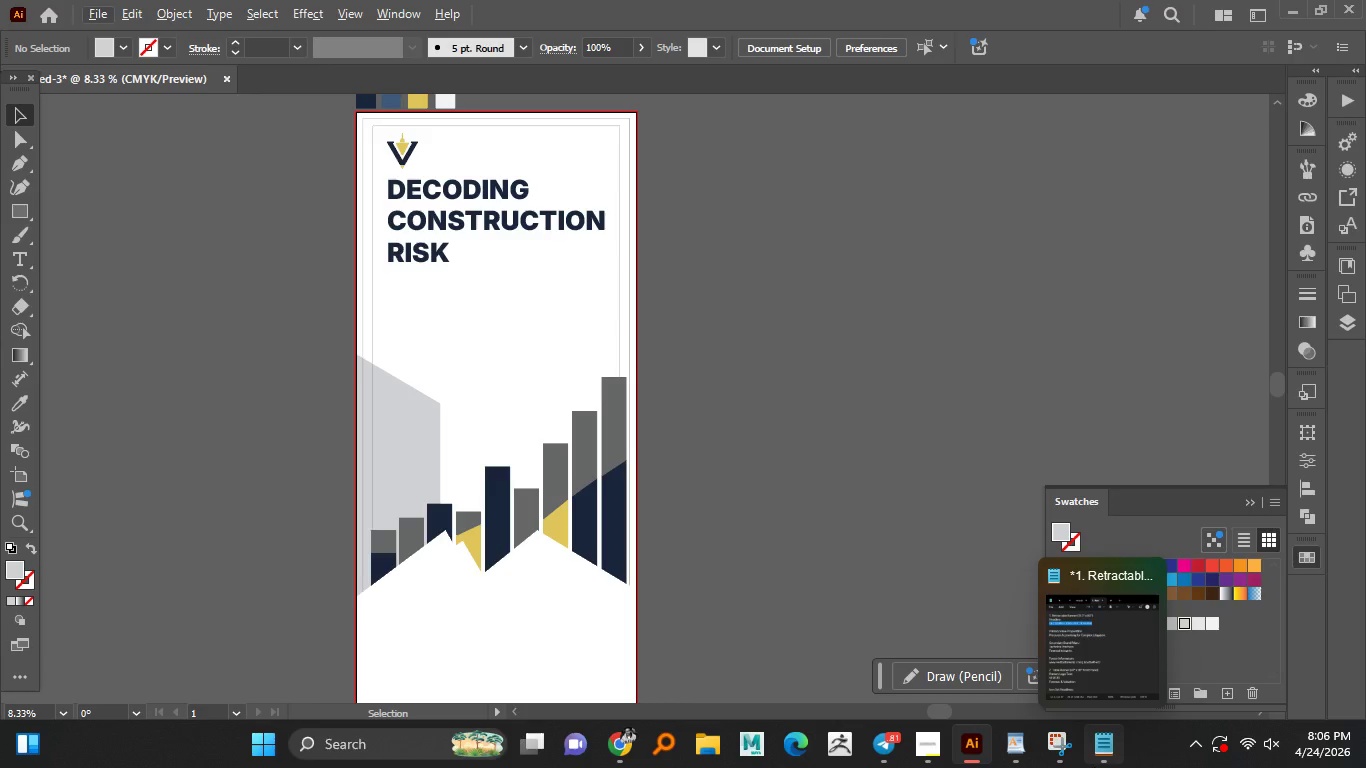 
wait(37.55)
 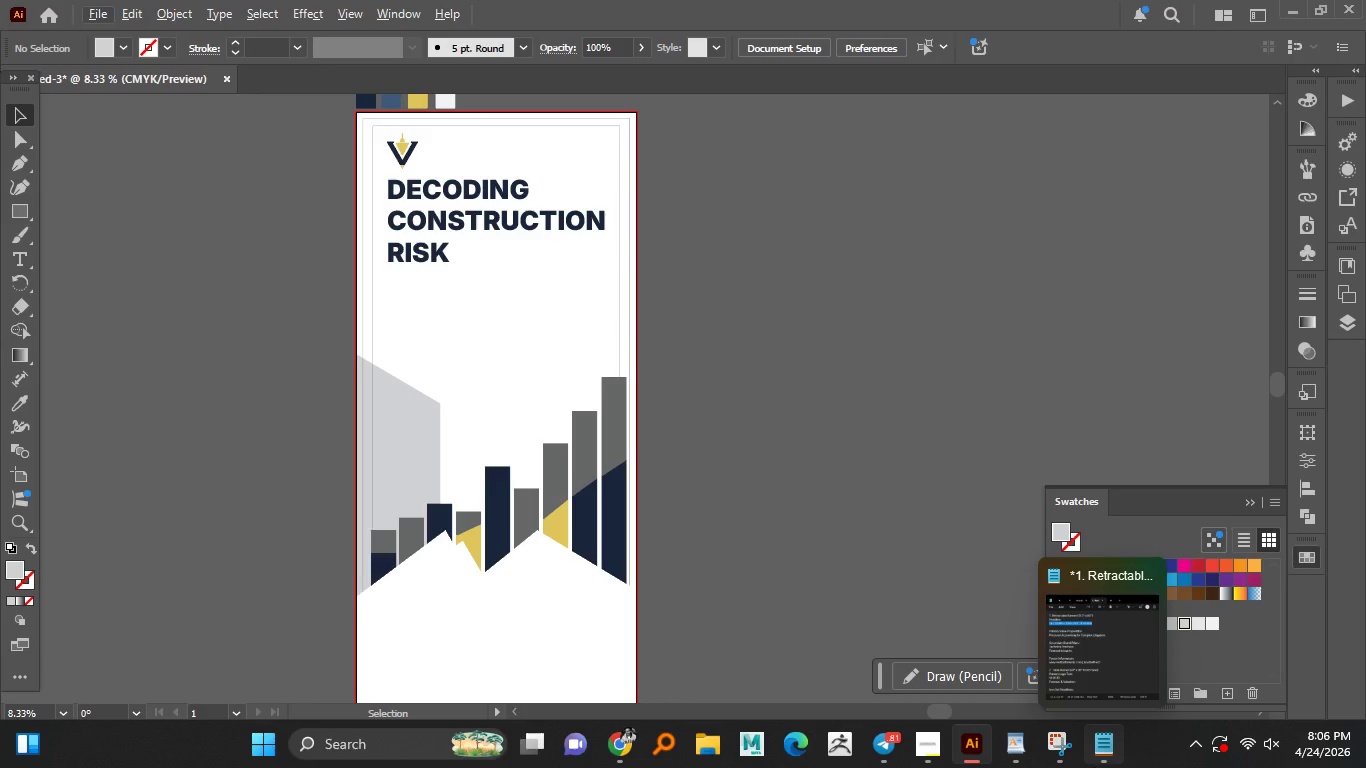 
hold_key(key=AltLeft, duration=1.51)
 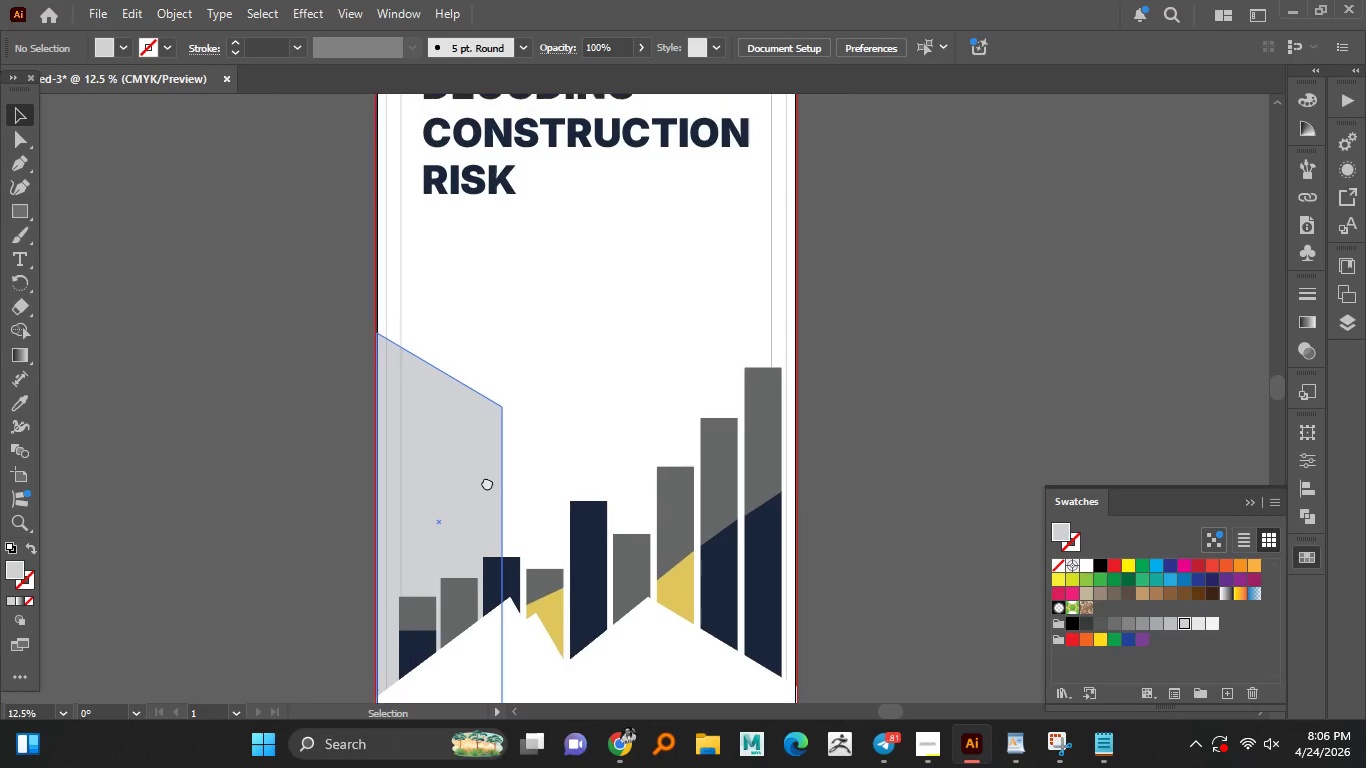 
hold_key(key=AltLeft, duration=1.0)
 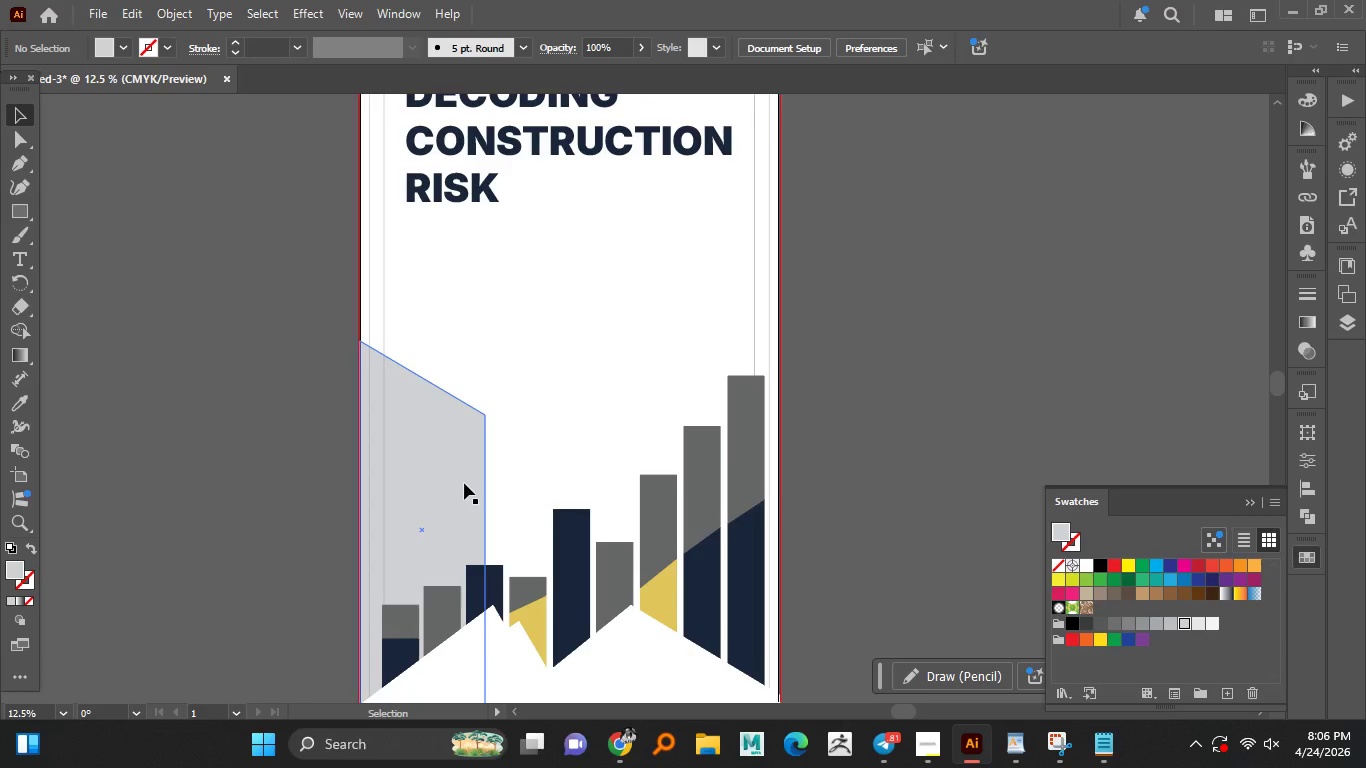 
scroll: coordinate [515, 457], scroll_direction: up, amount: 1.0
 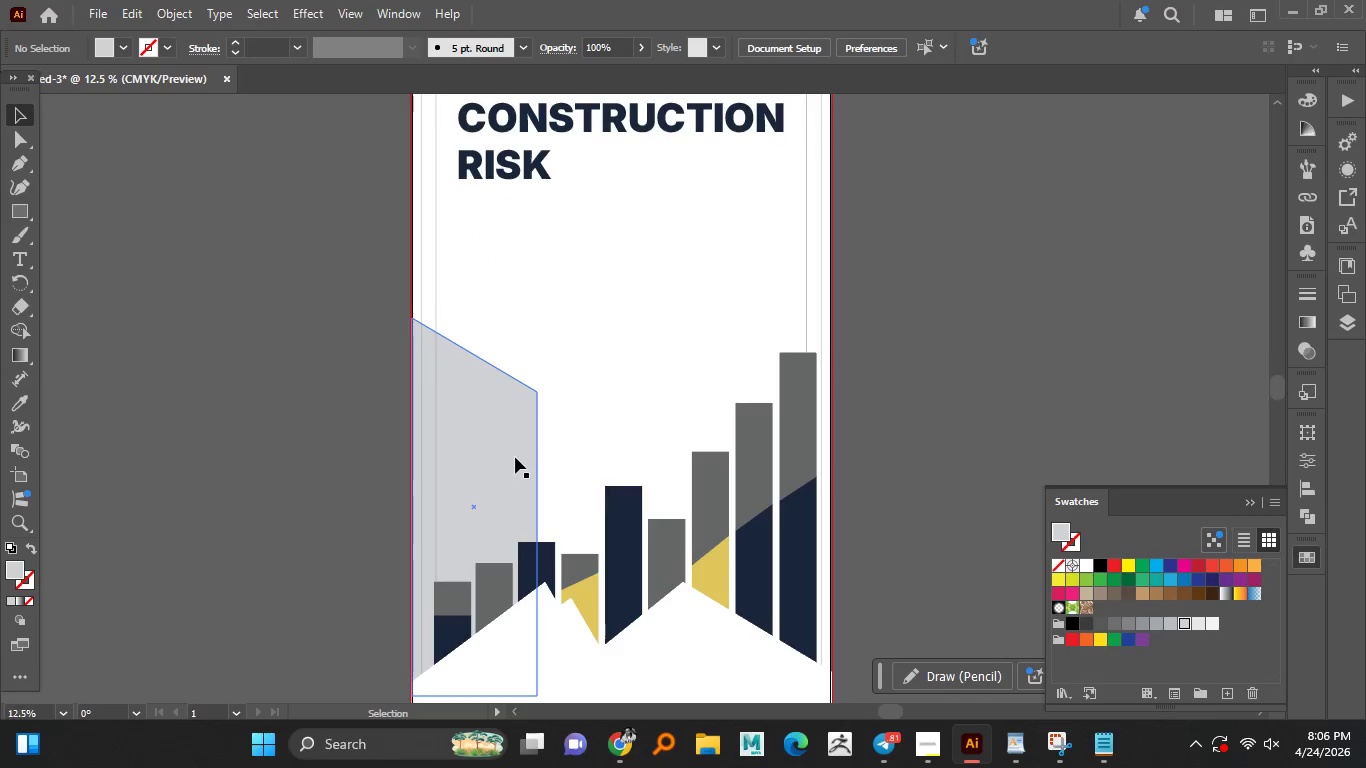 
left_click_drag(start_coordinate=[464, 483], to_coordinate=[659, 441])
 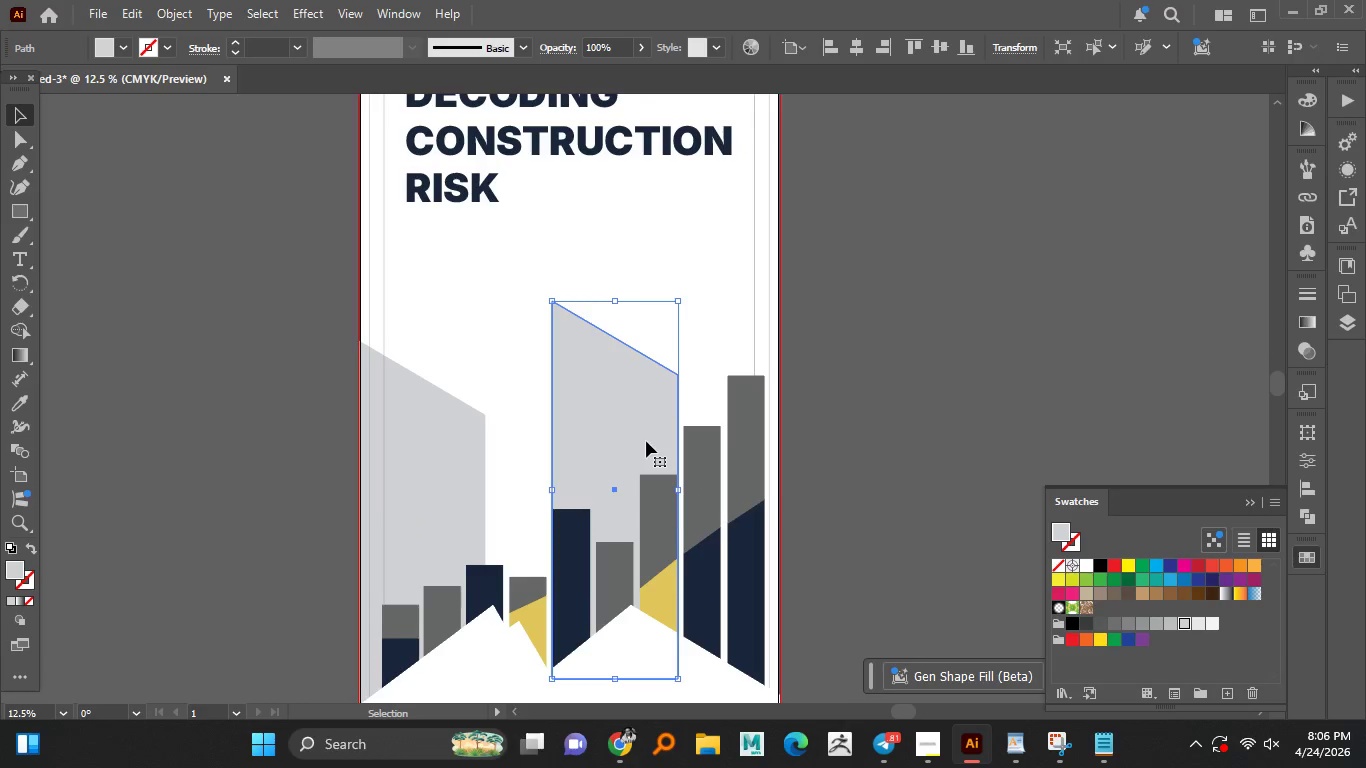 
hold_key(key=AltLeft, duration=1.53)
 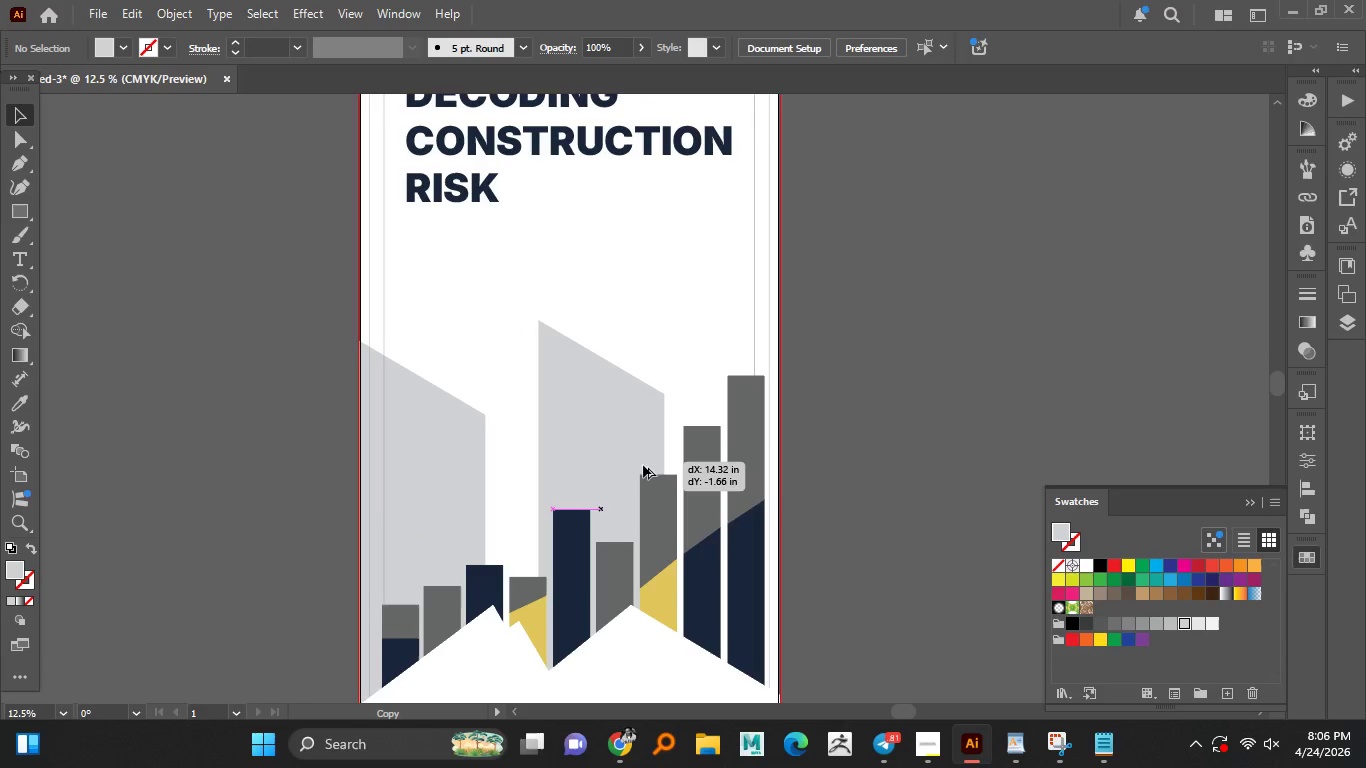 
hold_key(key=AltLeft, duration=1.5)
 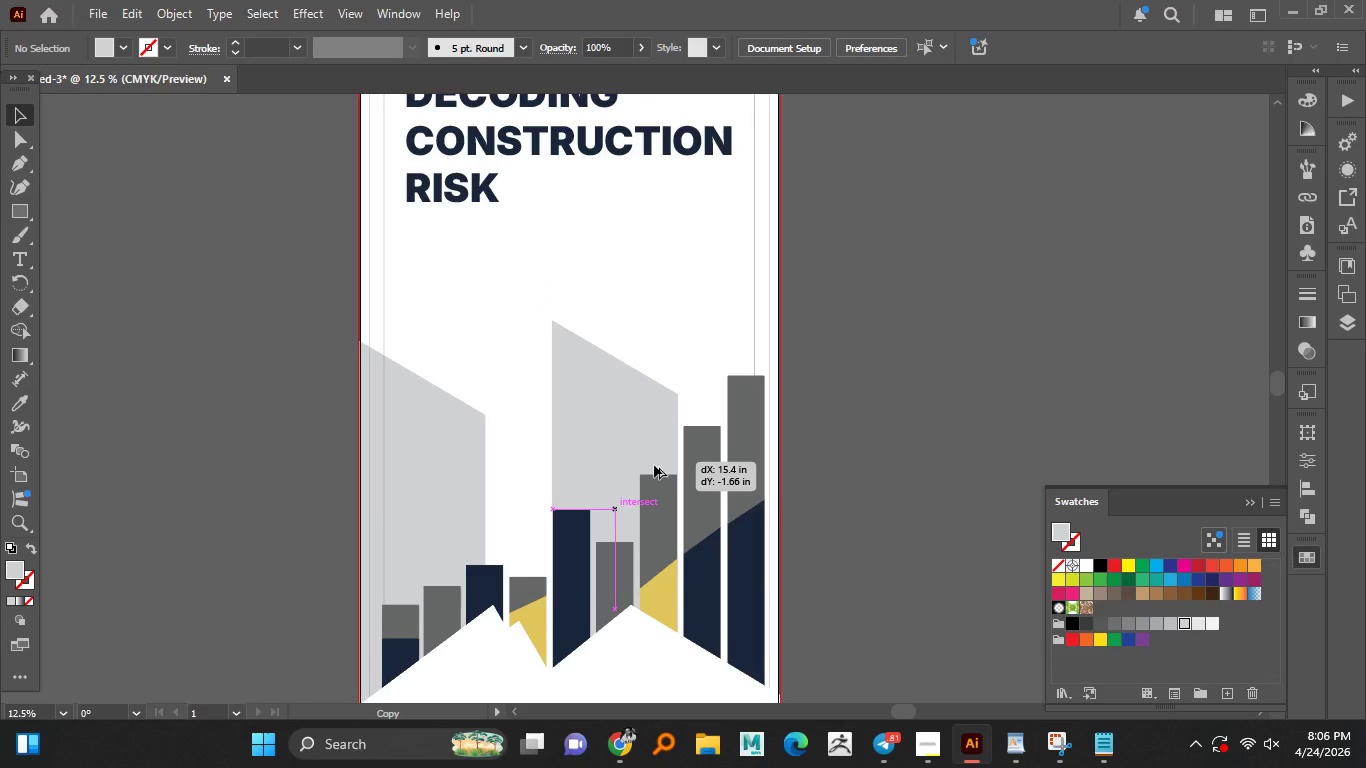 
hold_key(key=AltLeft, duration=1.5)
 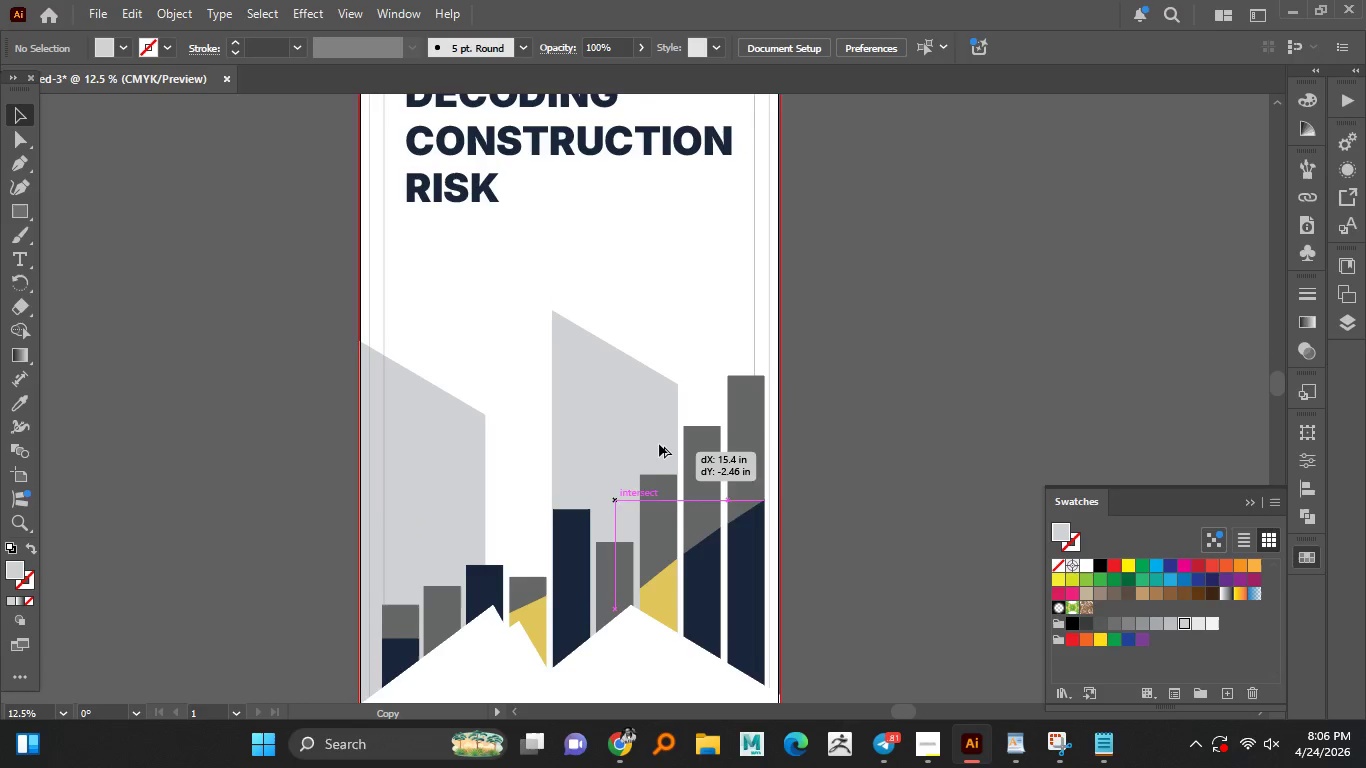 
hold_key(key=AltLeft, duration=1.5)
 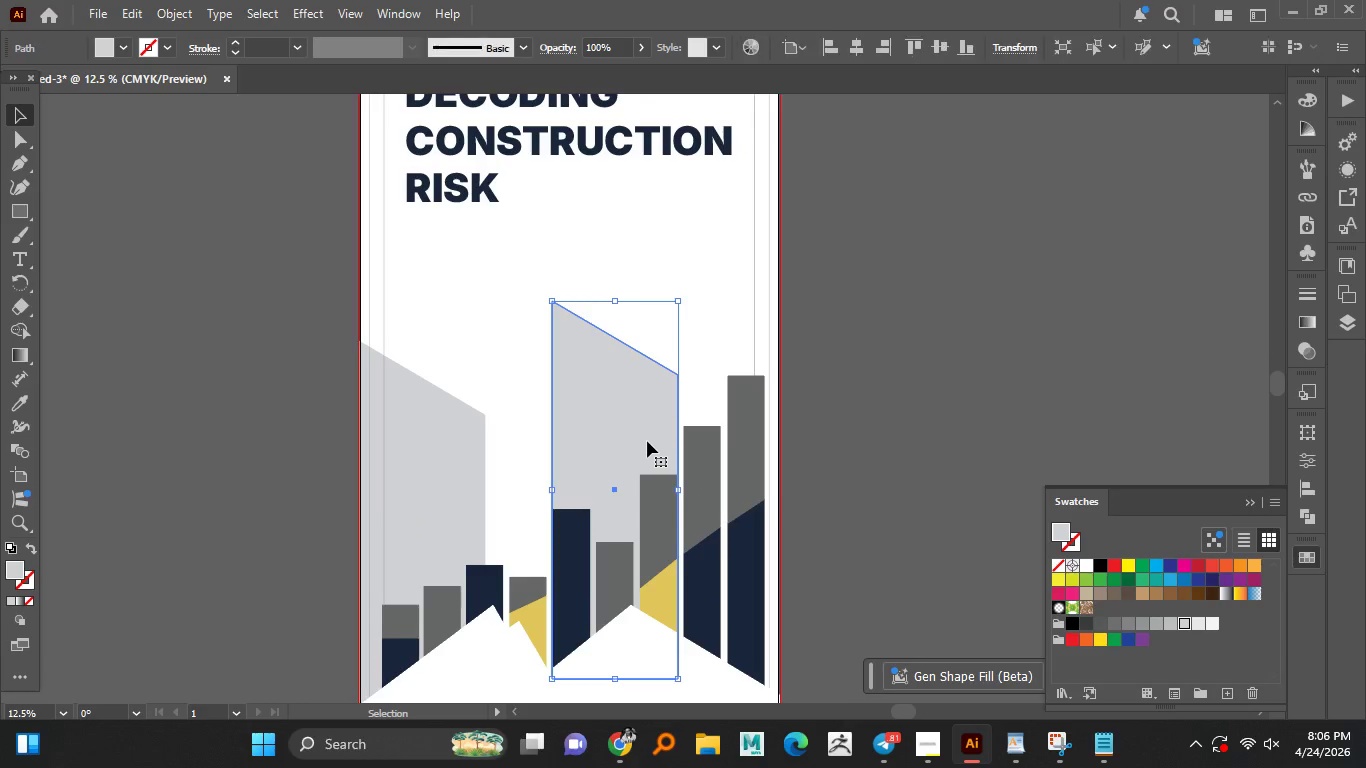 
hold_key(key=AltLeft, duration=0.44)
 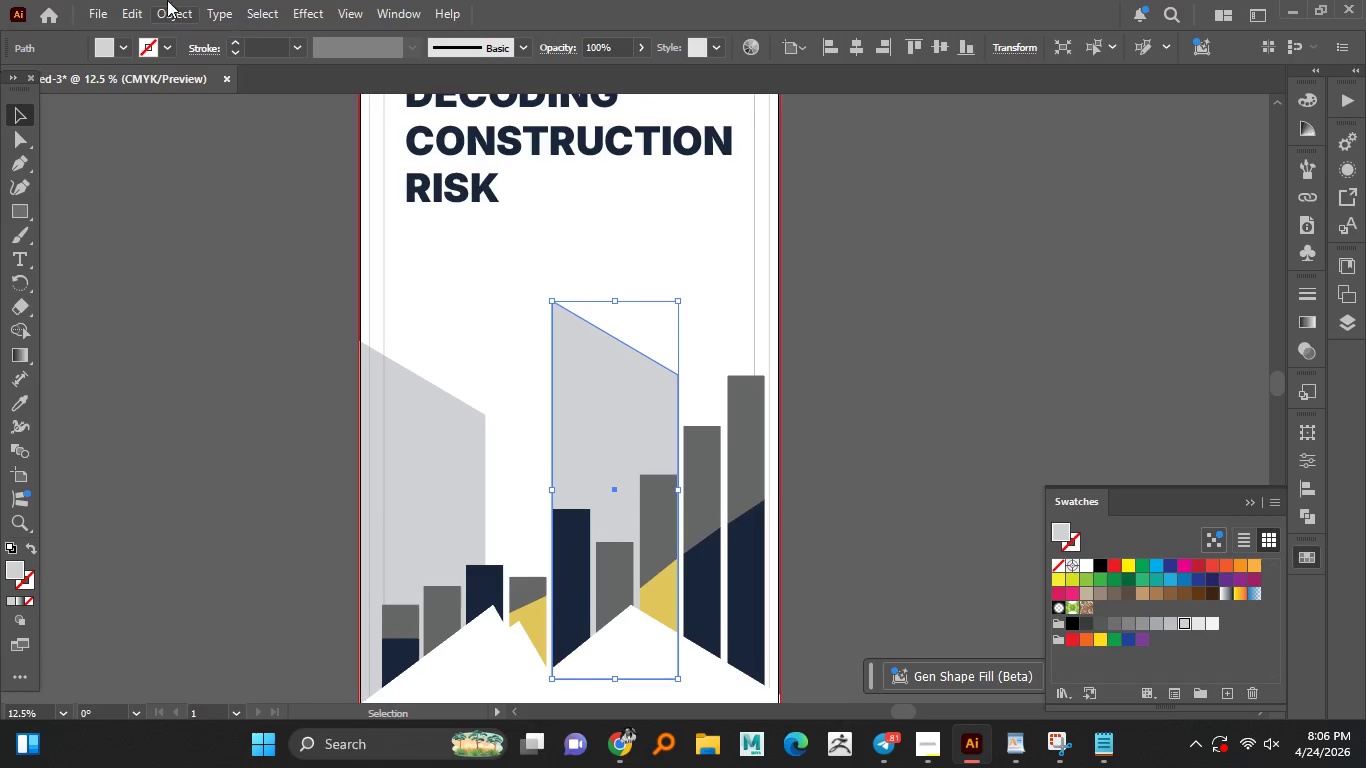 
left_click([169, 15])
 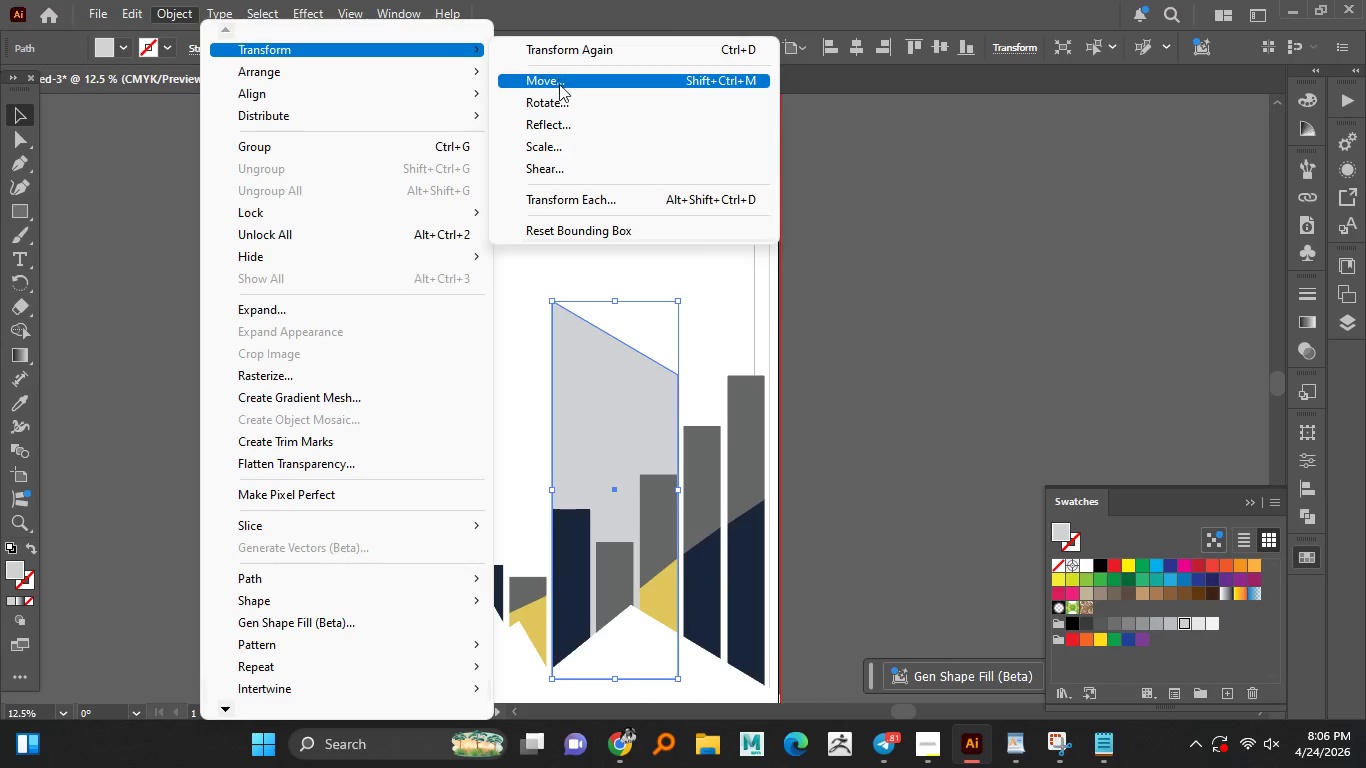 
left_click([552, 123])
 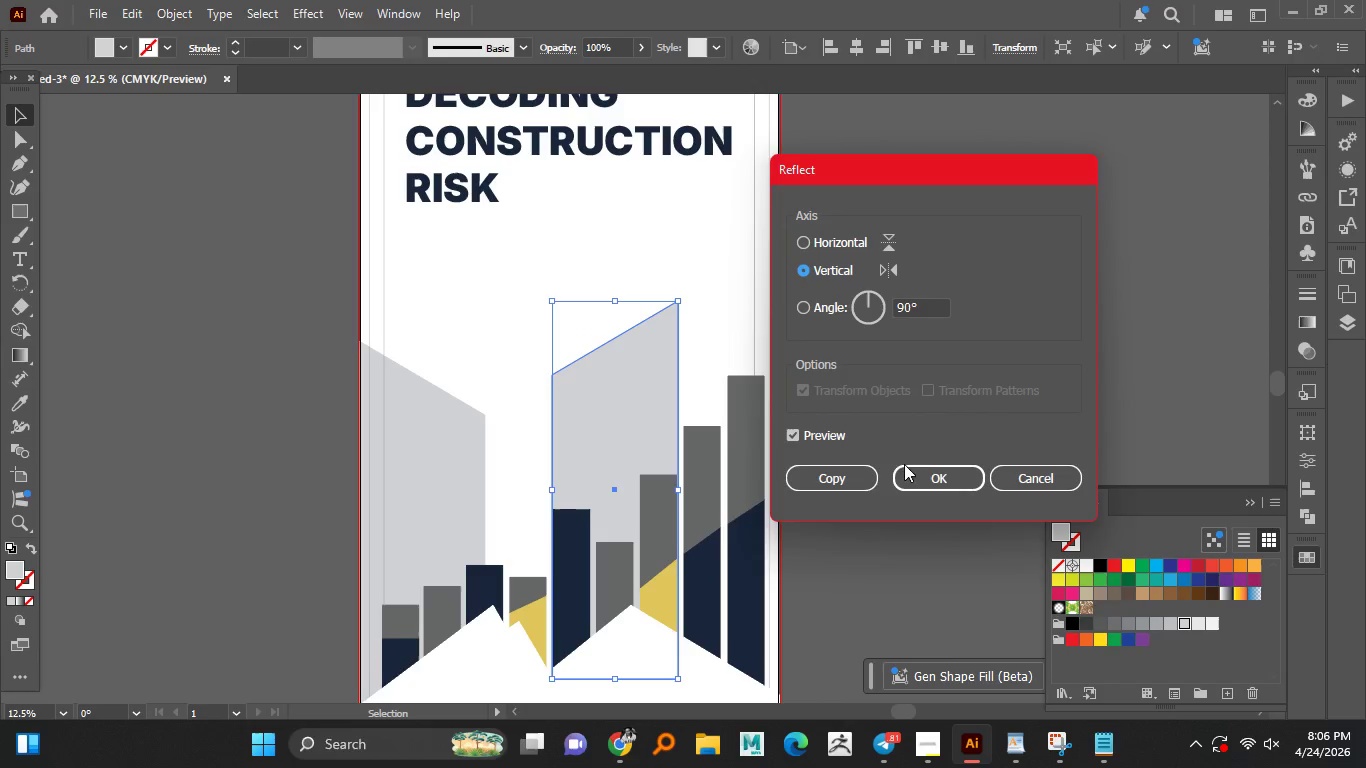 
left_click([863, 474])
 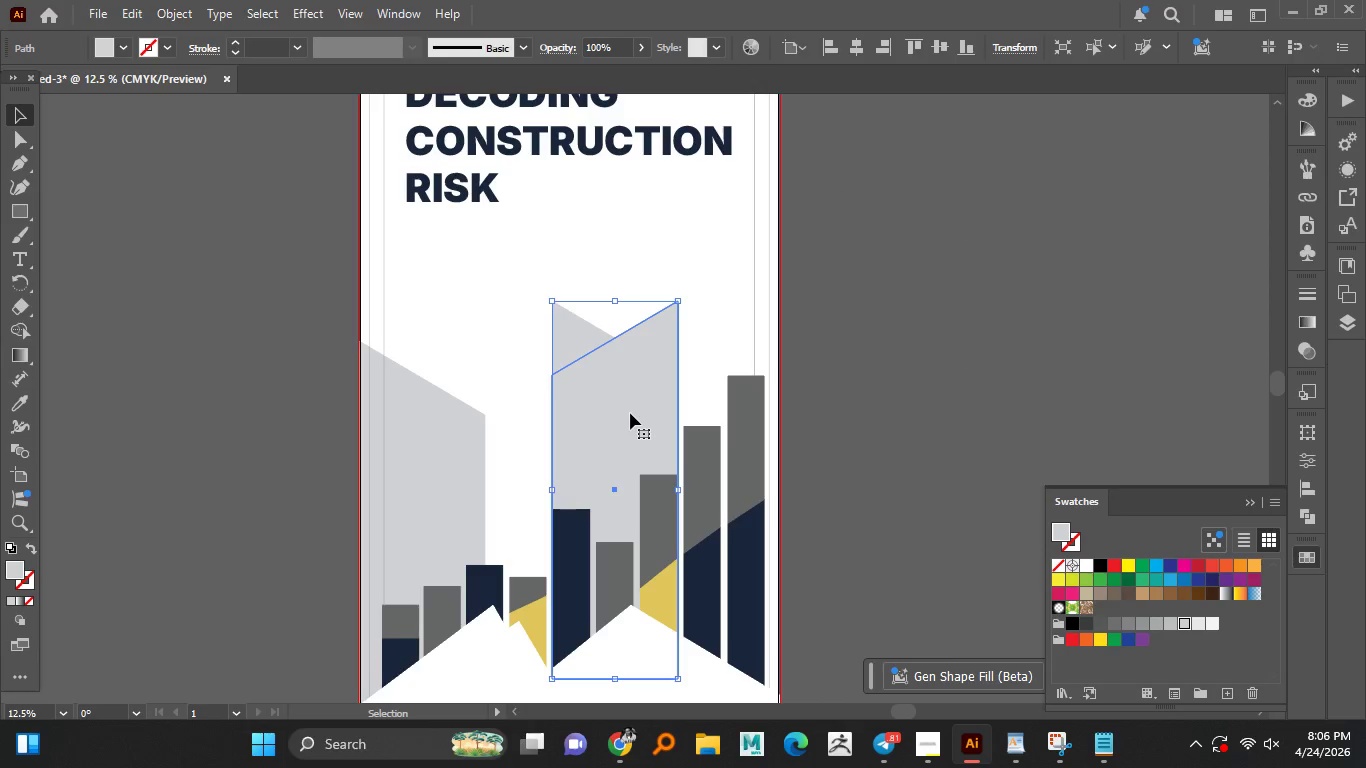 
left_click_drag(start_coordinate=[629, 412], to_coordinate=[505, 406])
 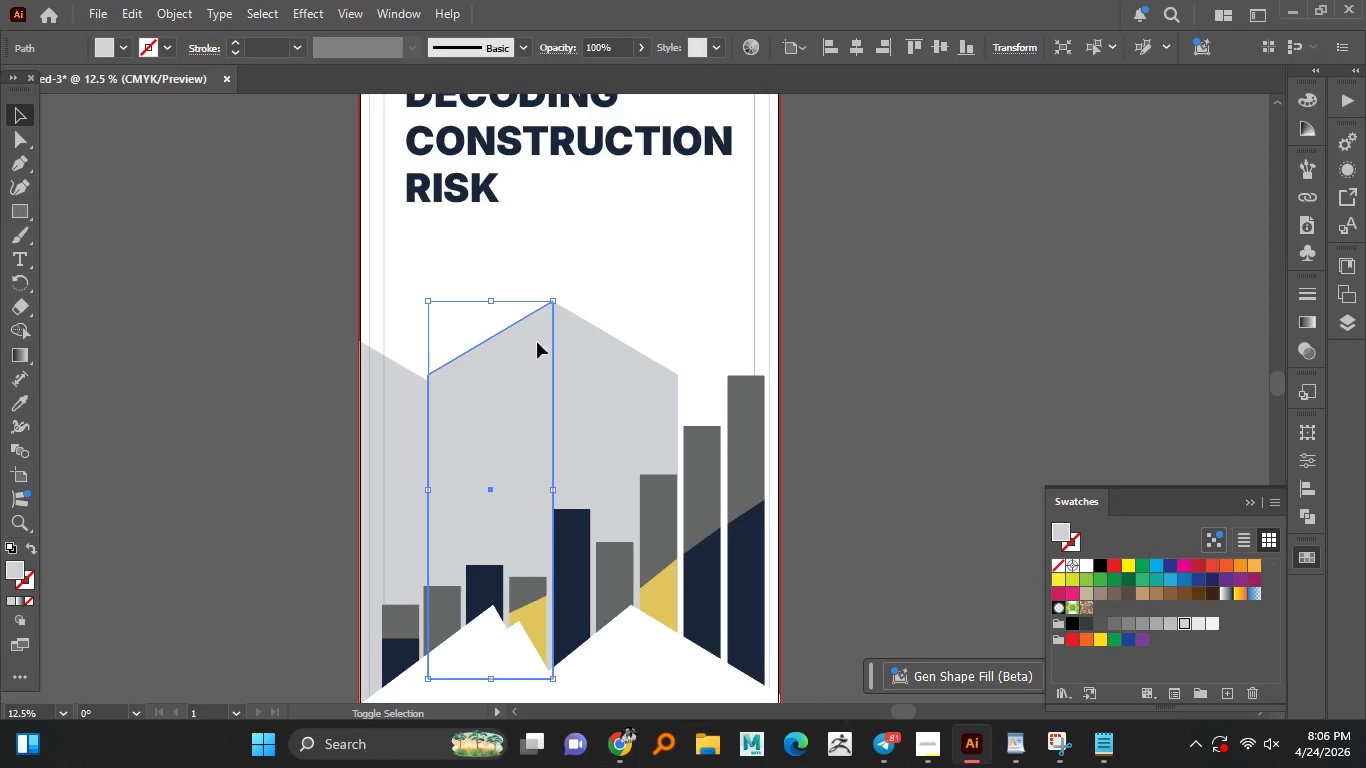 
hold_key(key=ShiftLeft, duration=1.5)
 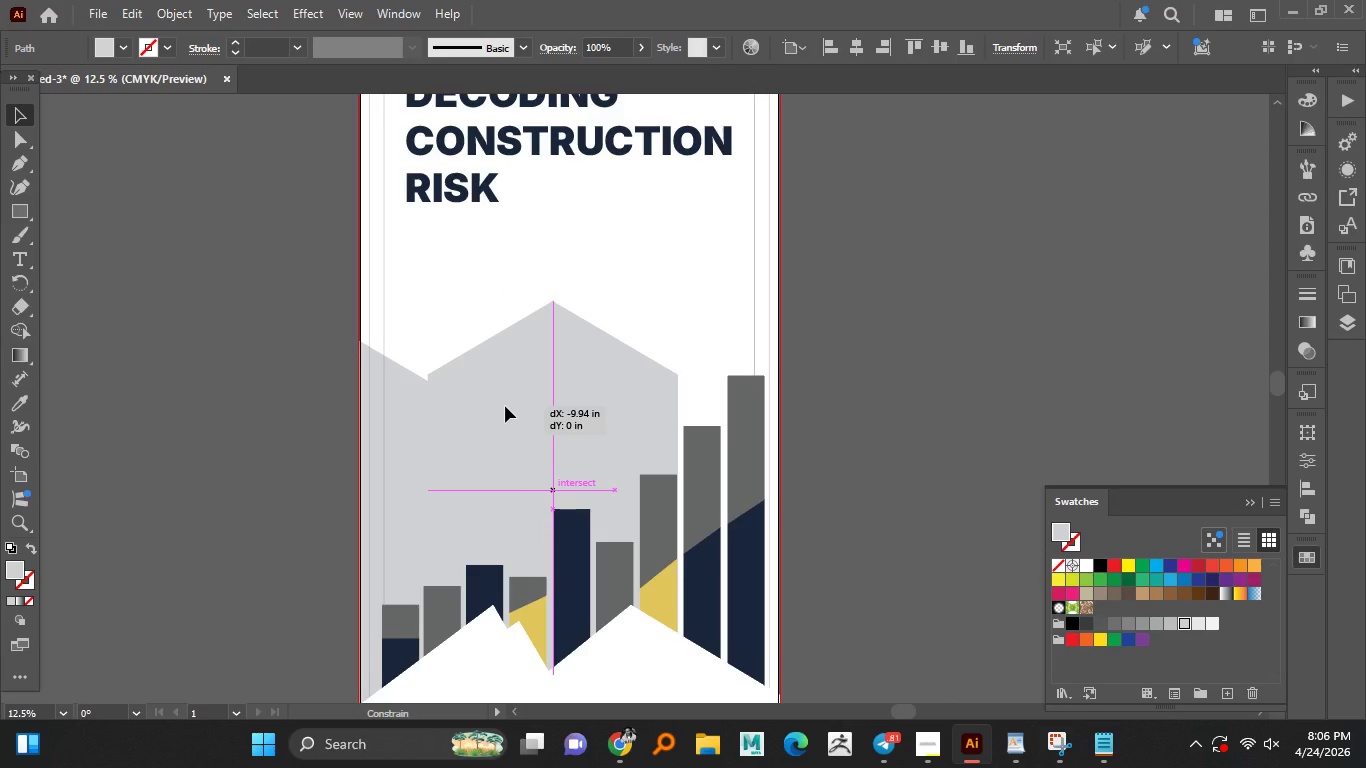 
hold_key(key=ShiftLeft, duration=1.5)
 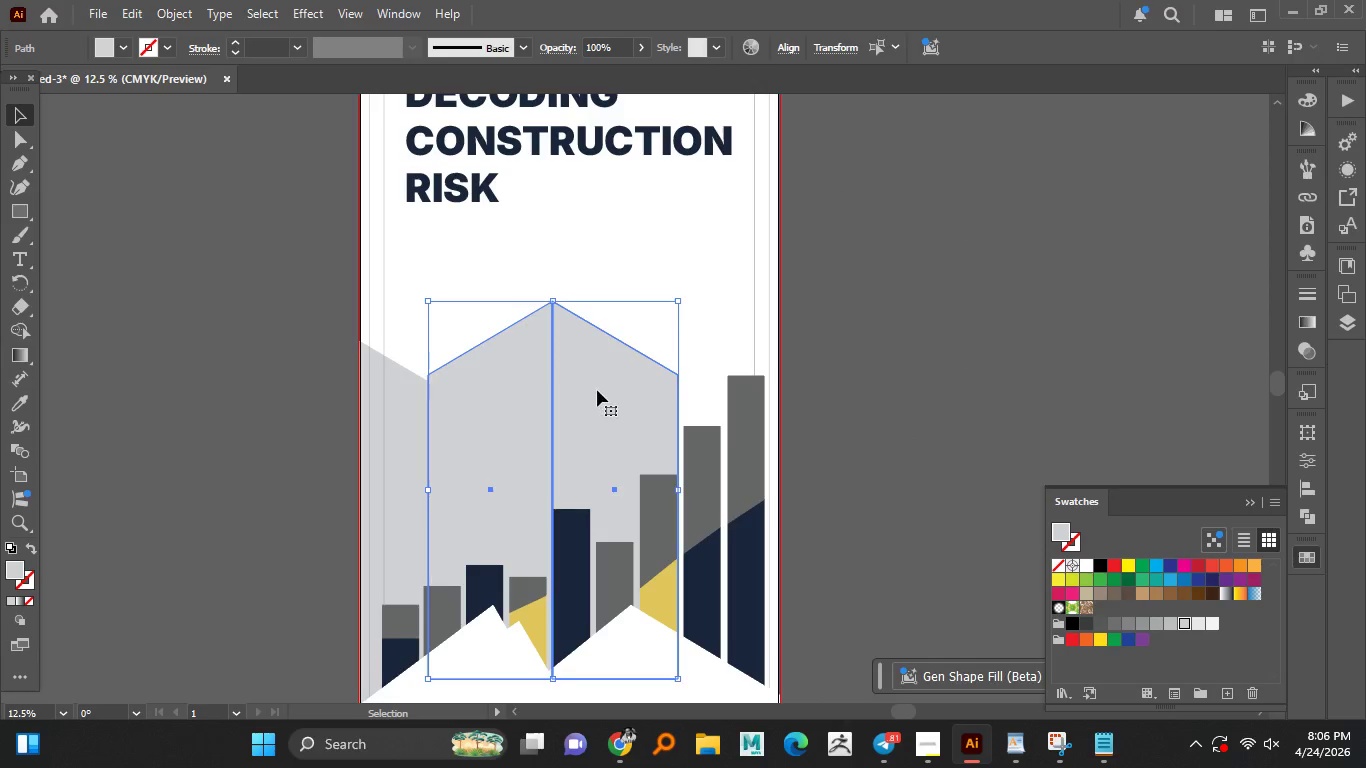 
hold_key(key=ShiftLeft, duration=0.44)
left_click([591, 348])
 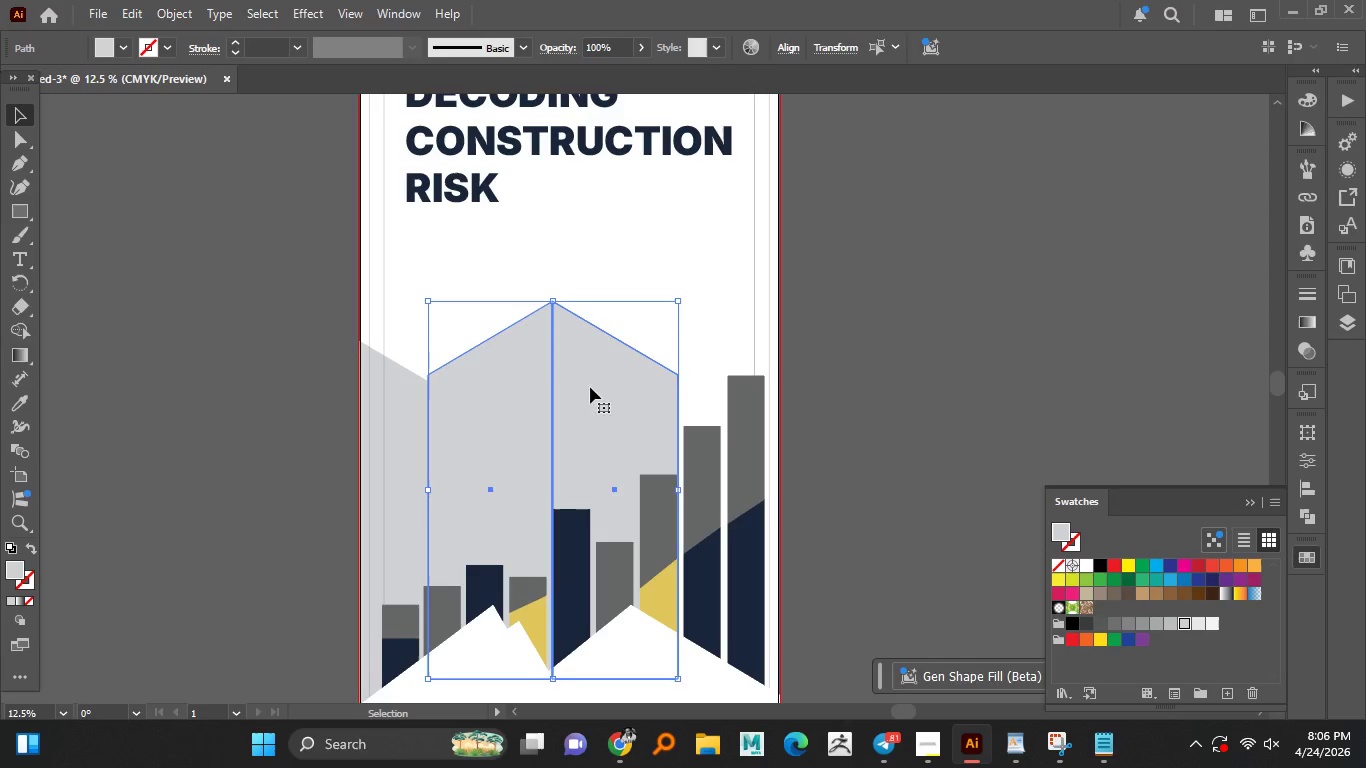 
left_click_drag(start_coordinate=[594, 389], to_coordinate=[648, 318])
 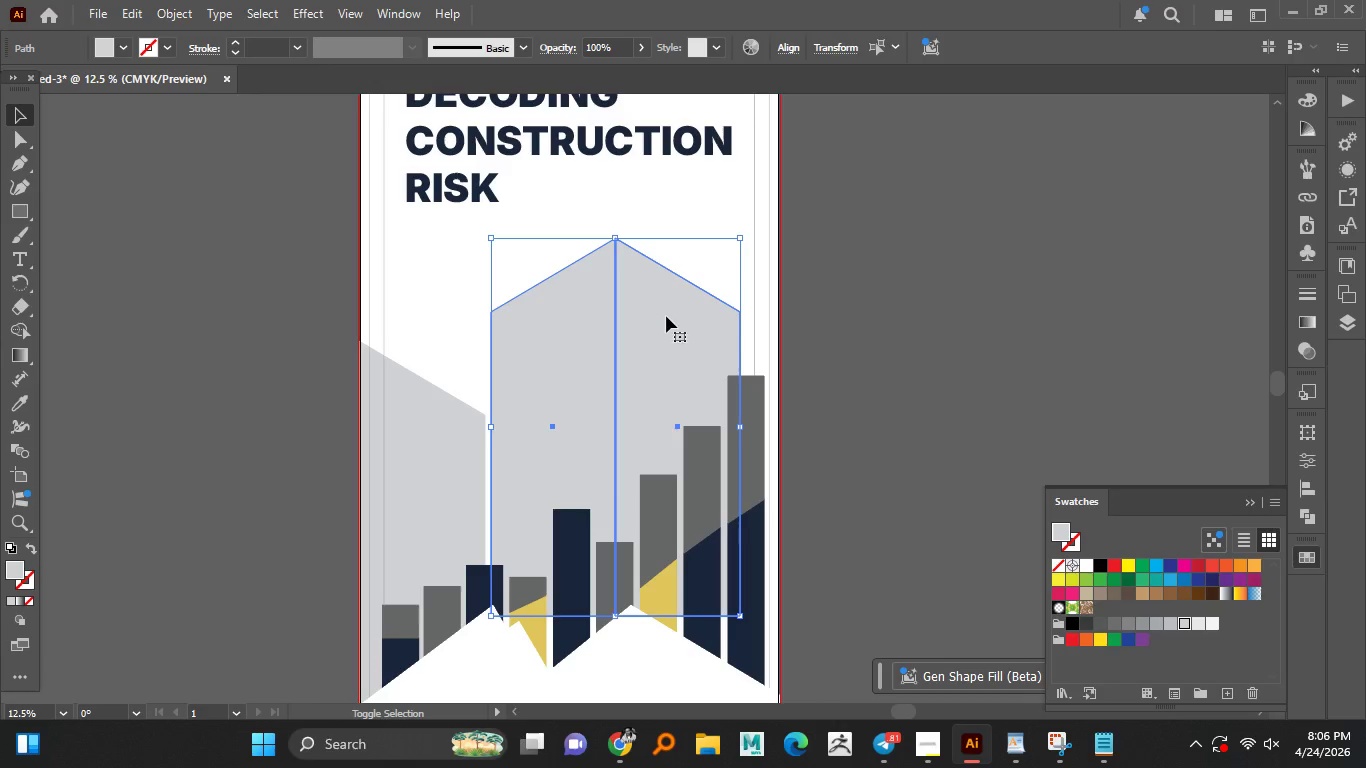 
hold_key(key=ShiftLeft, duration=1.53)
 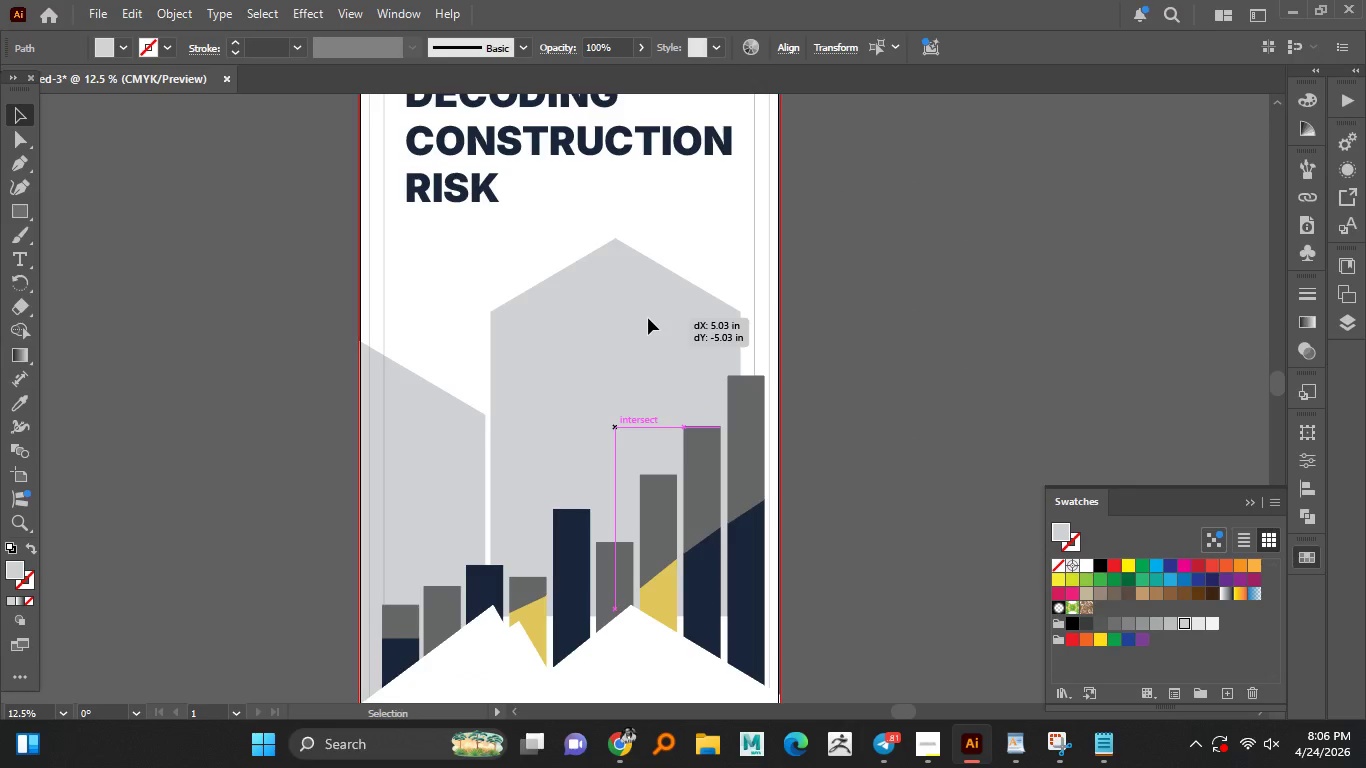 
hold_key(key=ShiftLeft, duration=1.11)
 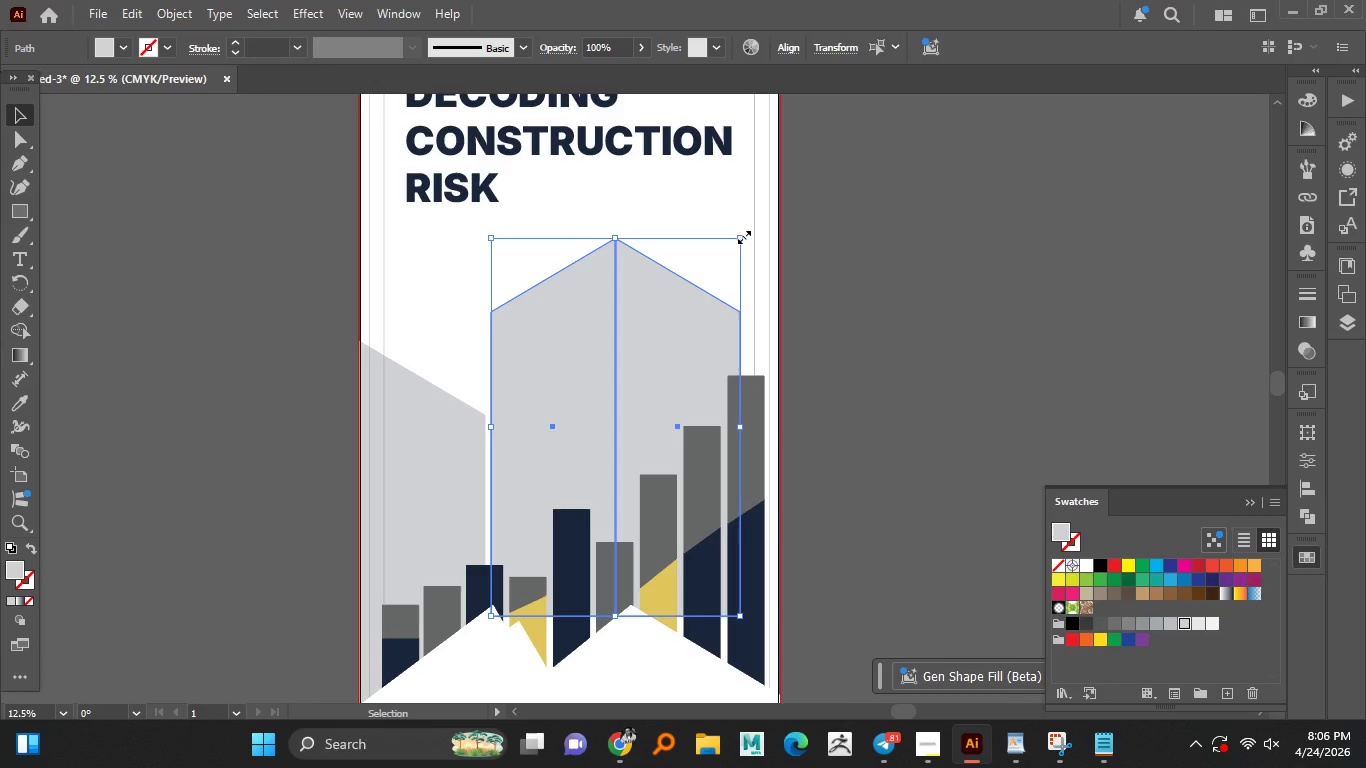 
hold_key(key=ShiftLeft, duration=1.51)
left_click_drag(start_coordinate=[742, 235], to_coordinate=[731, 119])
 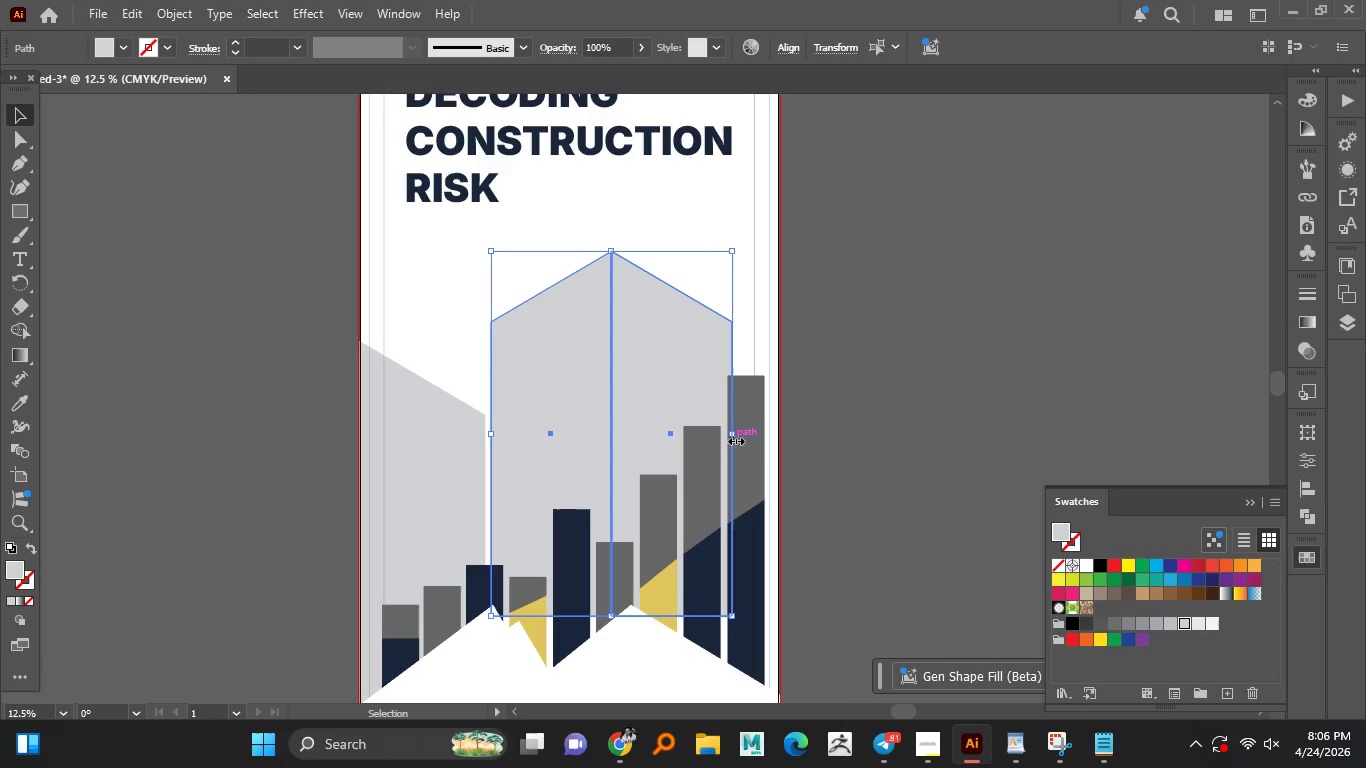 
hold_key(key=ShiftLeft, duration=1.5)
 